 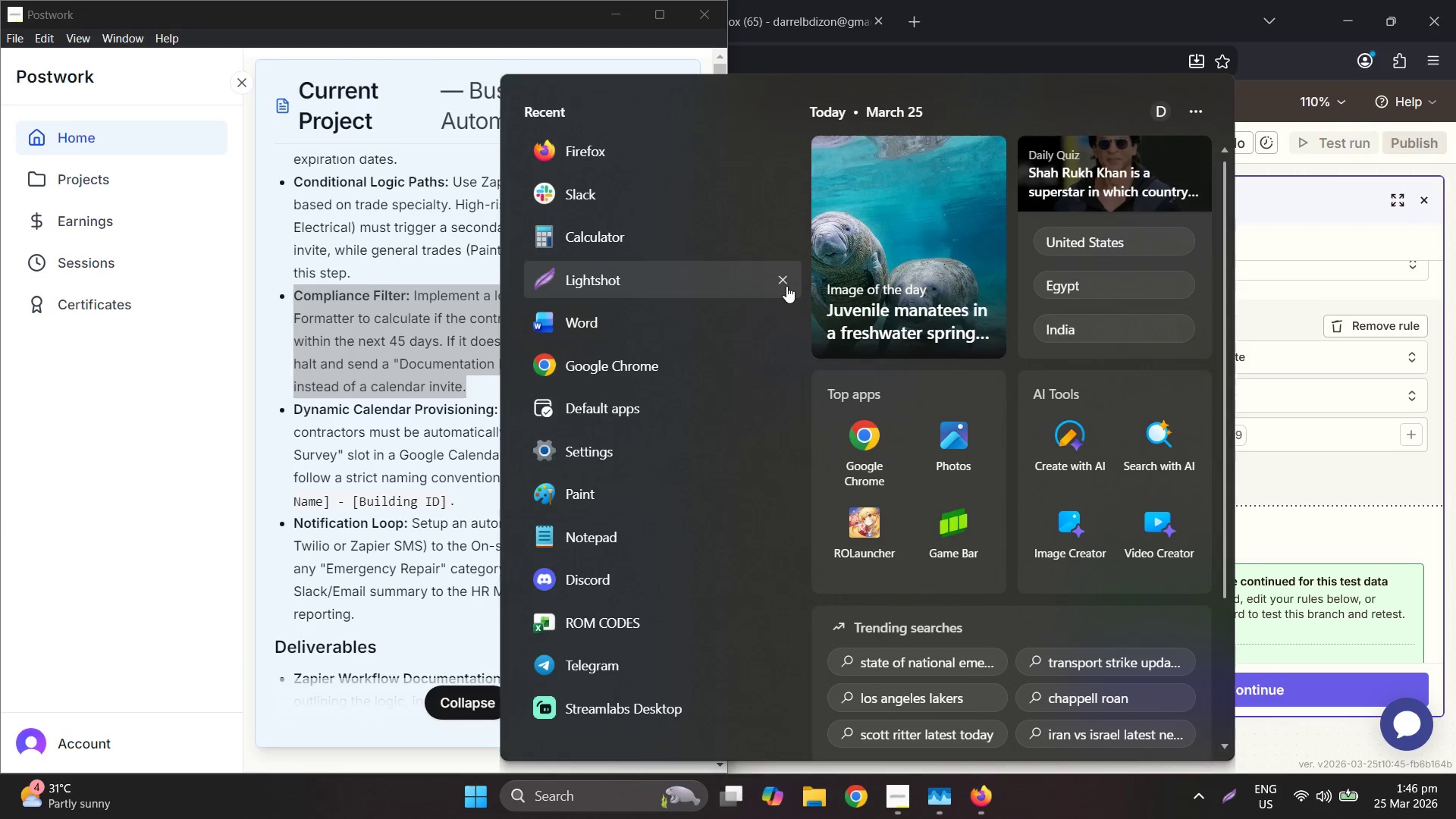 
left_click([598, 191])
 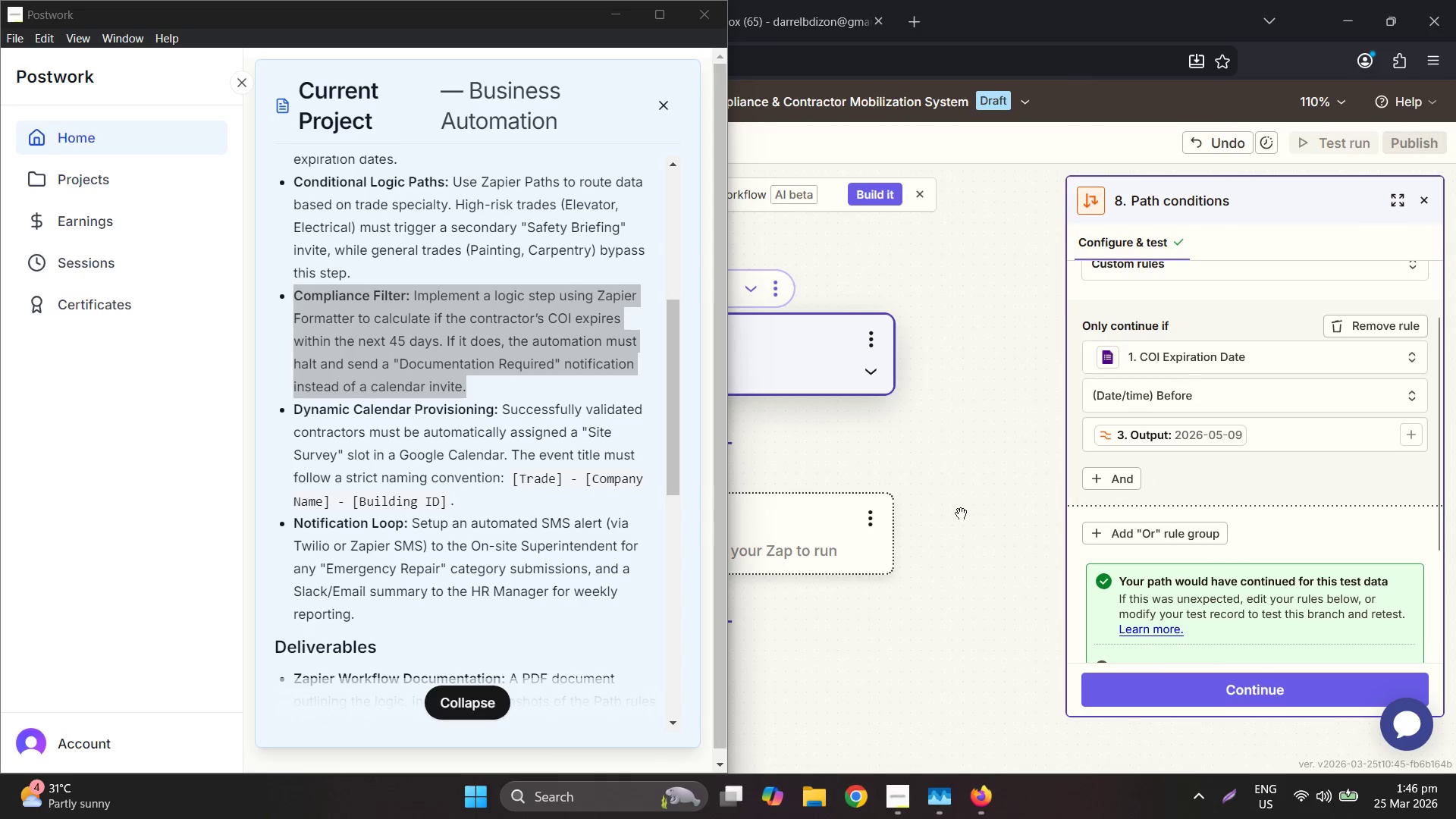 
left_click([965, 509])
 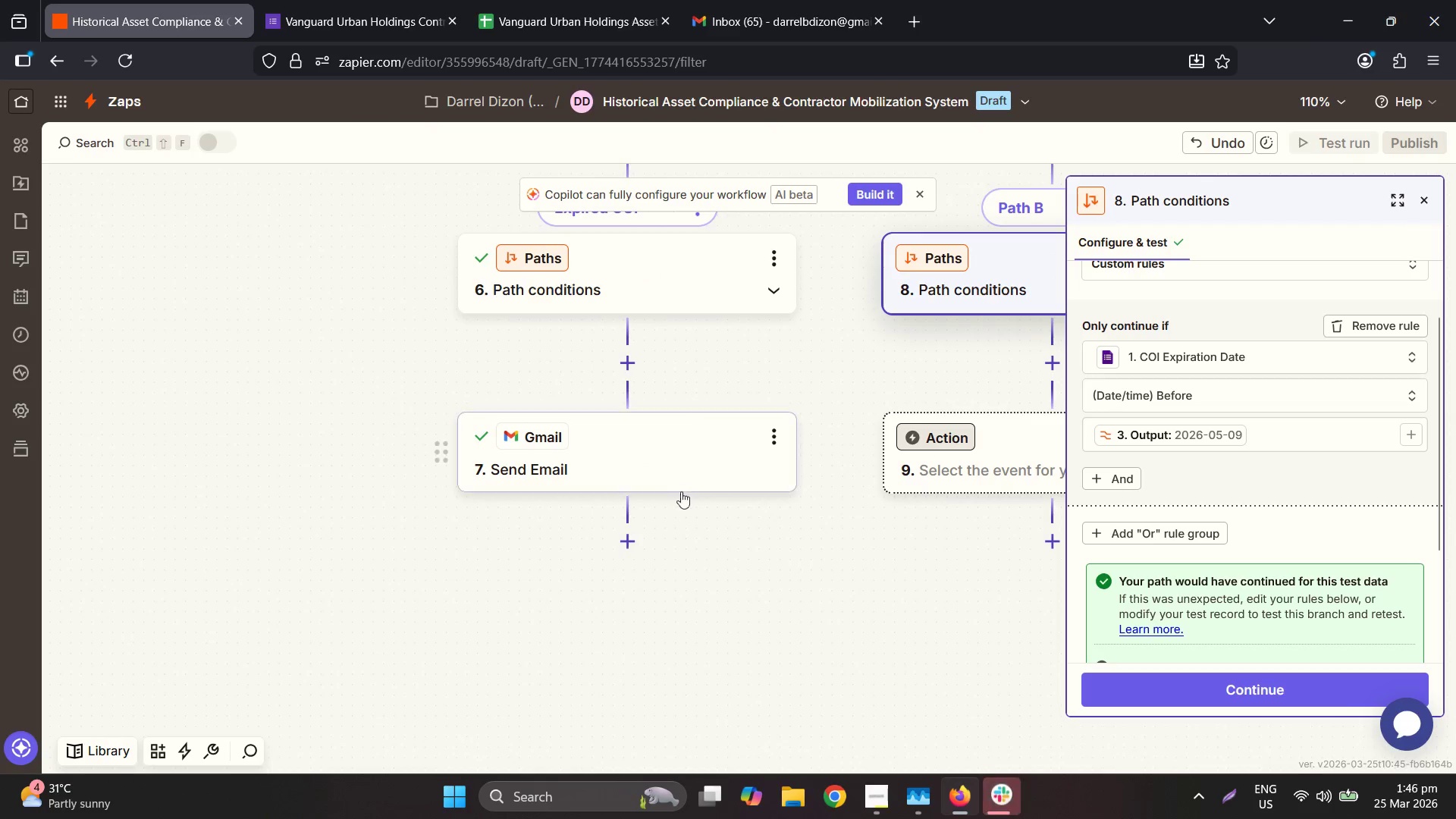 
left_click([620, 543])
 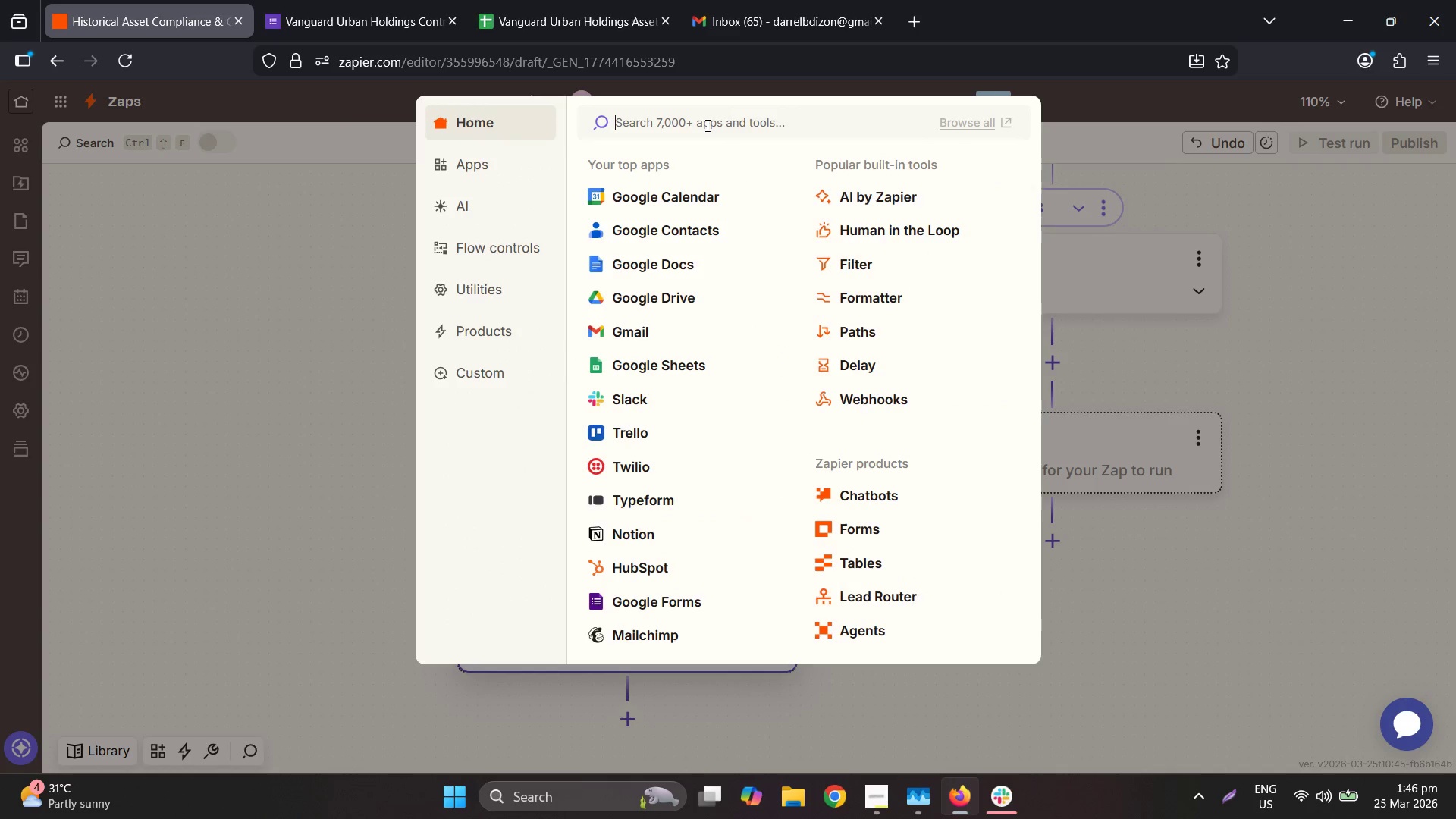 
left_click([1009, 816])
 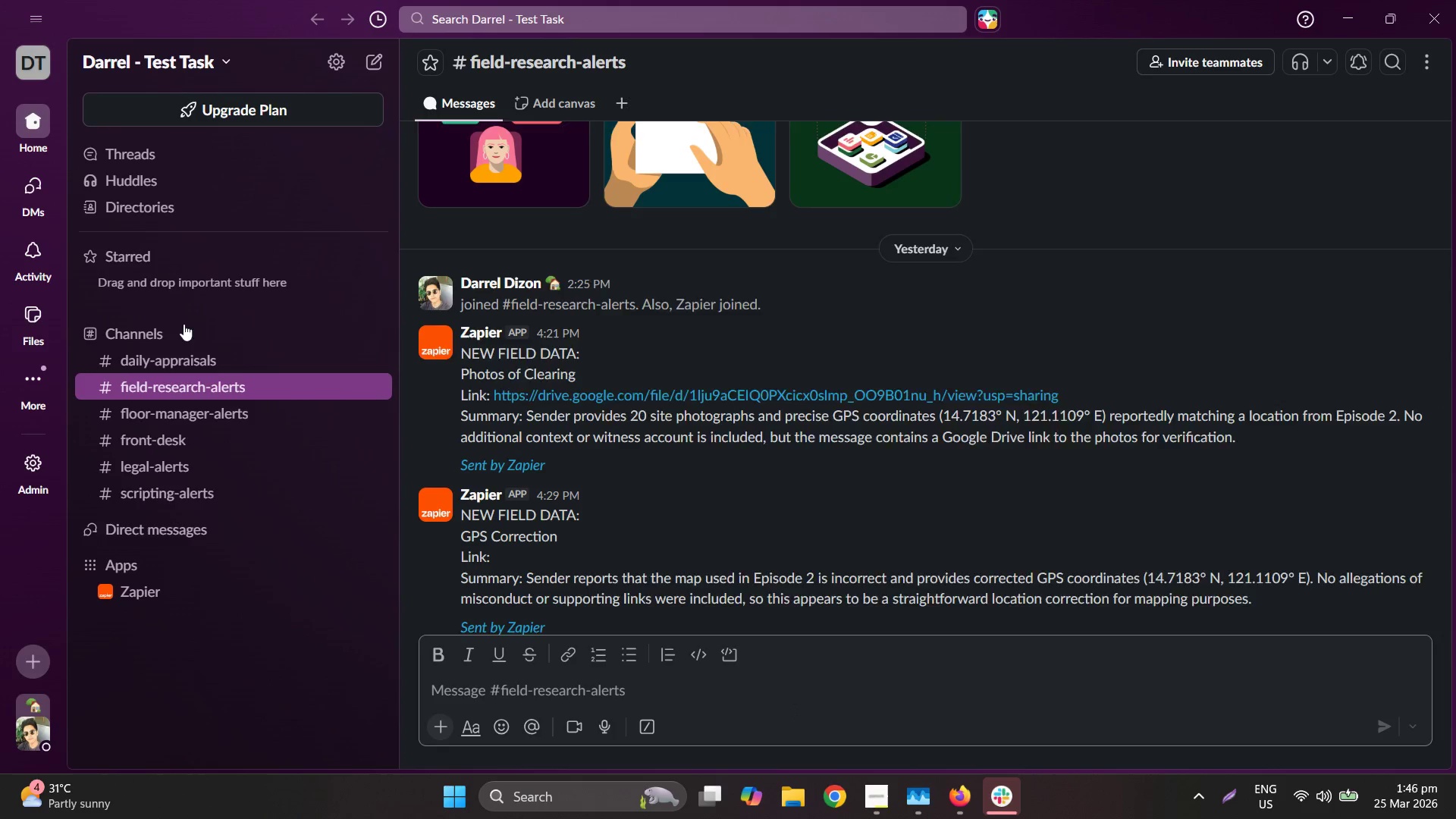 
mouse_move([356, 325])
 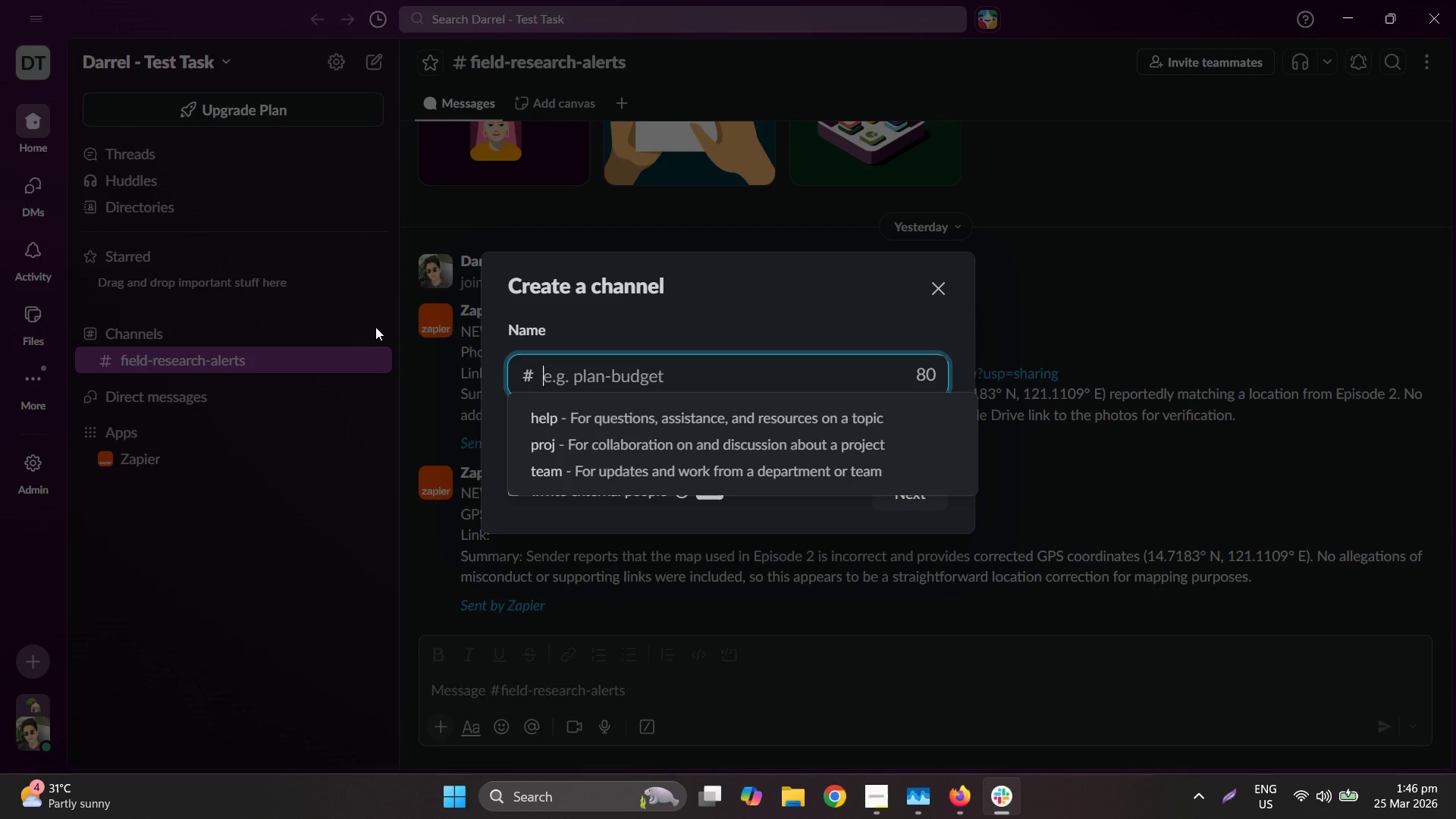 
type(hr-compliance)
 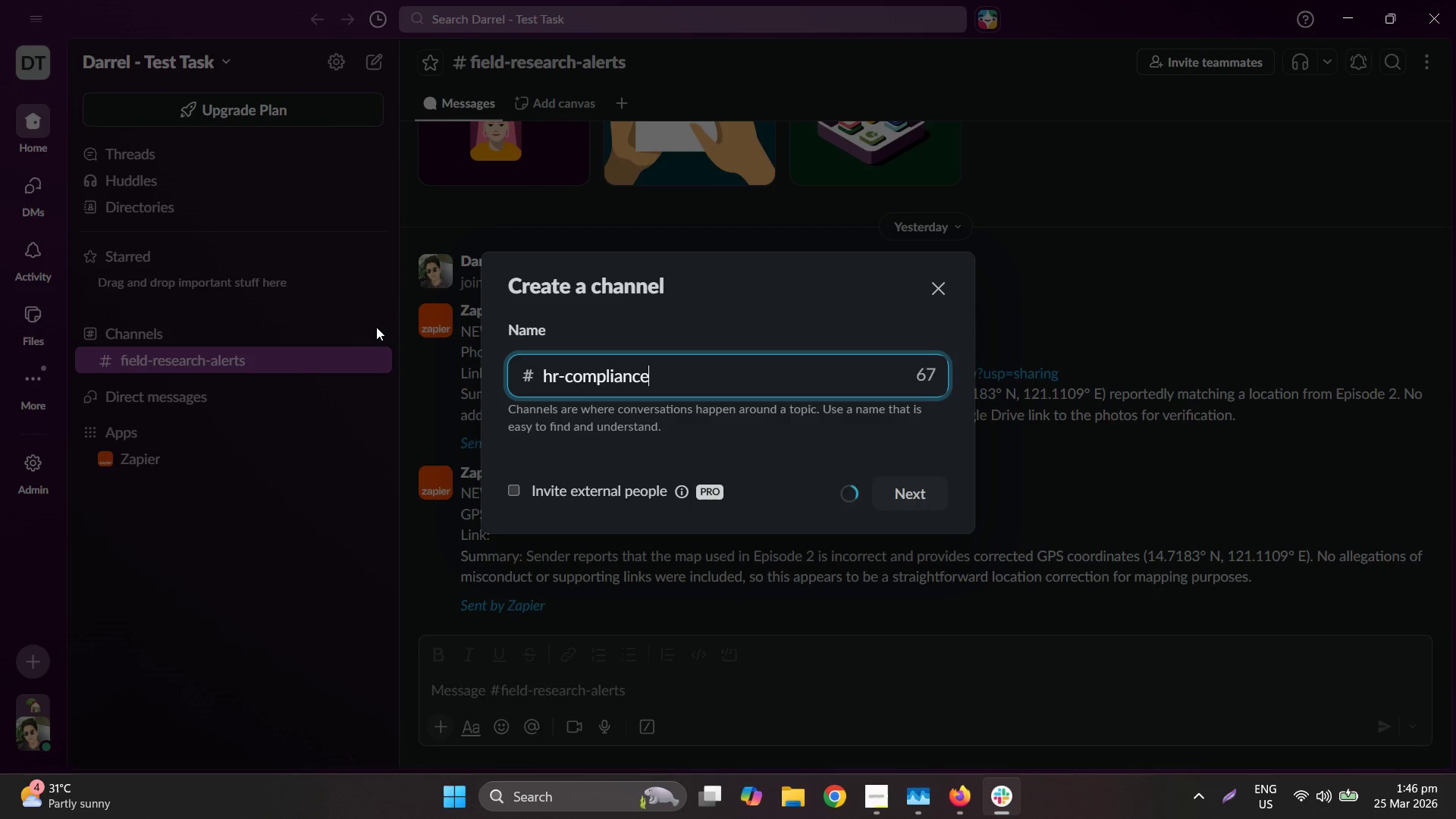 
key(Enter)
 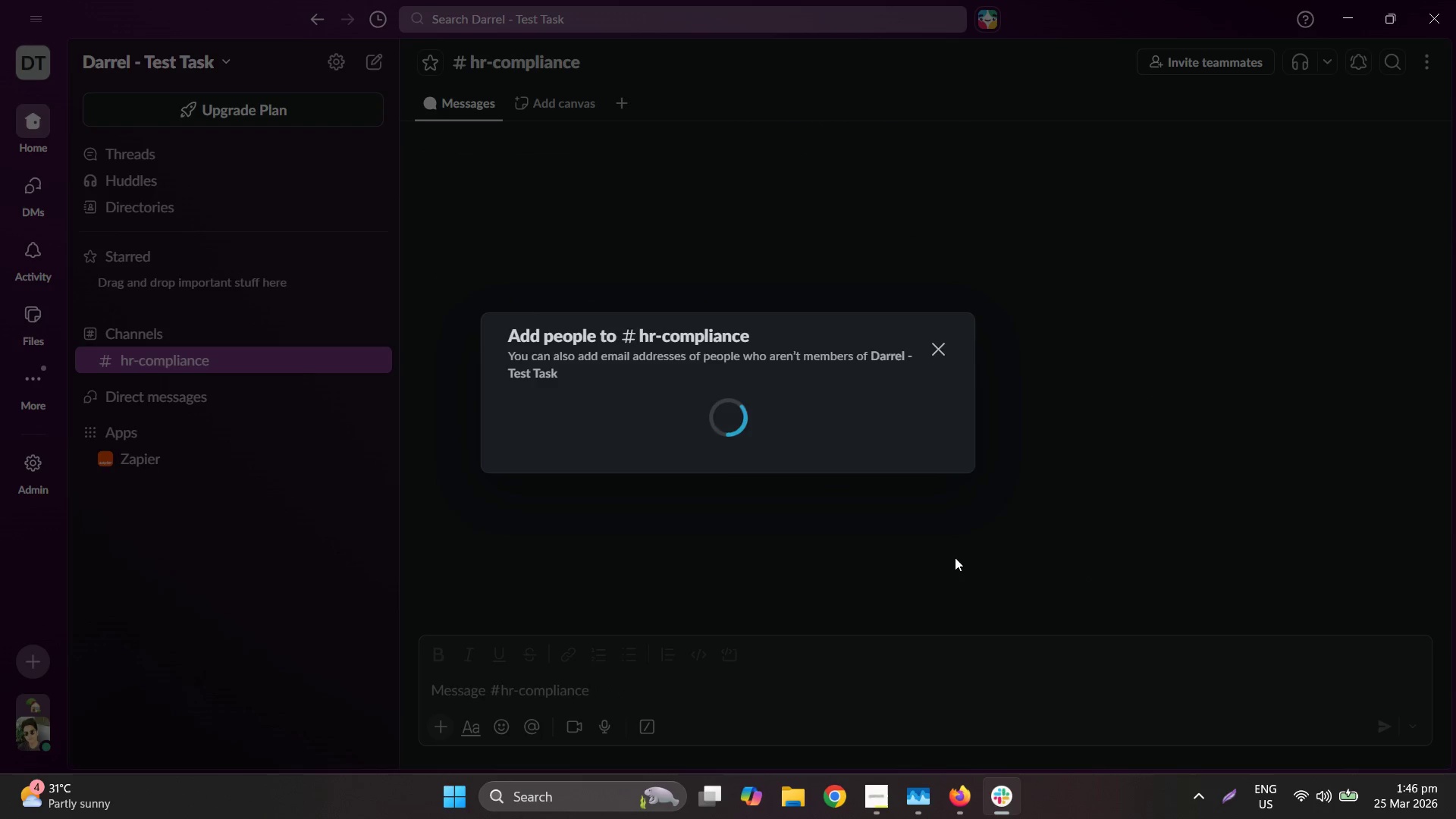 
left_click([944, 262])
 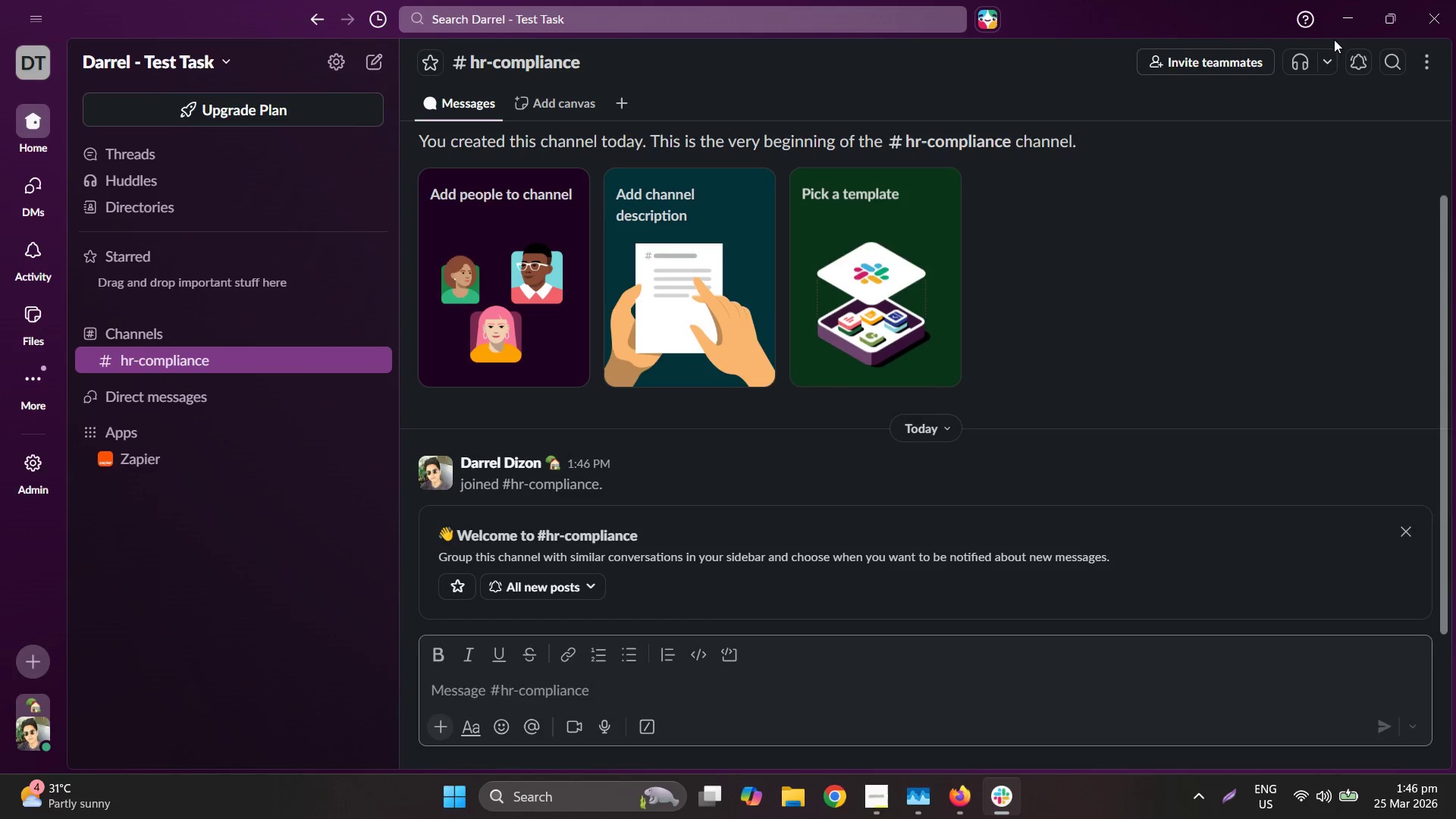 
left_click([1343, 17])
 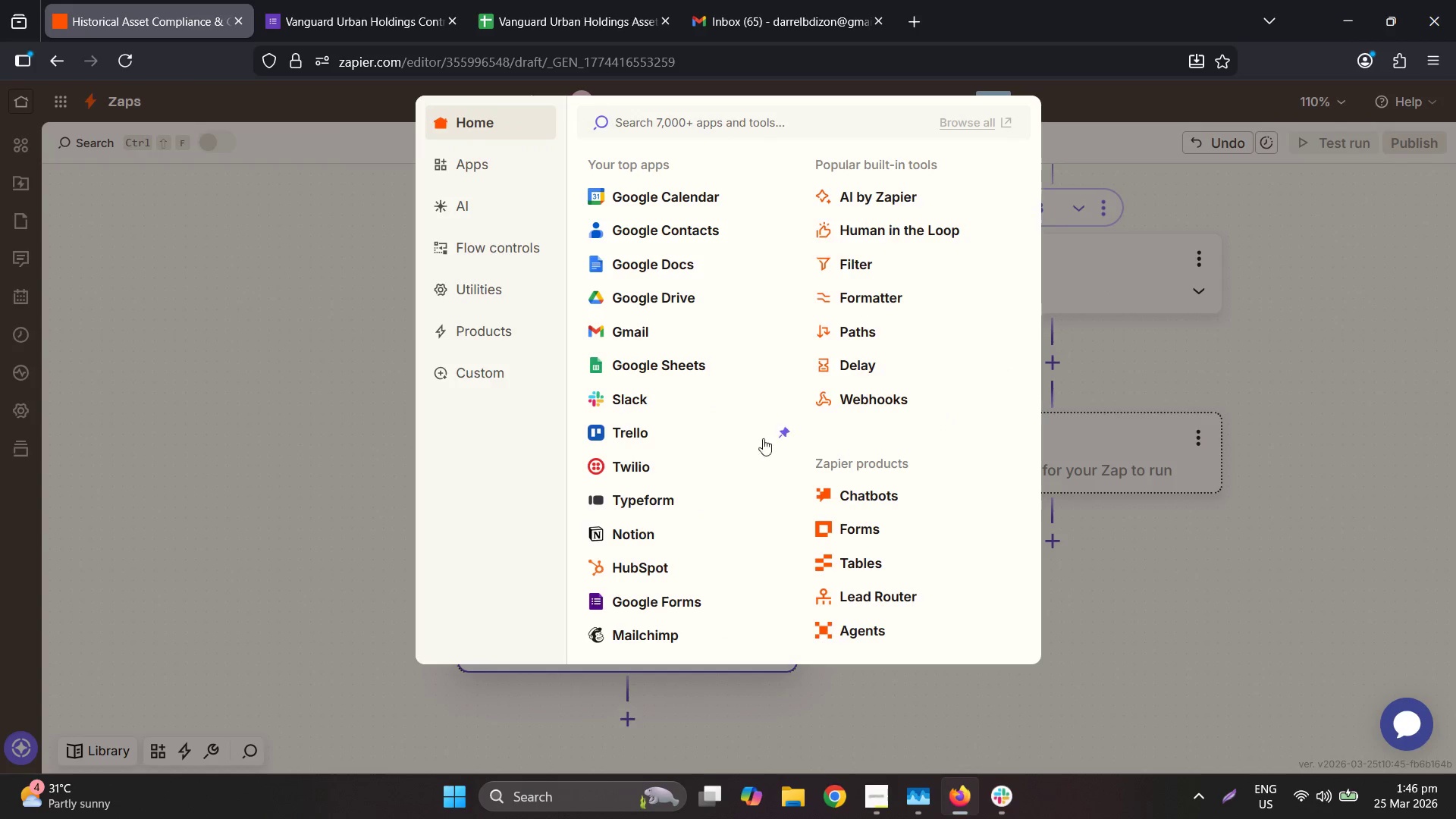 
left_click([632, 397])
 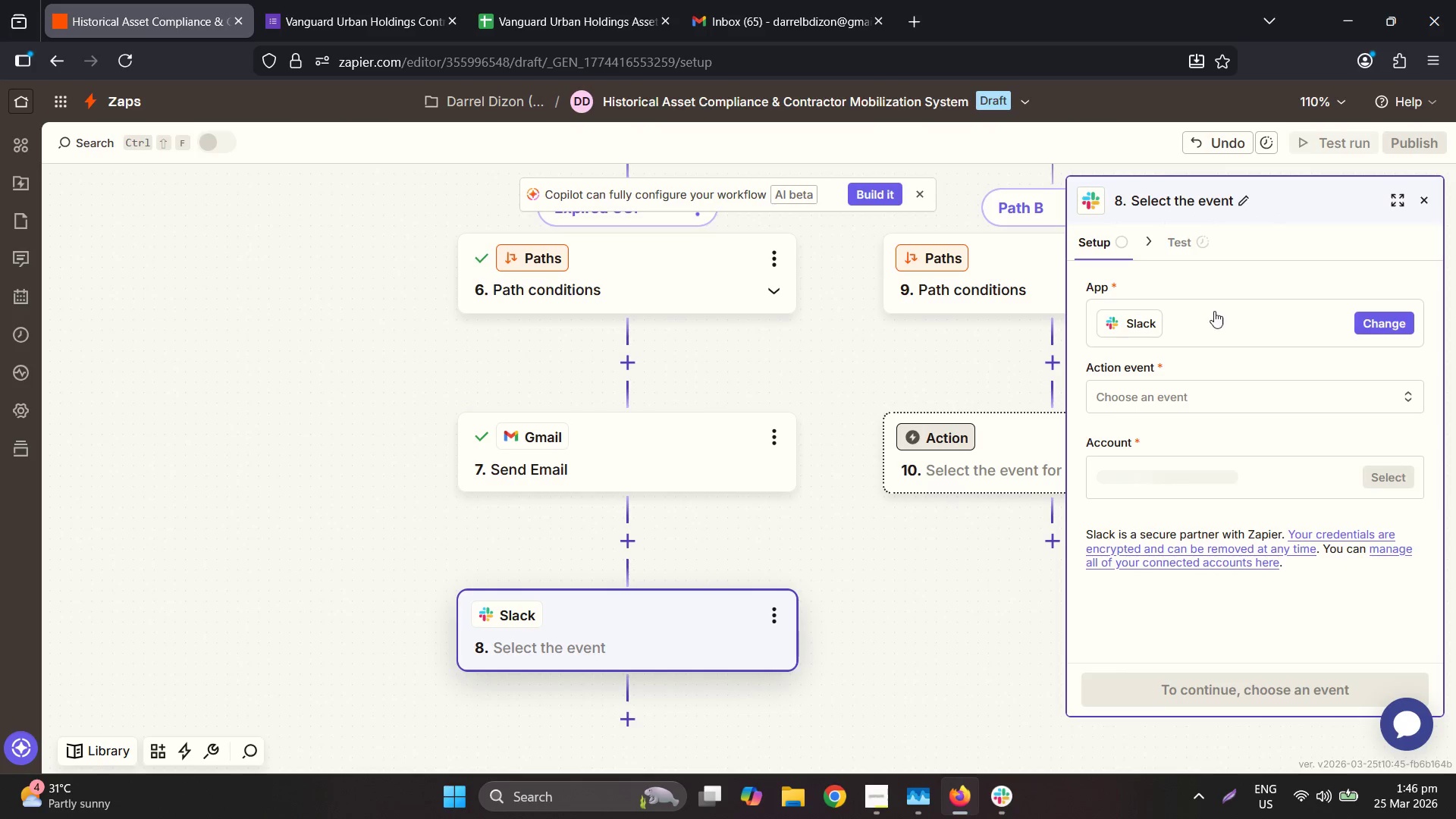 
left_click([1152, 386])
 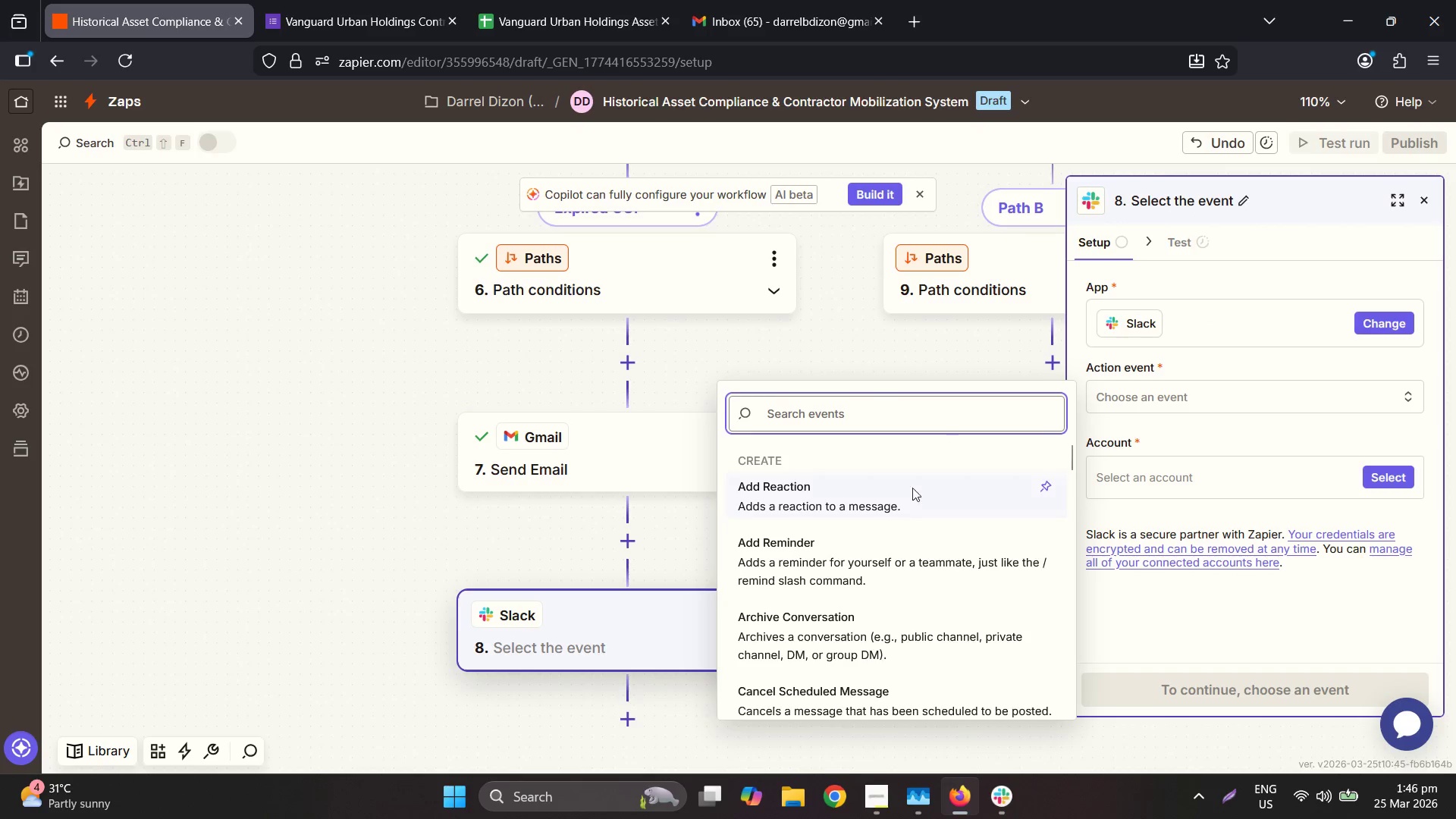 
scroll: coordinate [905, 560], scroll_direction: down, amount: 14.0
 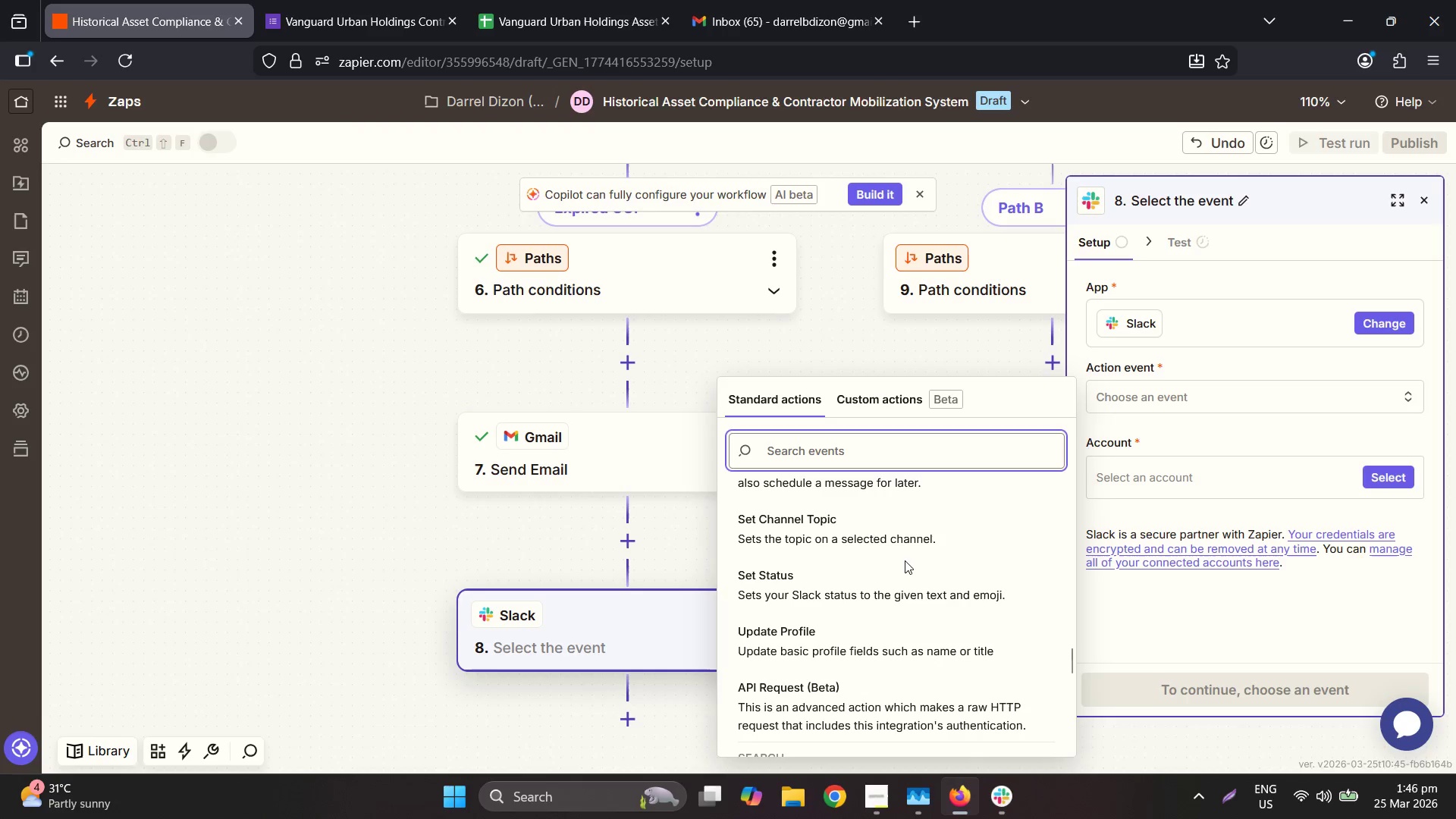 
scroll: coordinate [883, 555], scroll_direction: up, amount: 2.0
 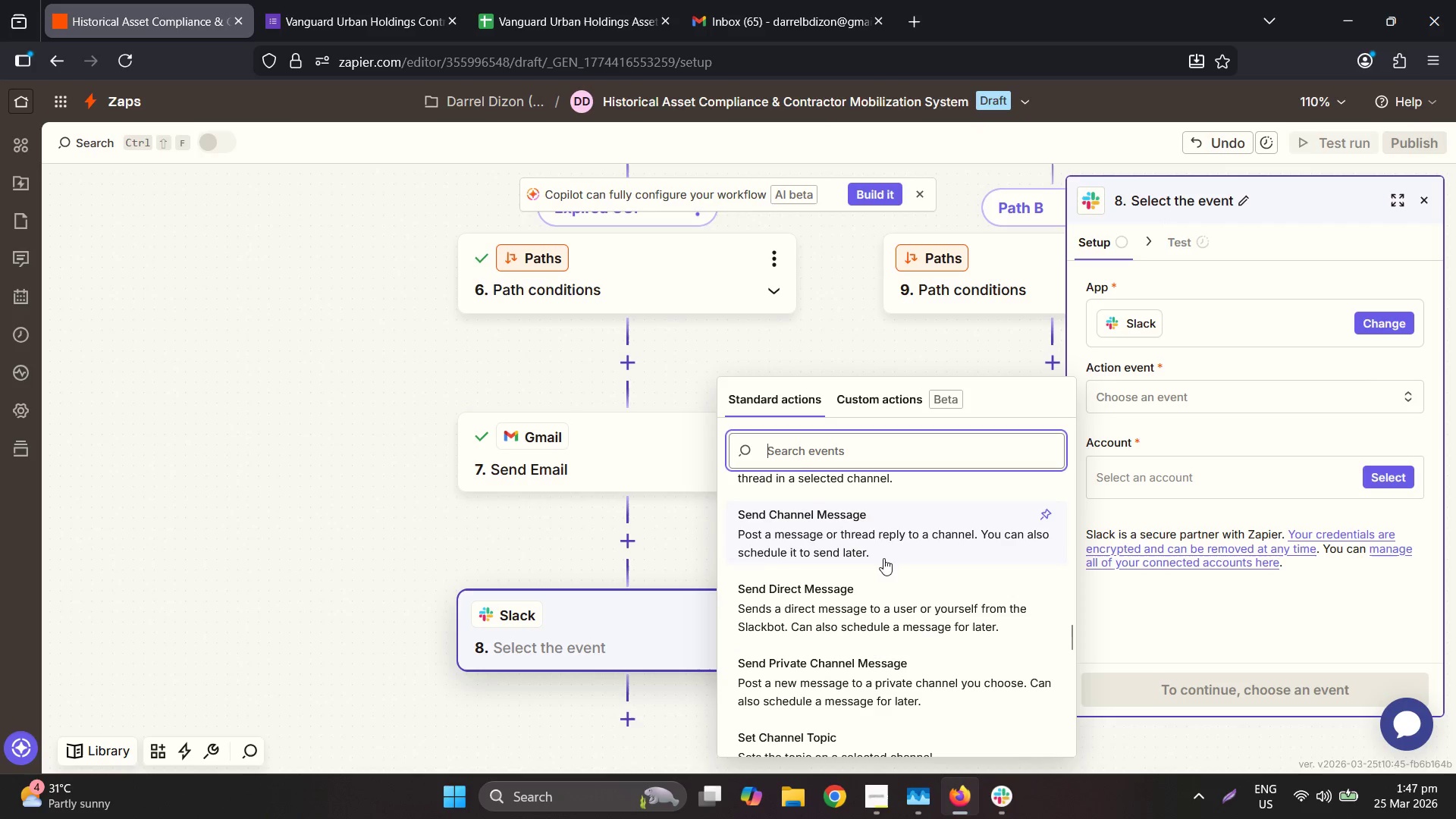 
left_click([877, 528])
 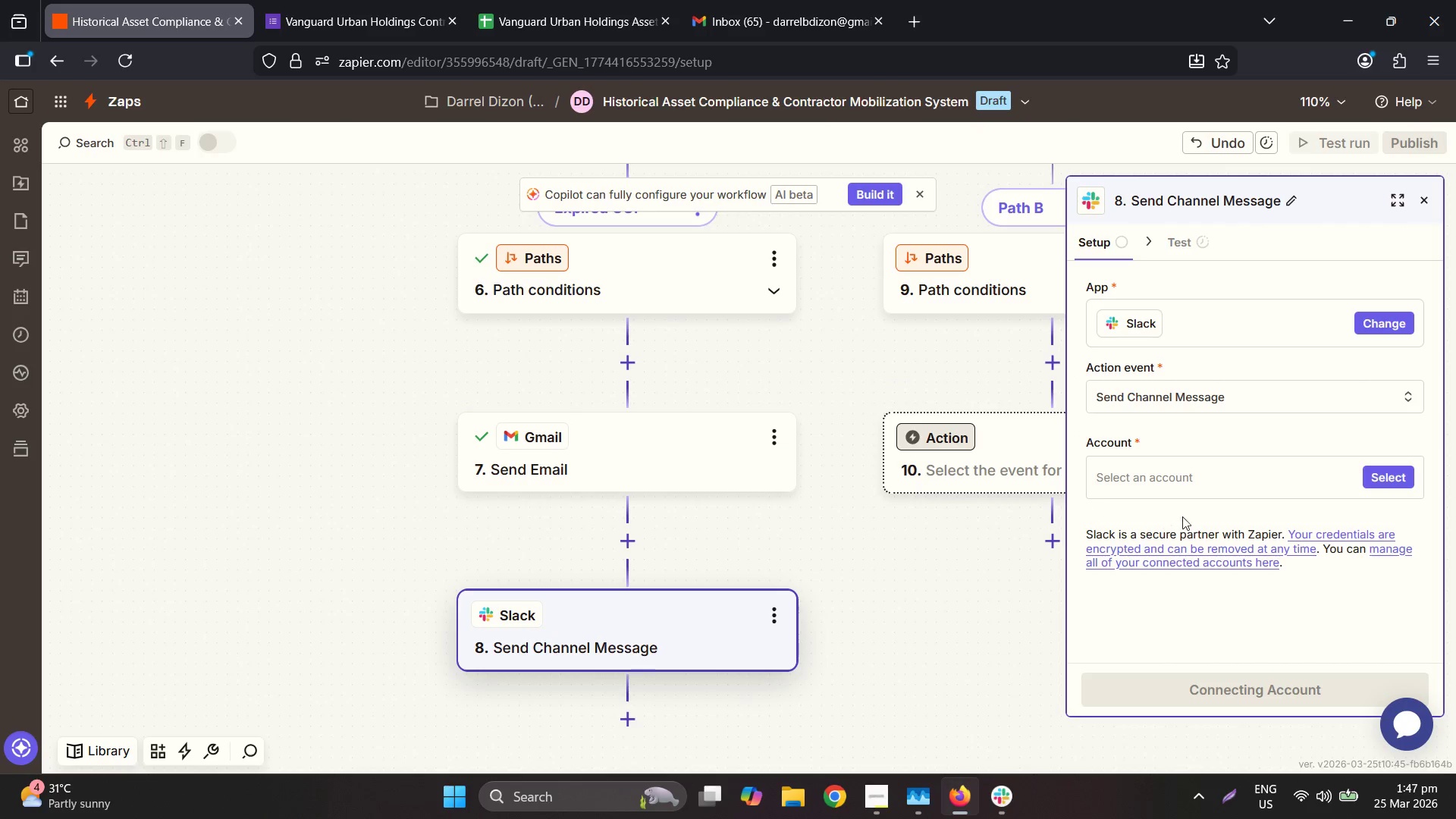 
left_click([1209, 481])
 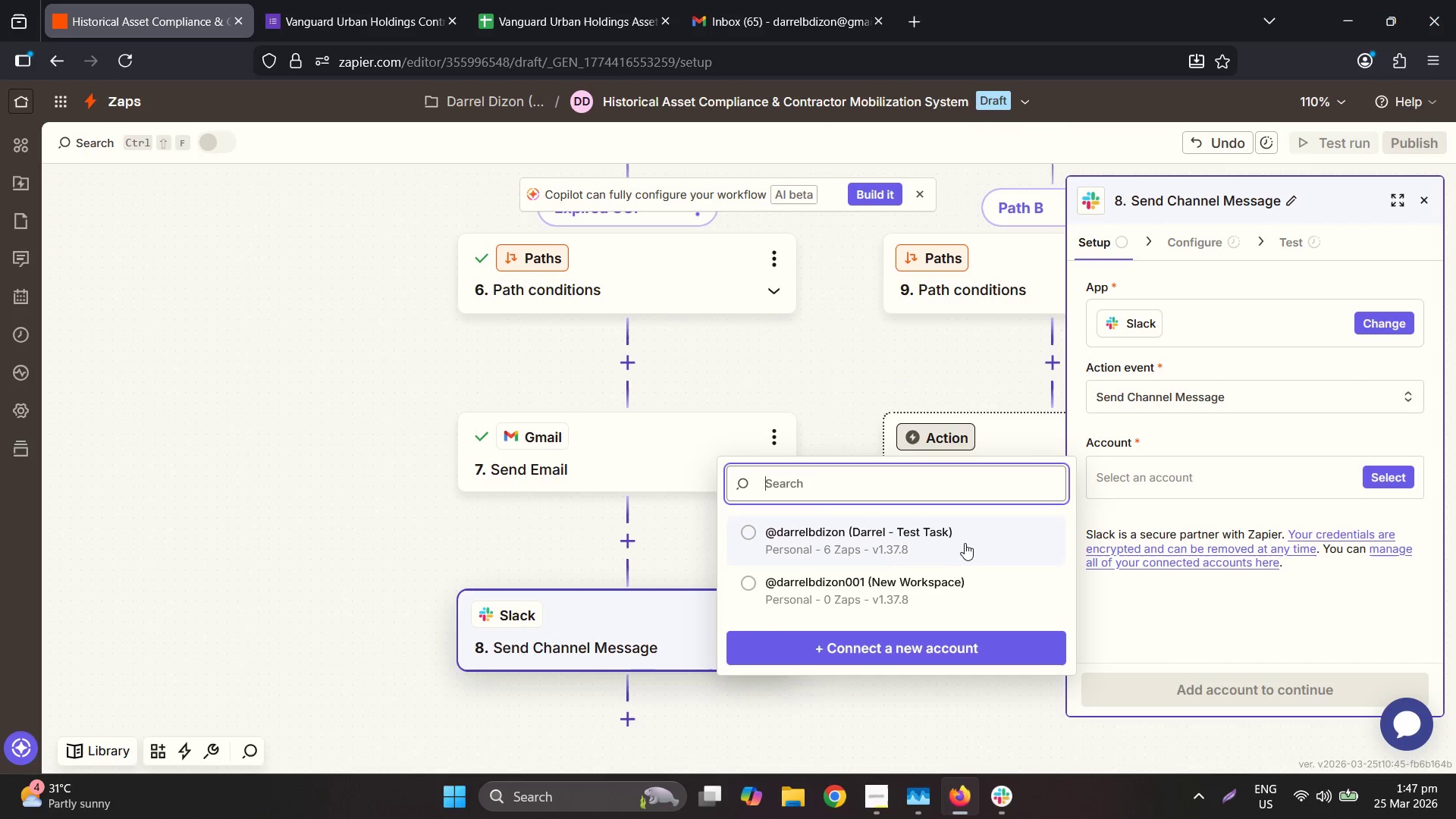 
left_click([965, 543])
 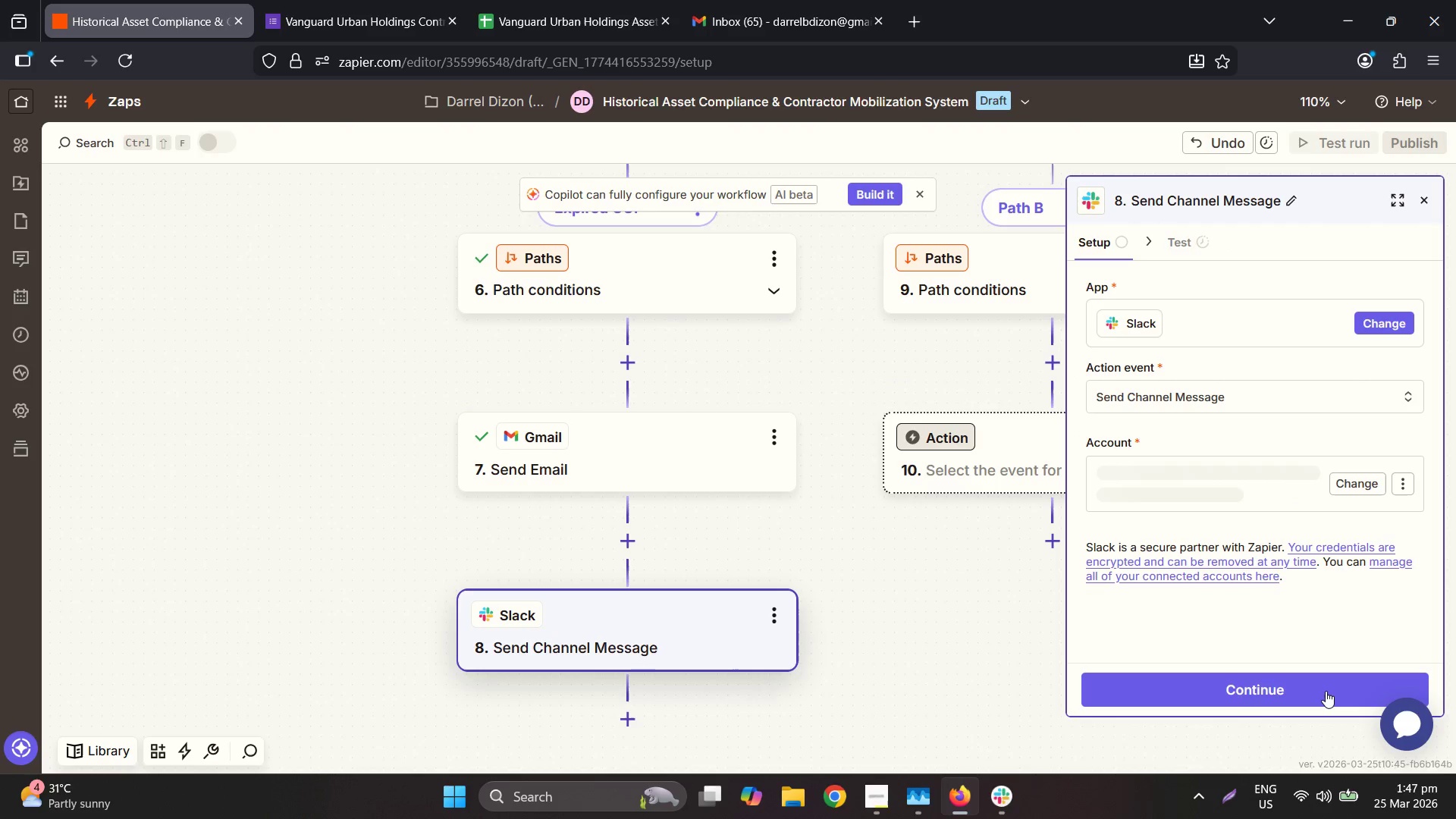 
left_click([1326, 690])
 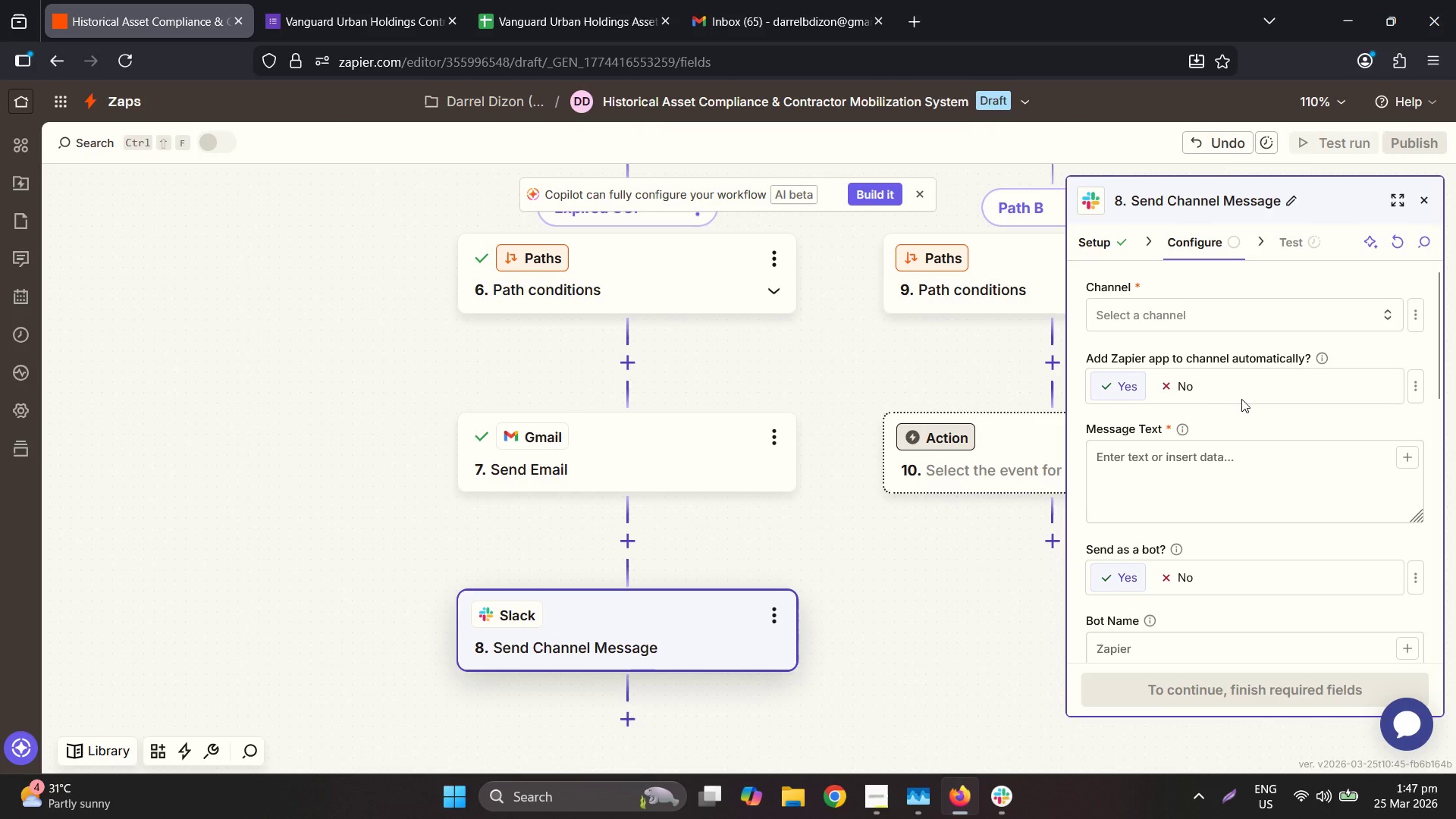 
wait(6.73)
 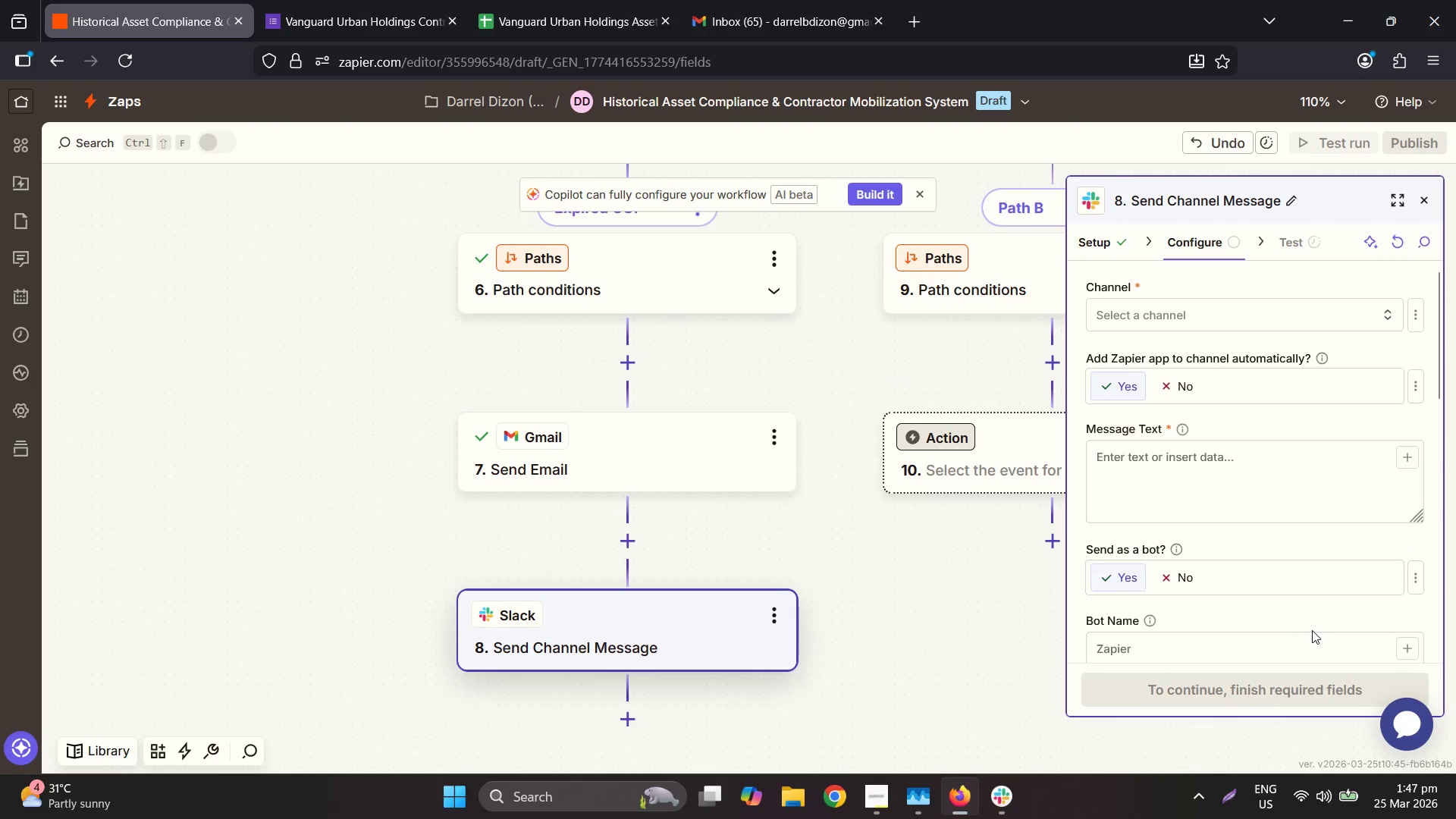 
left_click([1228, 326])
 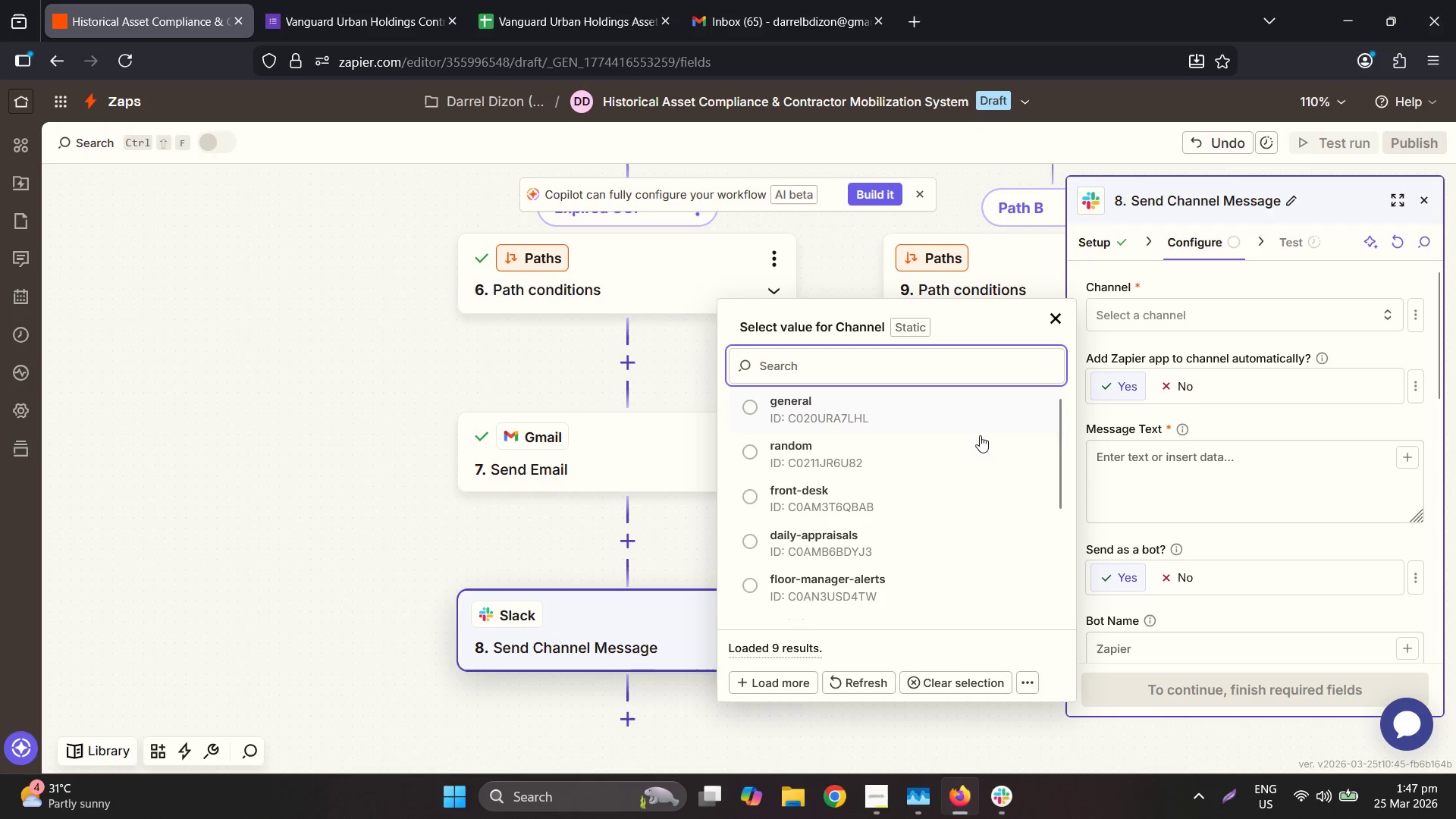 
scroll: coordinate [948, 484], scroll_direction: down, amount: 3.0
 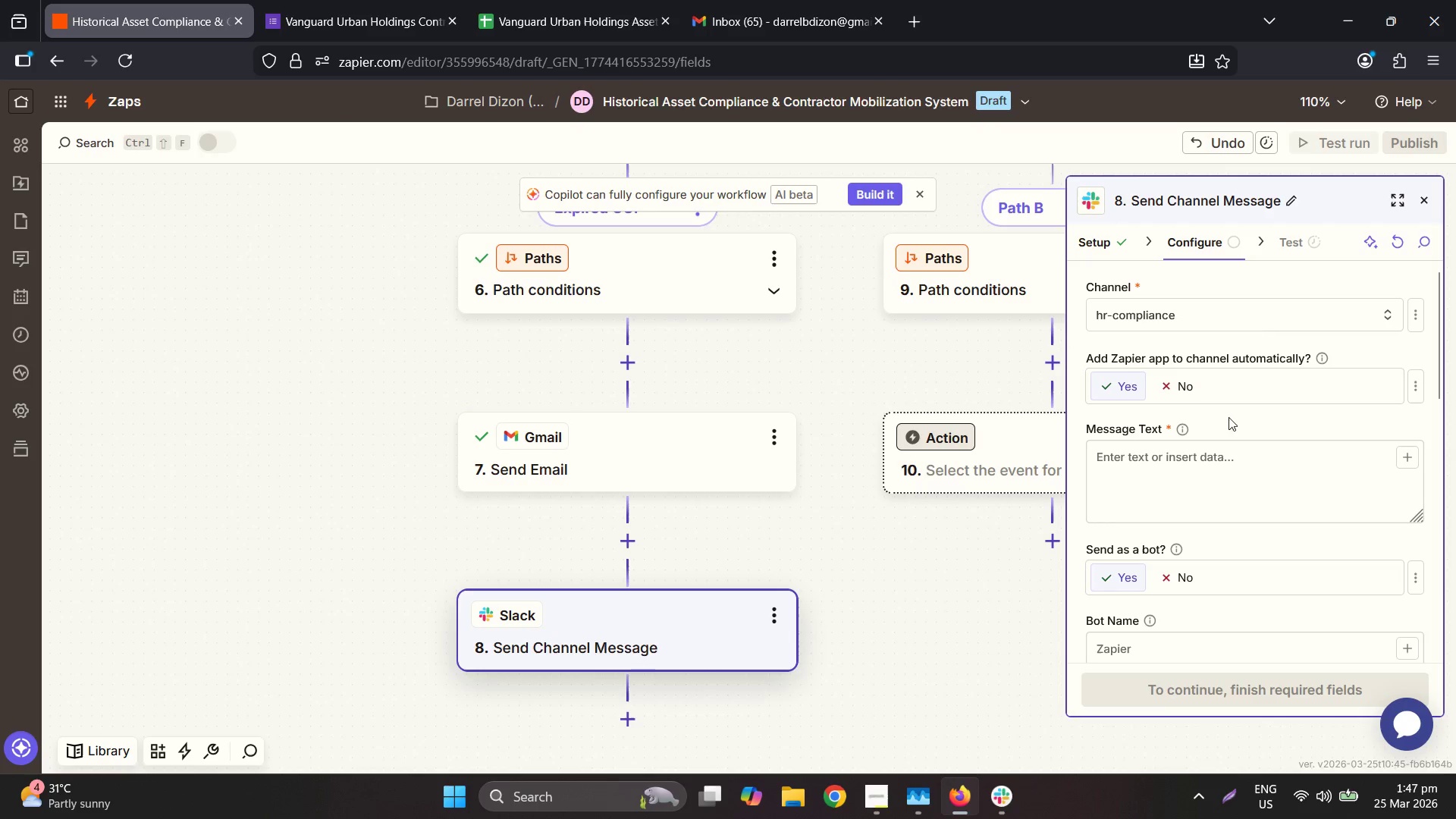 
left_click([1207, 465])
 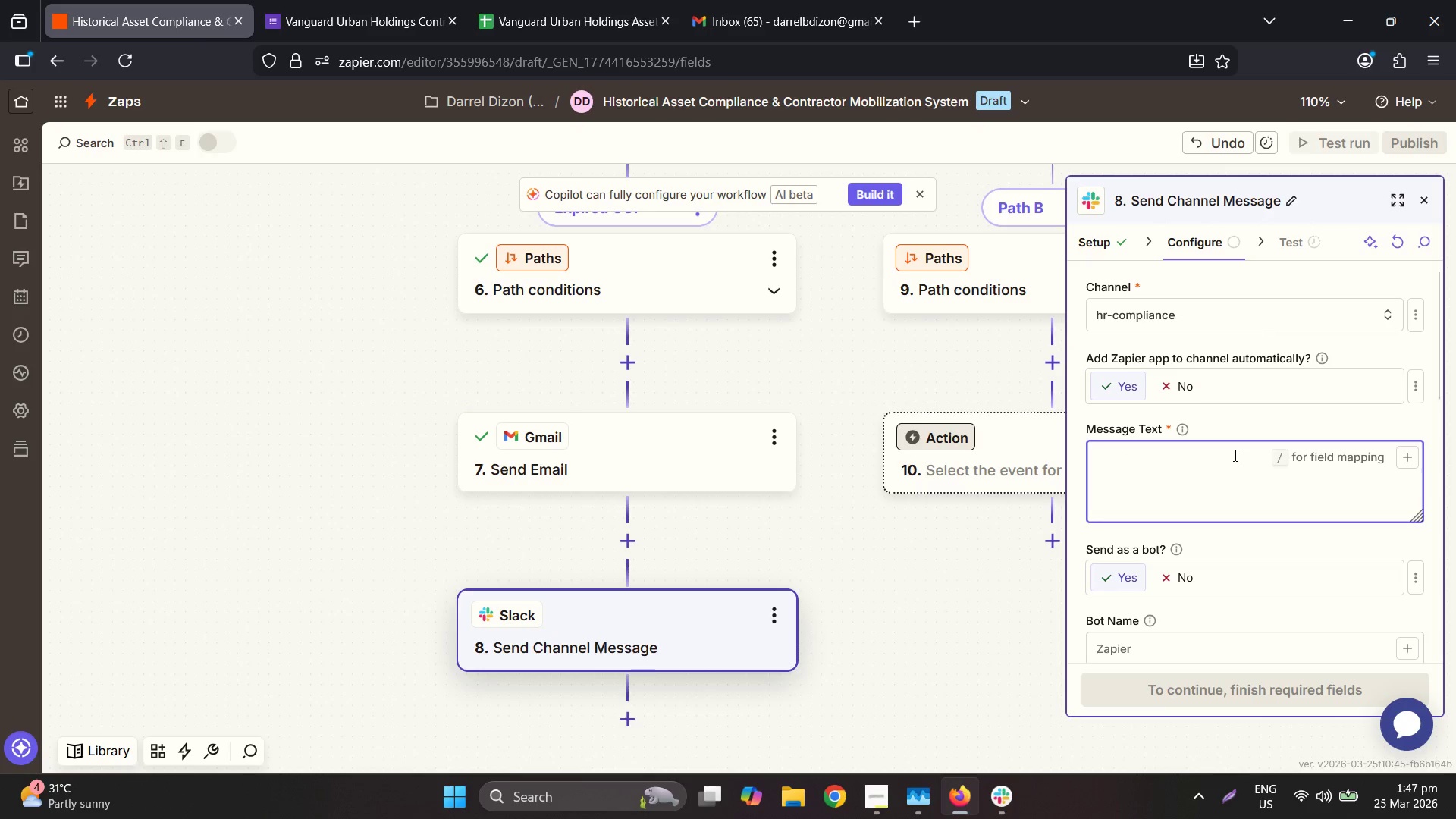 
wait(5.56)
 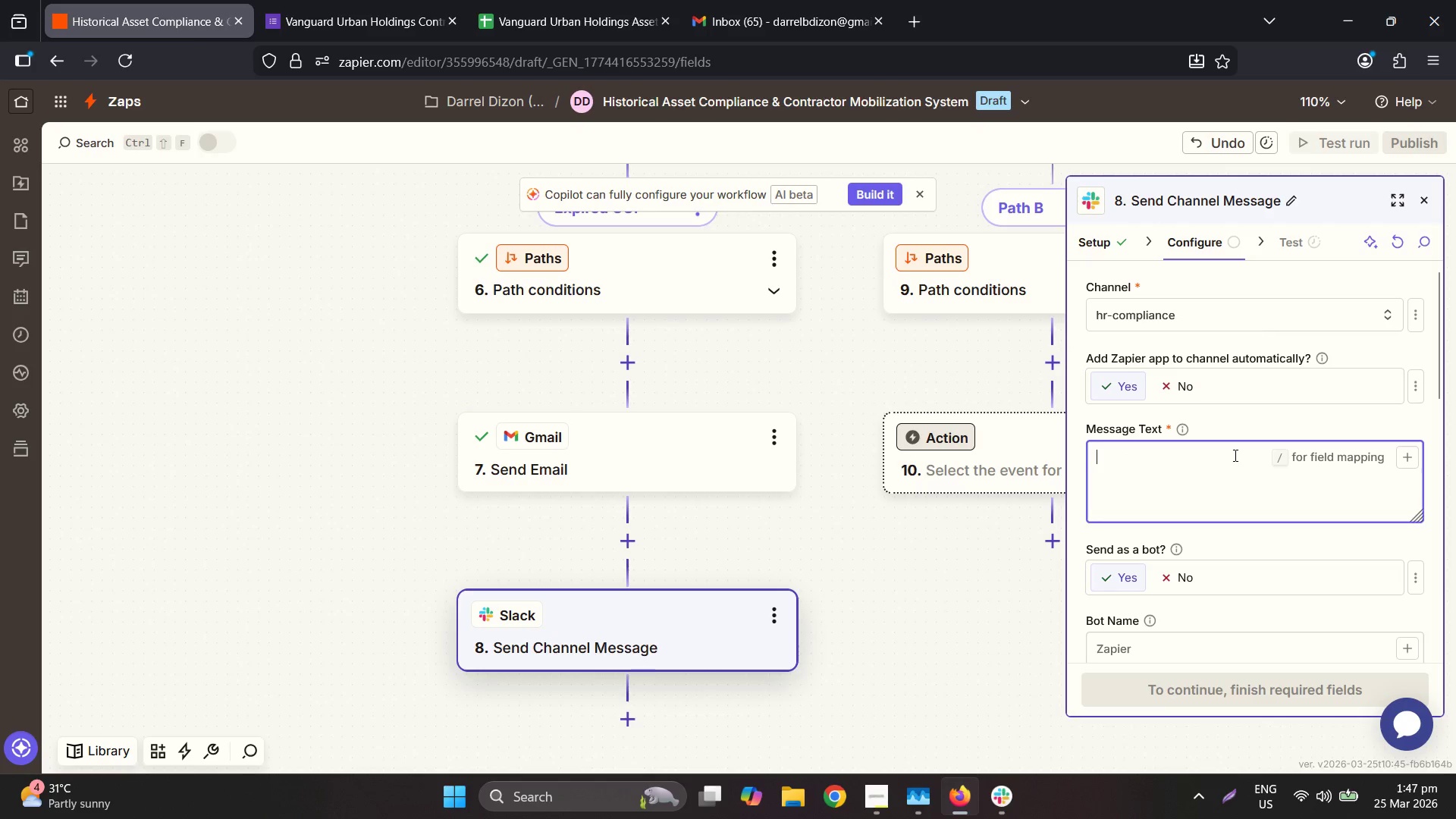 
type(COMP{)
key(Backspace)
type(LA)
key(Backspace)
type(IANCE BLOCK: )
 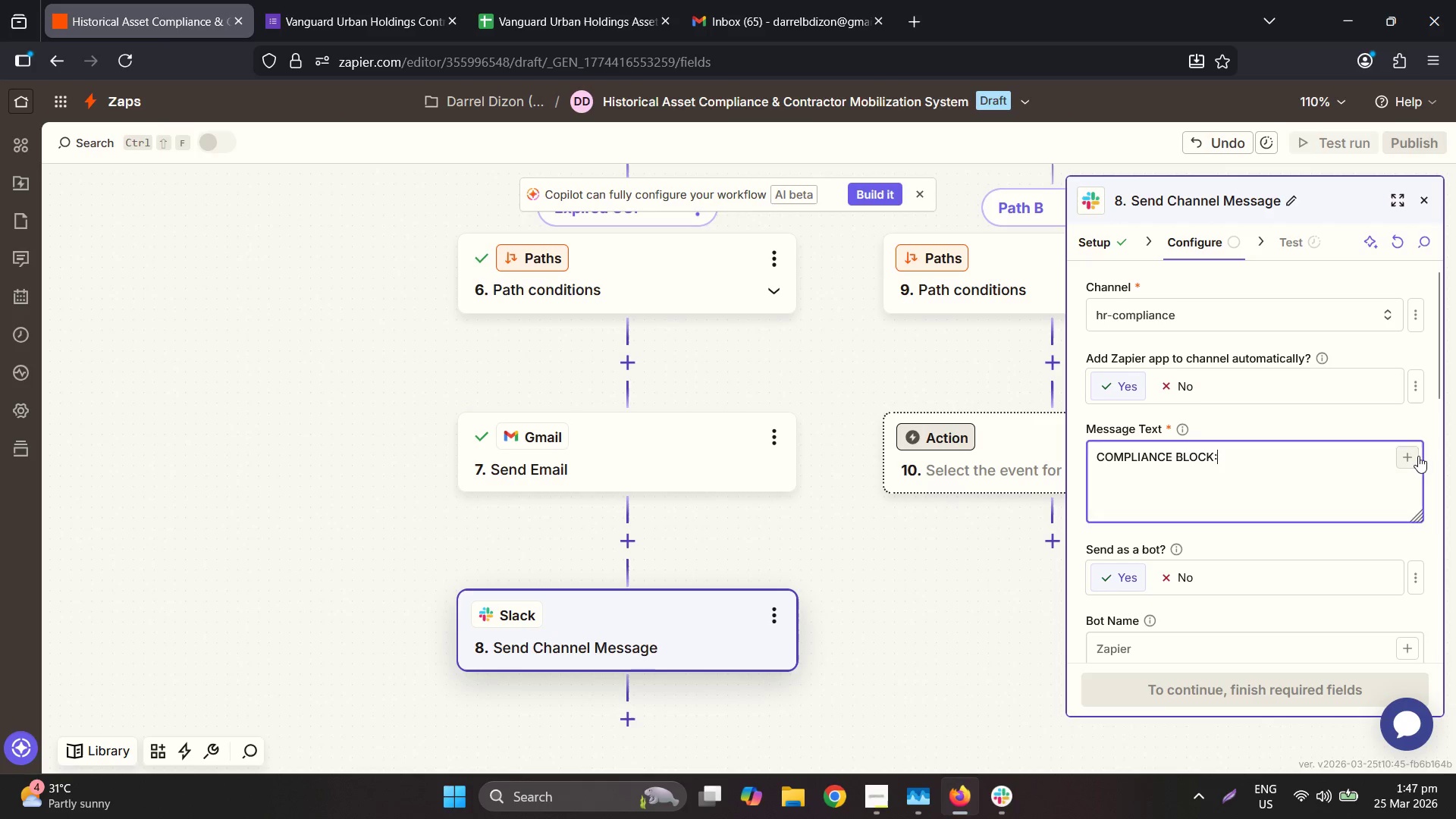 
left_click([858, 544])
 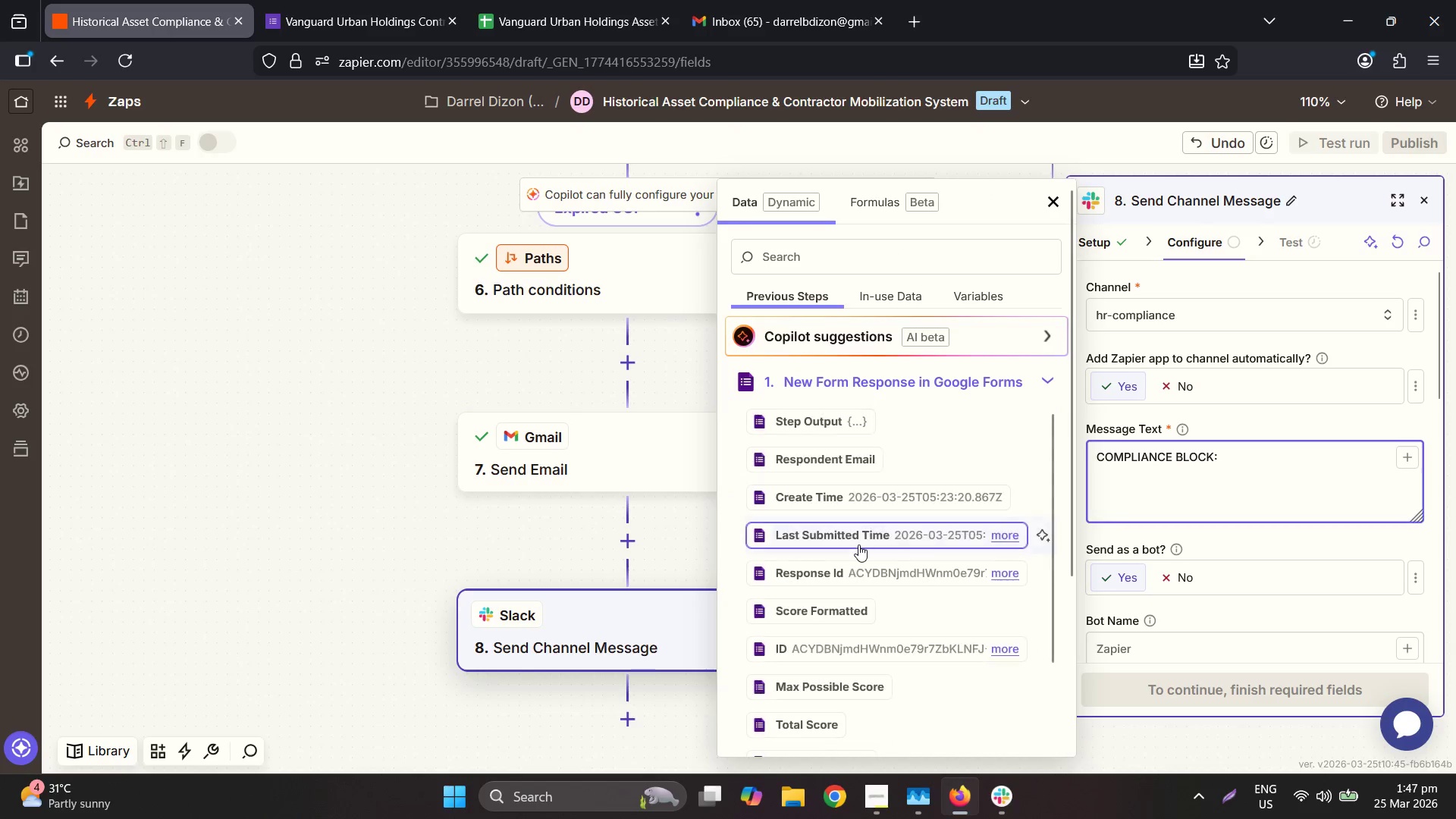 
scroll: coordinate [858, 544], scroll_direction: down, amount: 3.0
 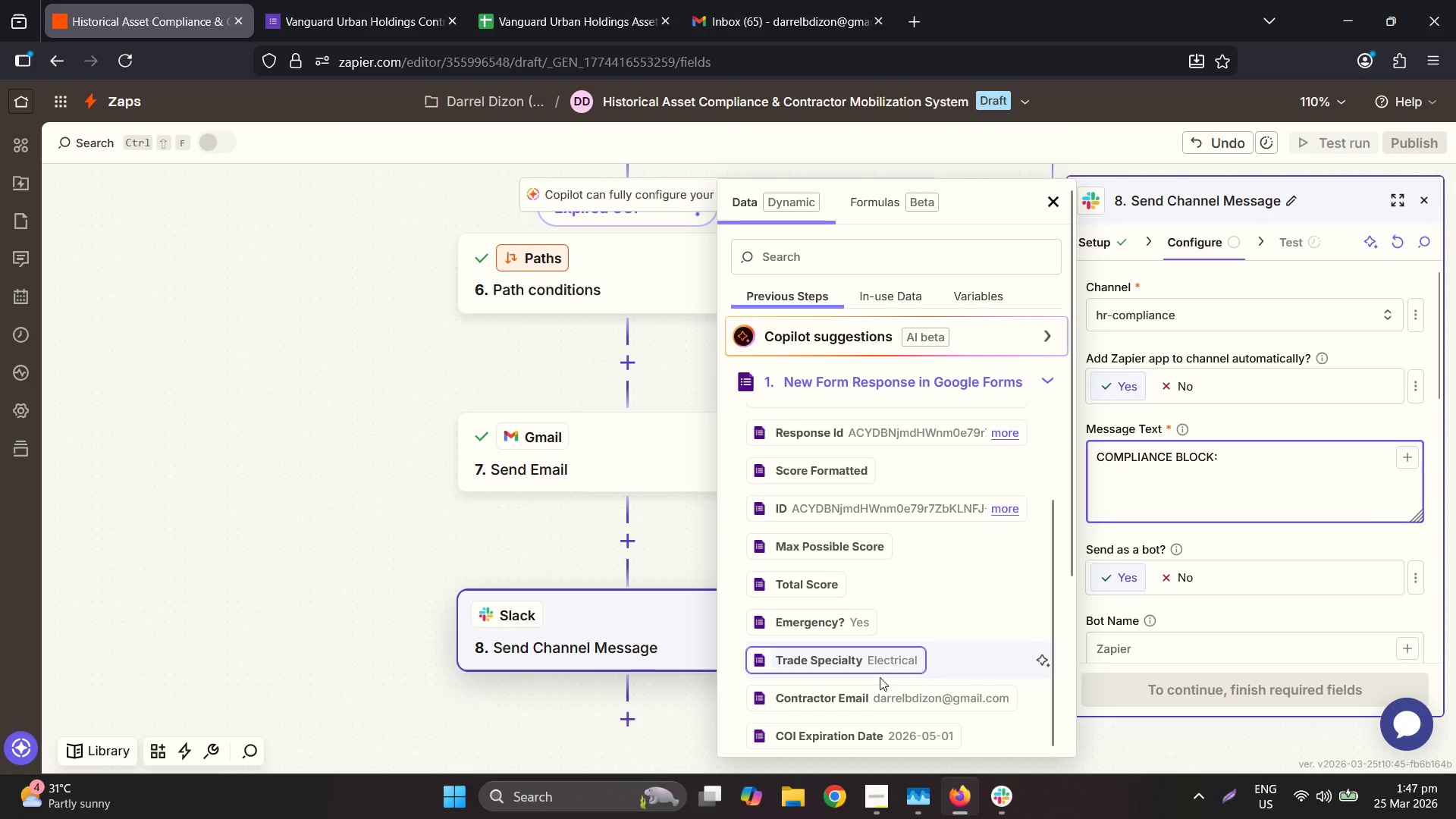 
scroll: coordinate [880, 676], scroll_direction: up, amount: 1.0
 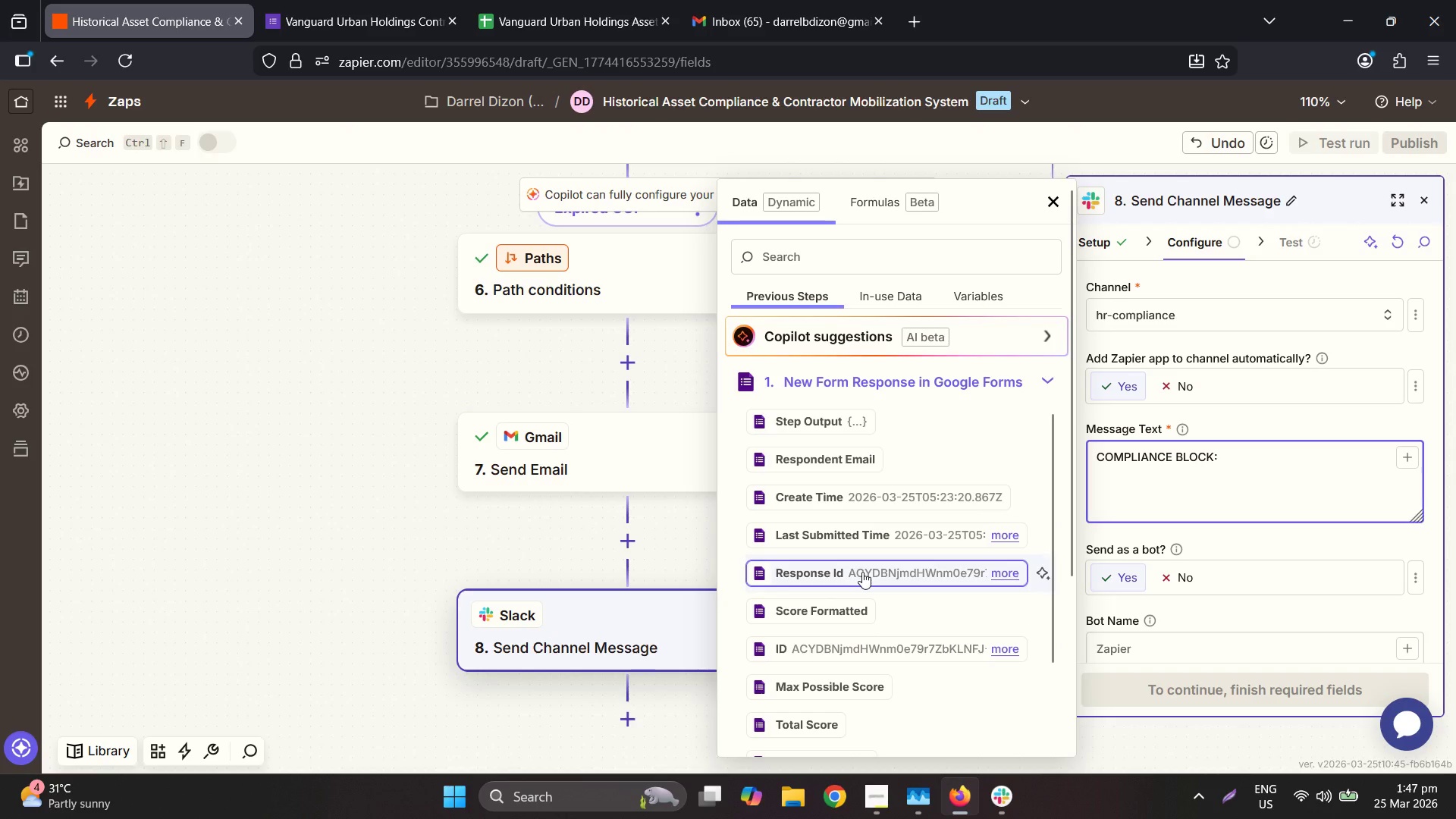 
scroll: coordinate [868, 594], scroll_direction: down, amount: 5.0
 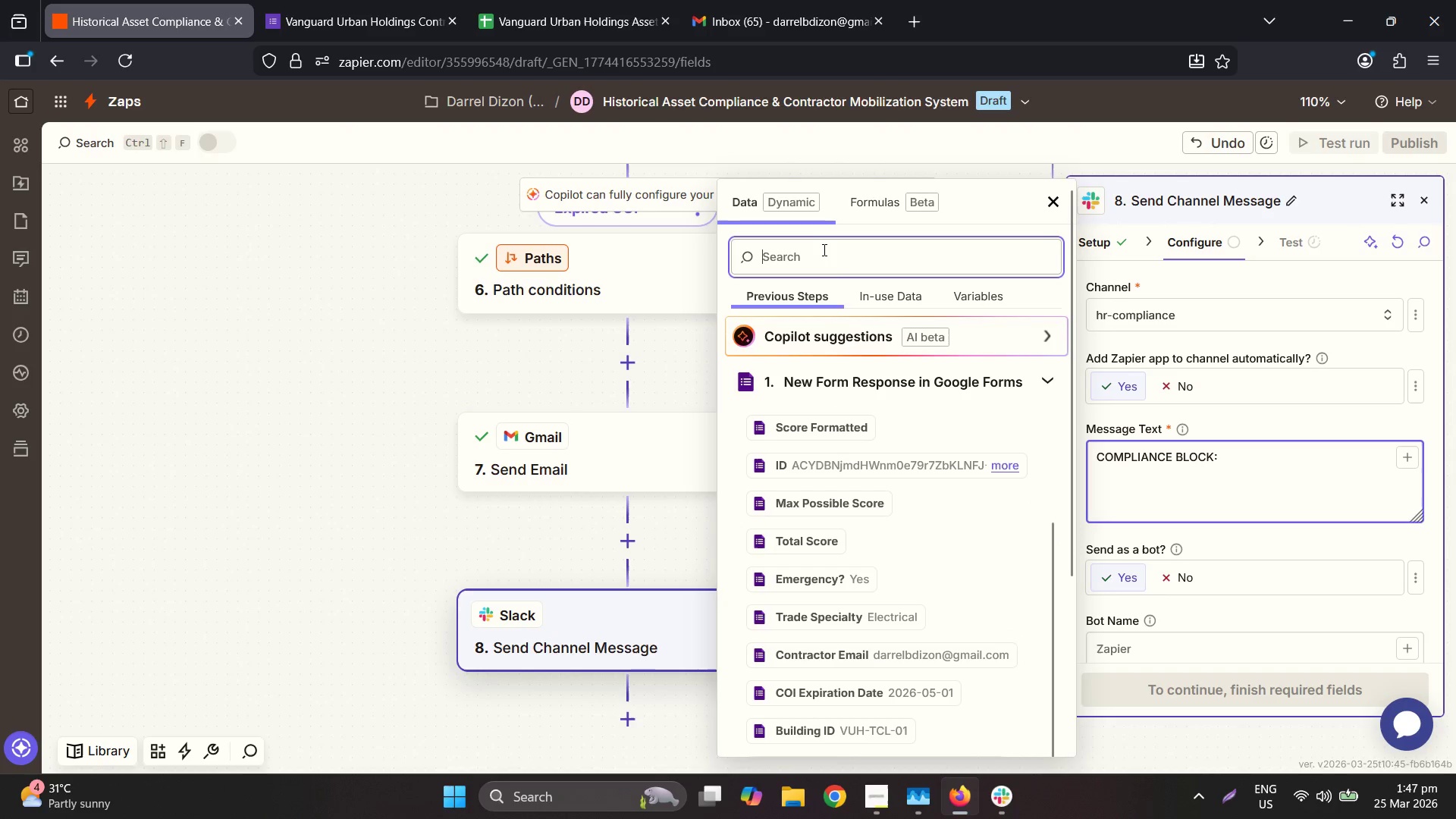 
type(comp)
 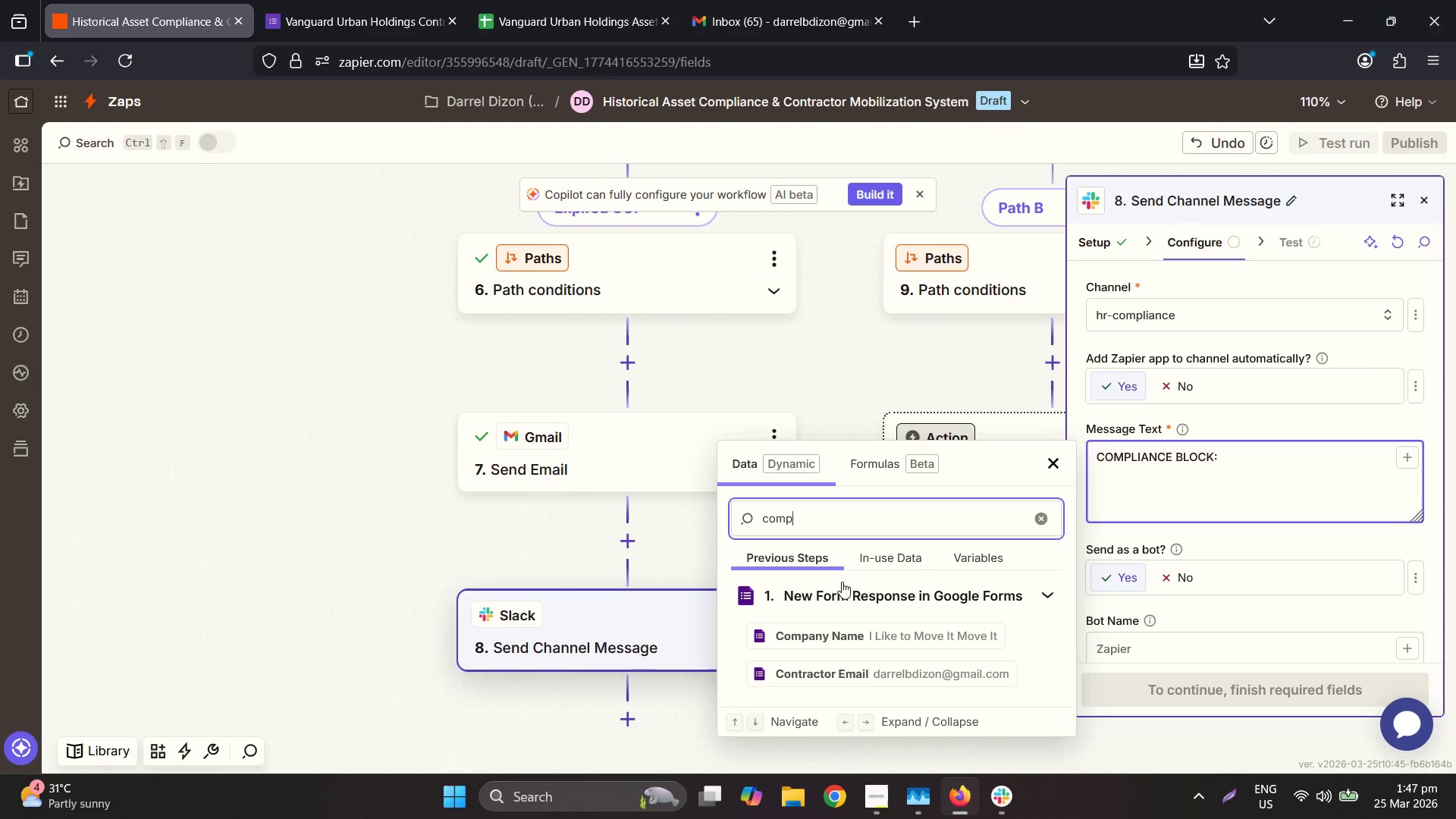 
left_click([839, 632])
 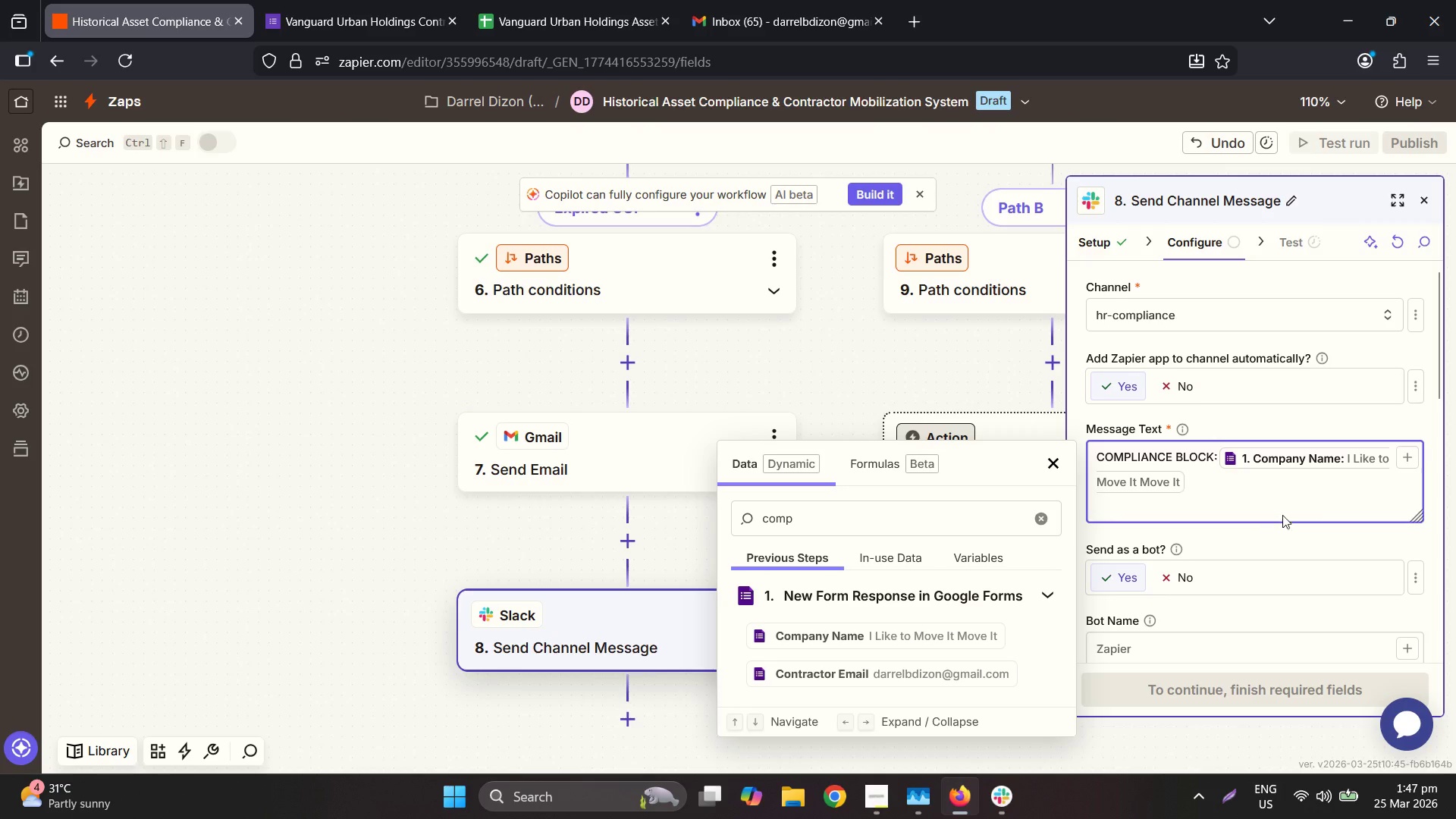 
left_click([1301, 498])
 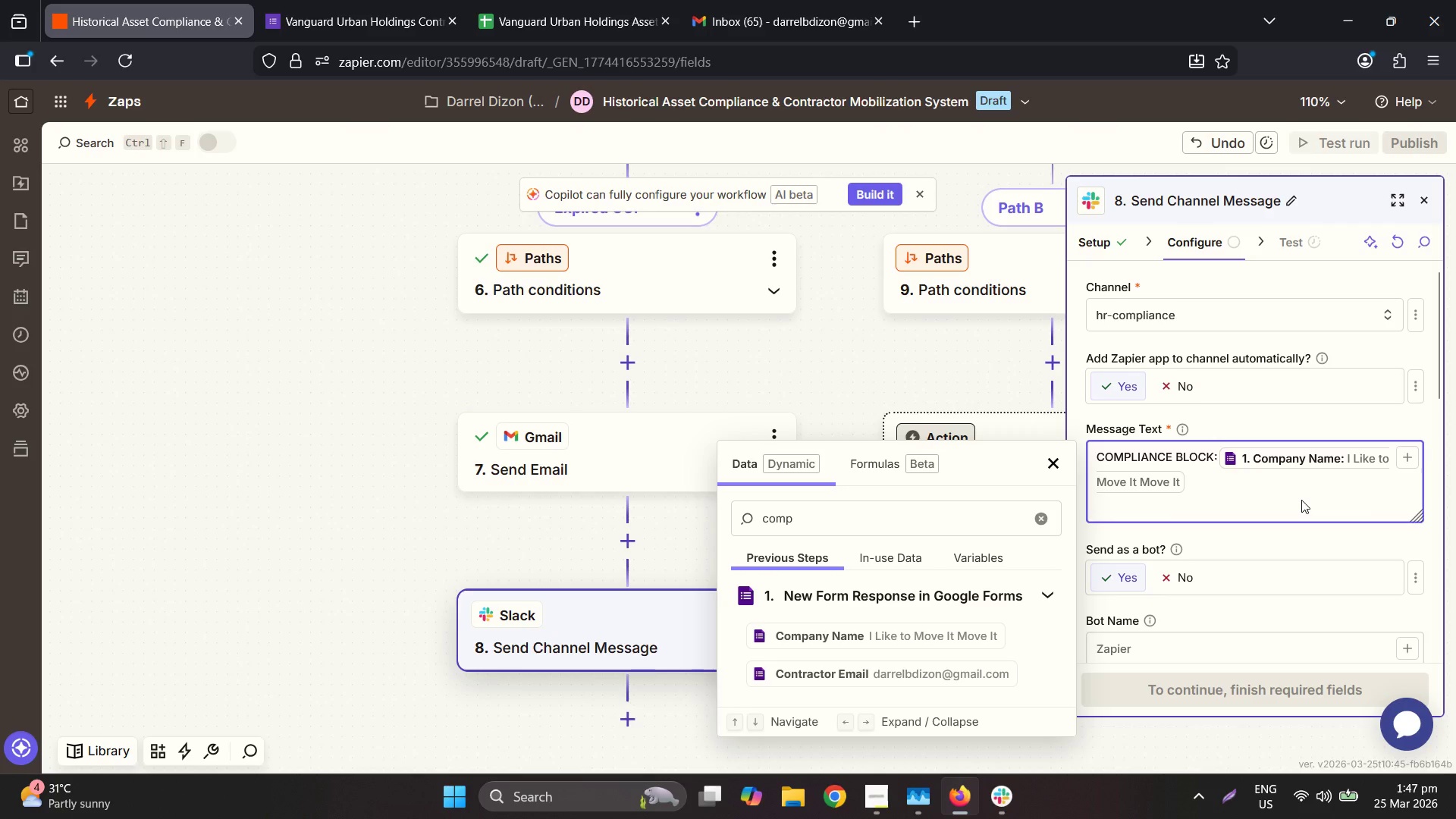 
key(Enter)
 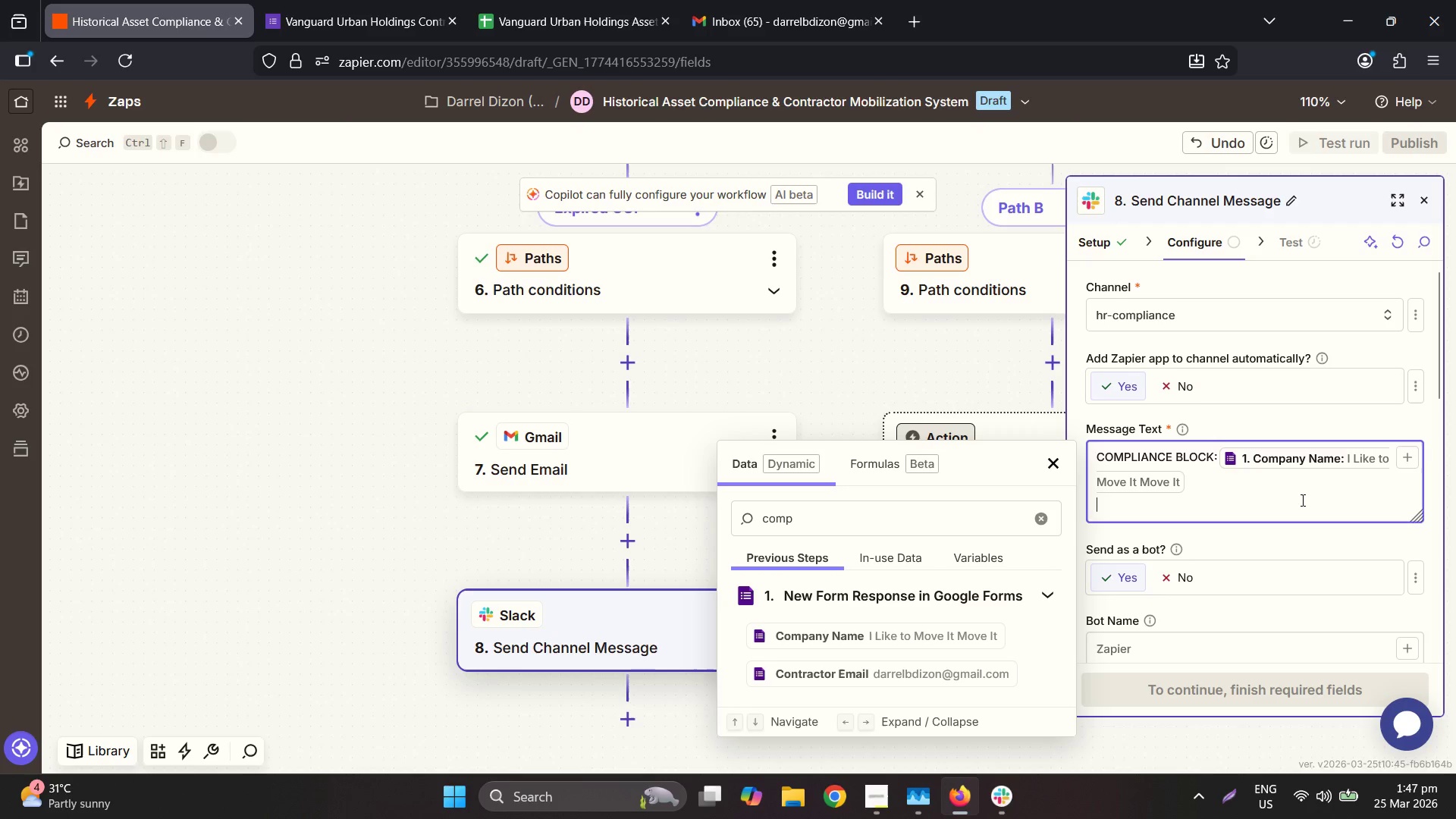 
type(Asset:)
 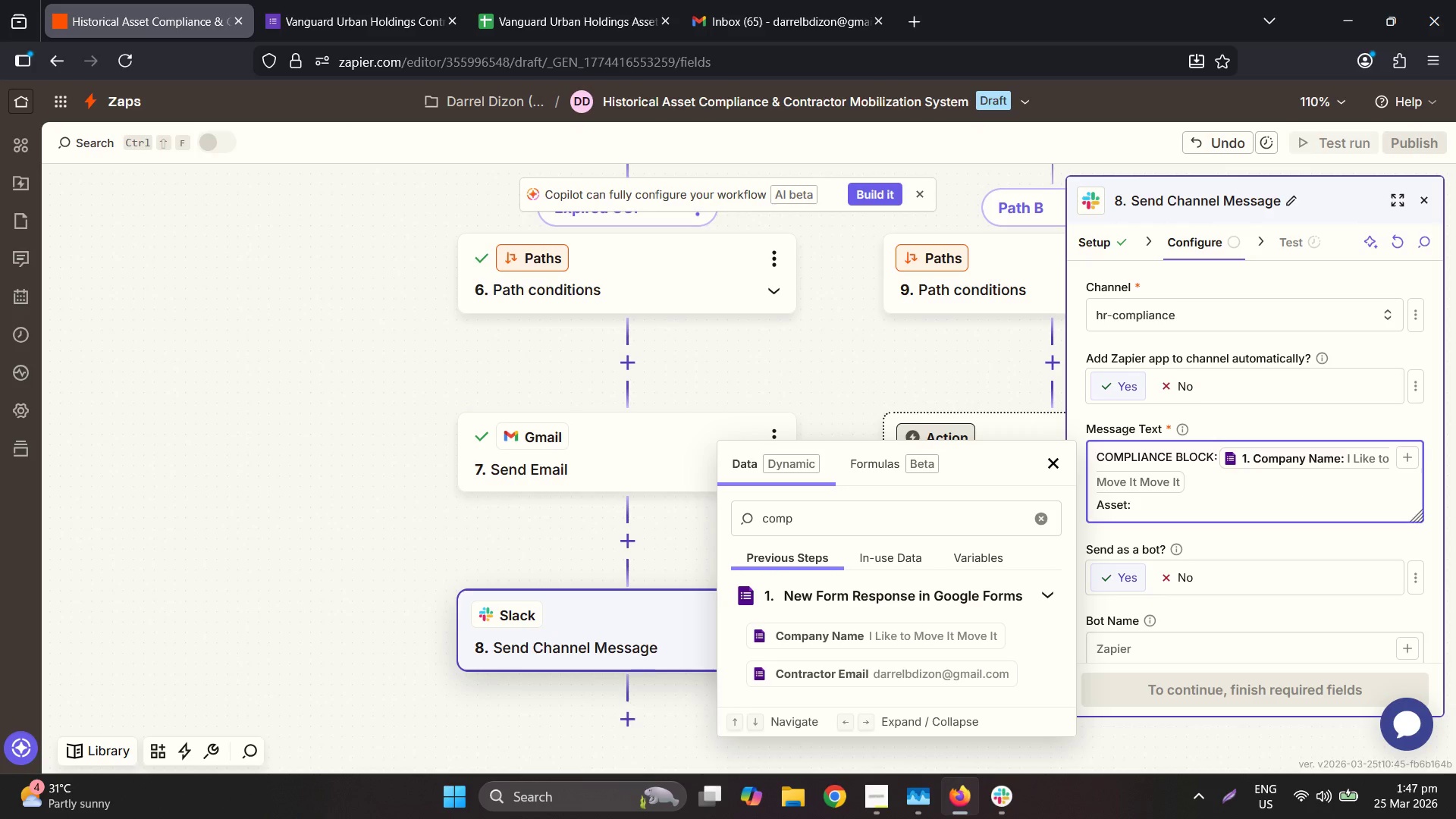 
key(Space)
 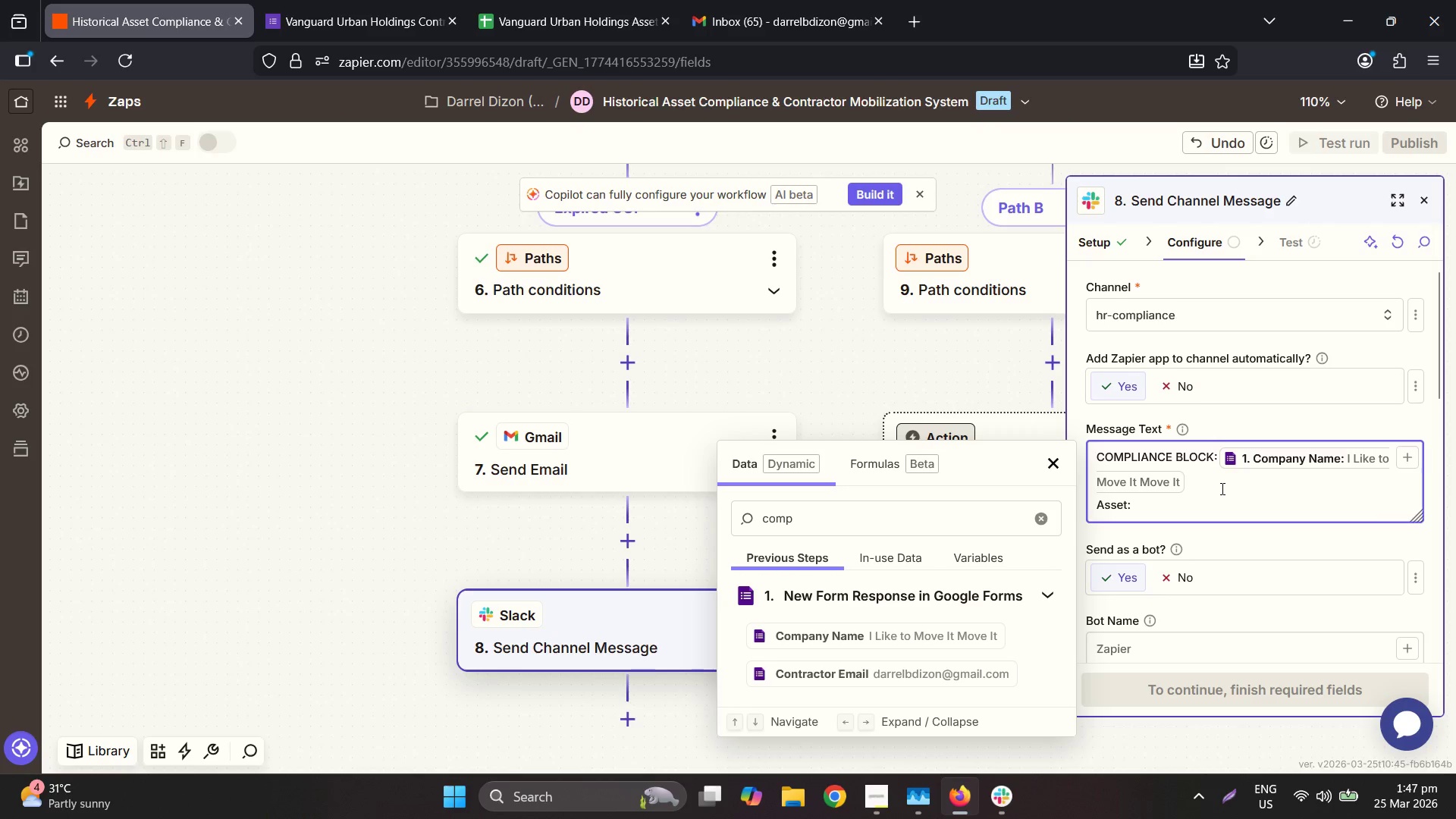 
left_click([1404, 460])
 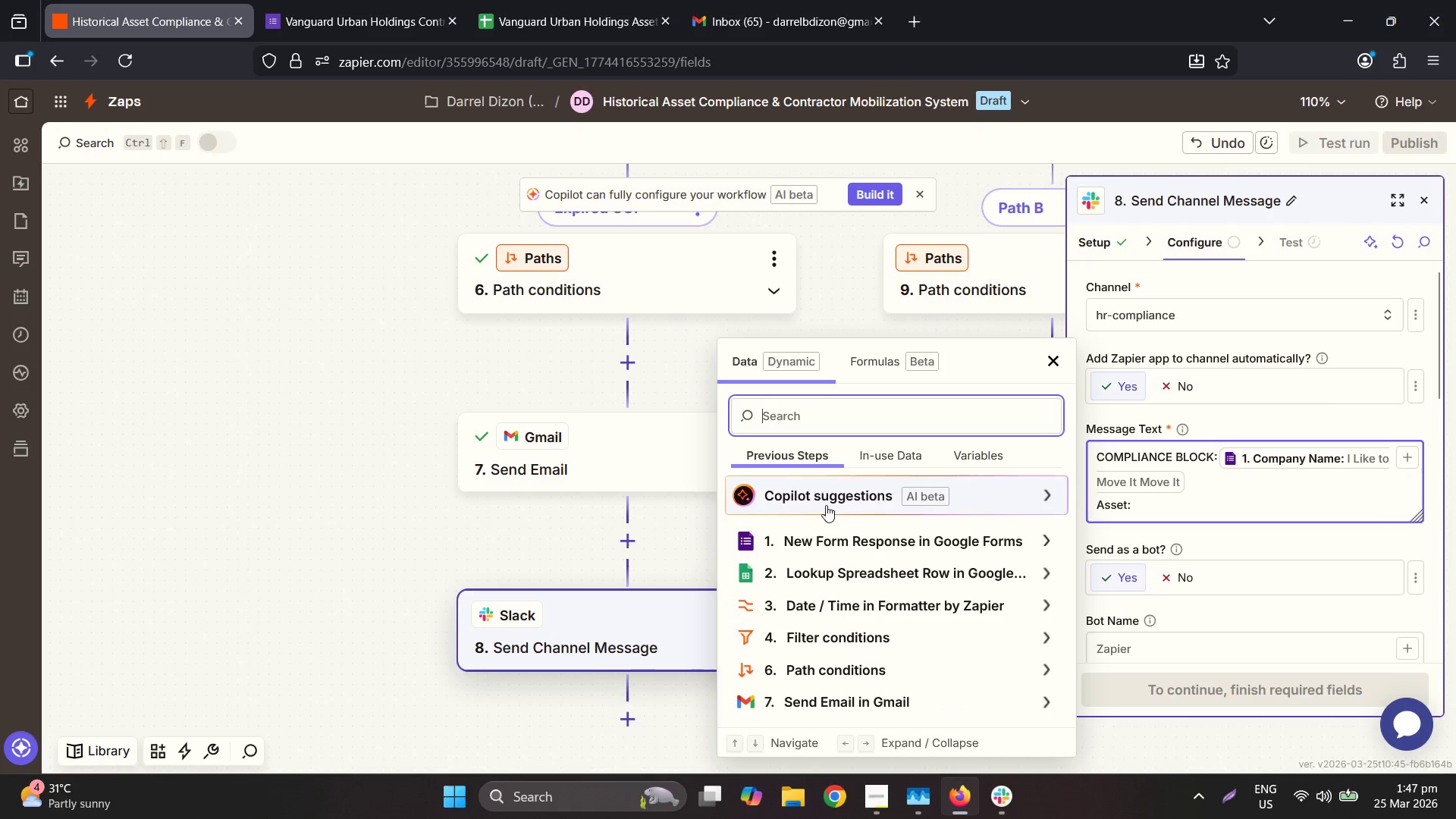 
left_click([836, 538])
 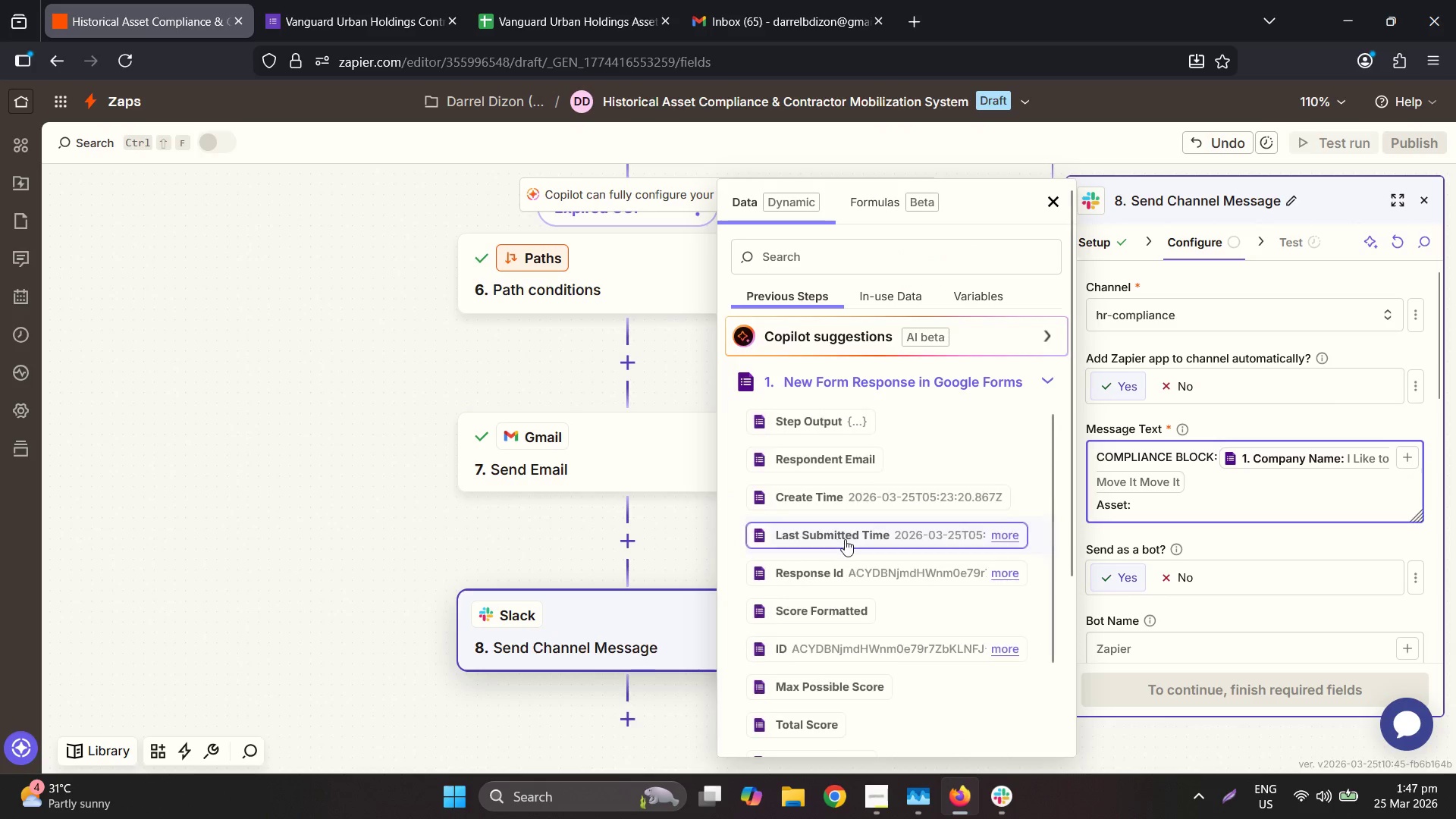 
scroll: coordinate [846, 541], scroll_direction: down, amount: 5.0
 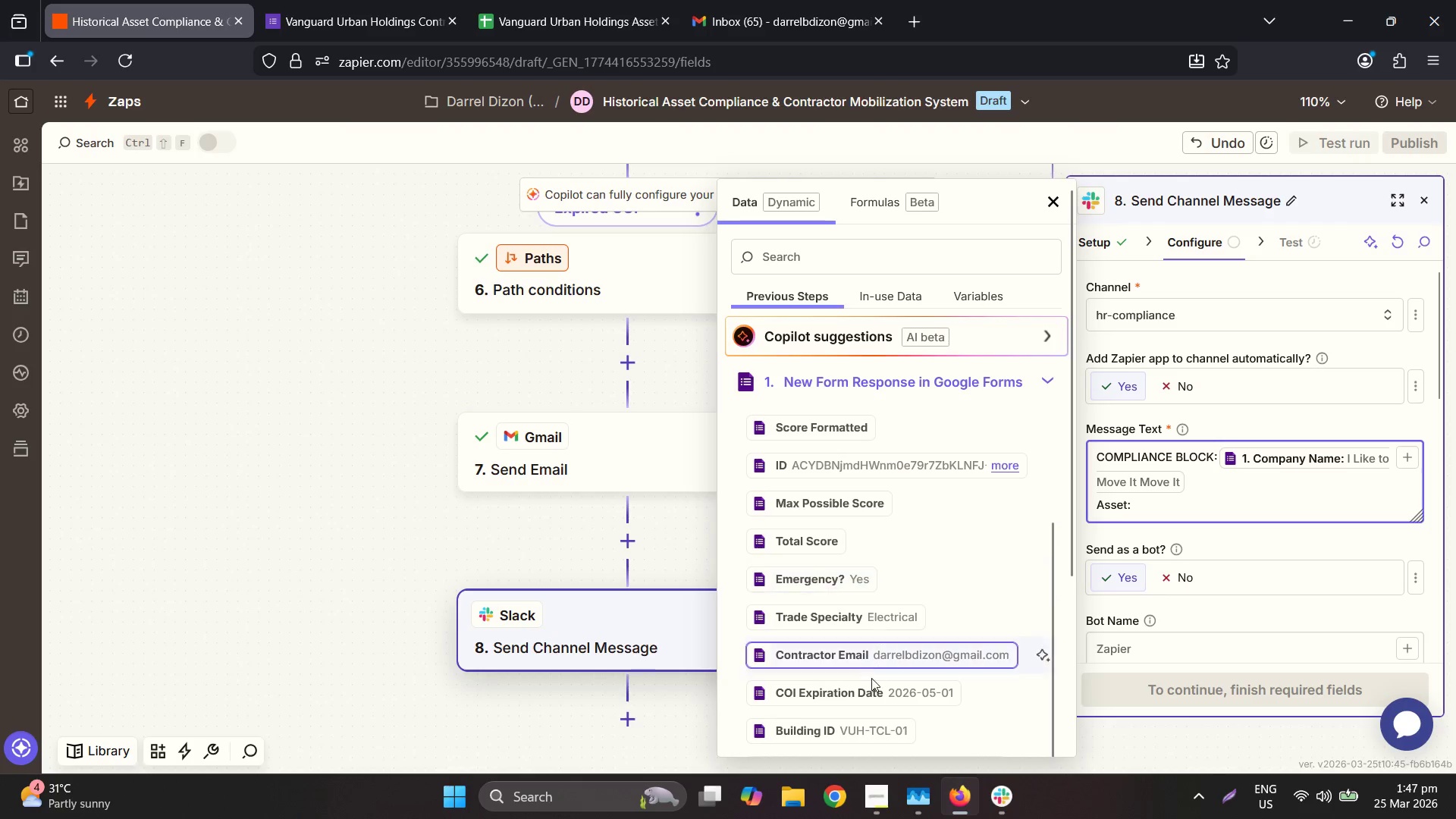 
left_click([856, 725])
 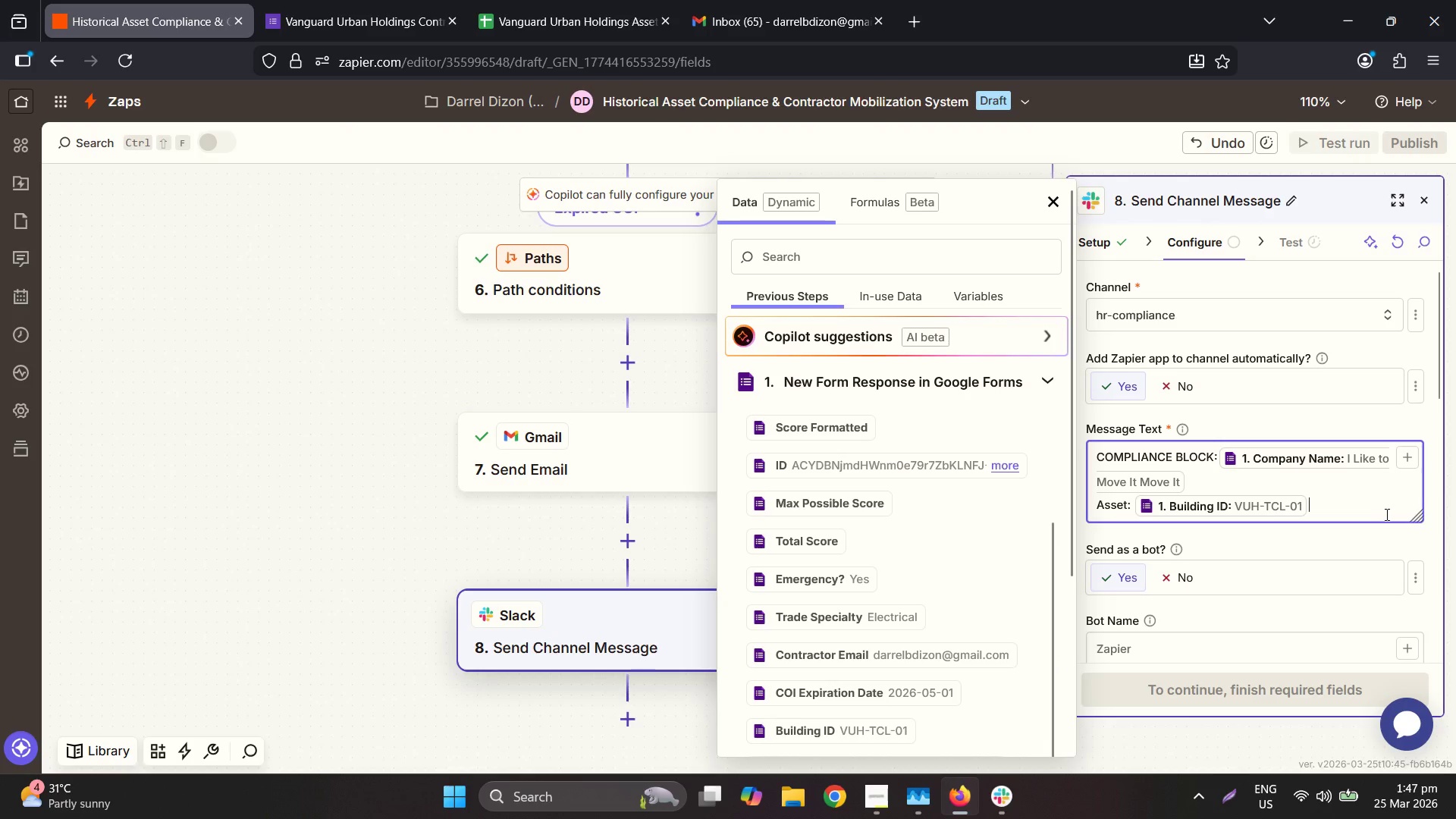 
key(Minus)
 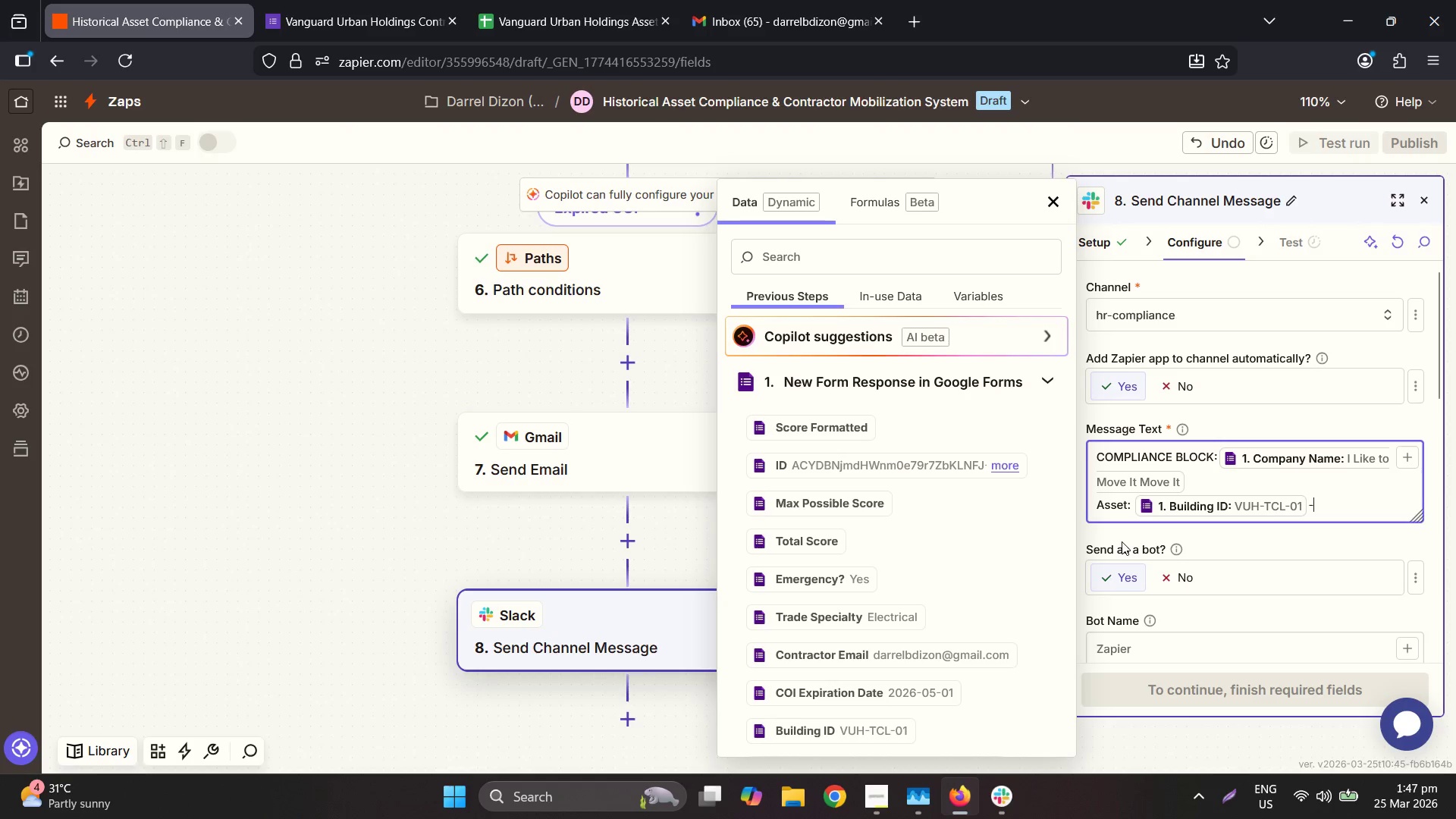 
key(Backspace)
 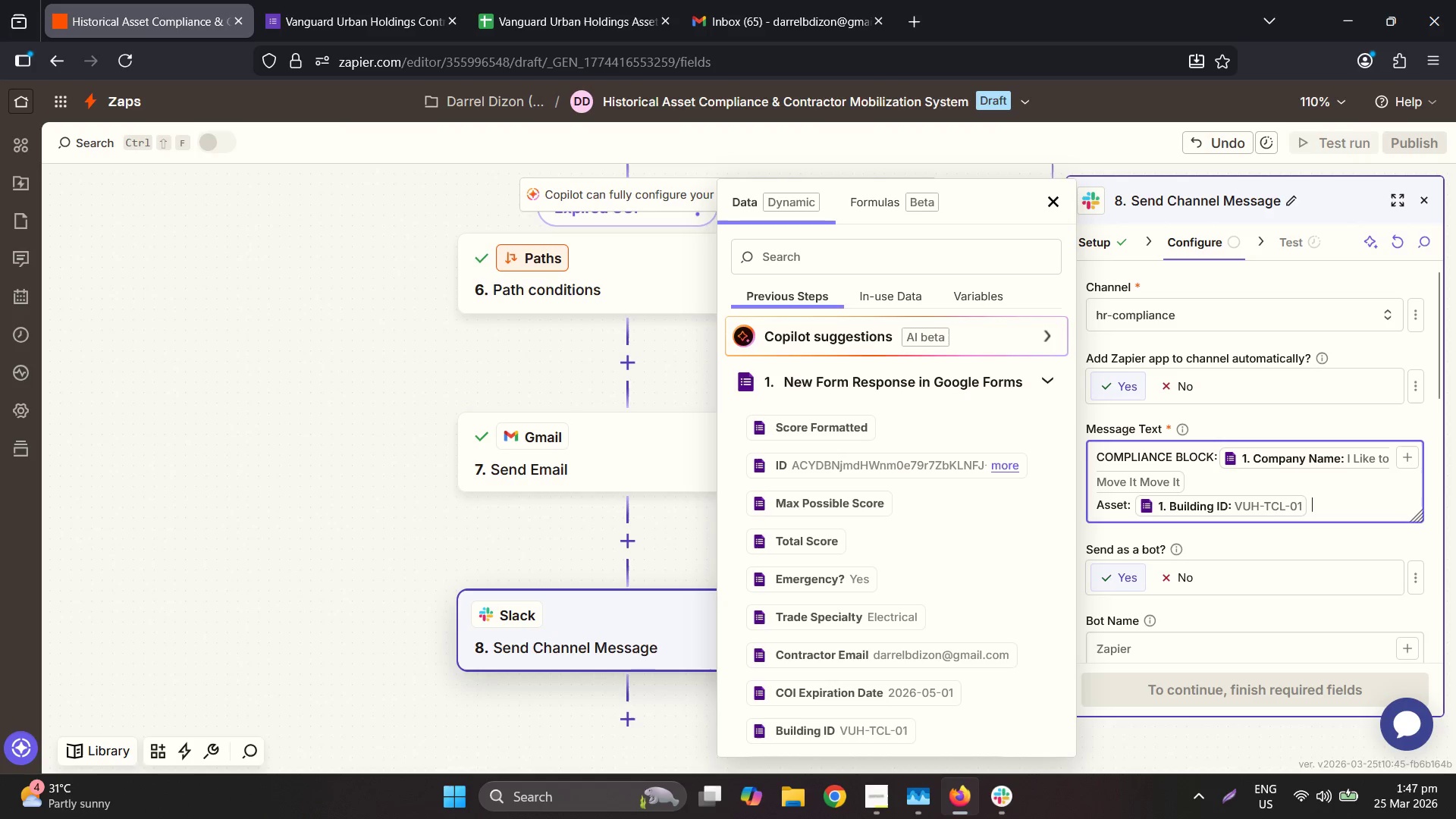 
key(Space)
 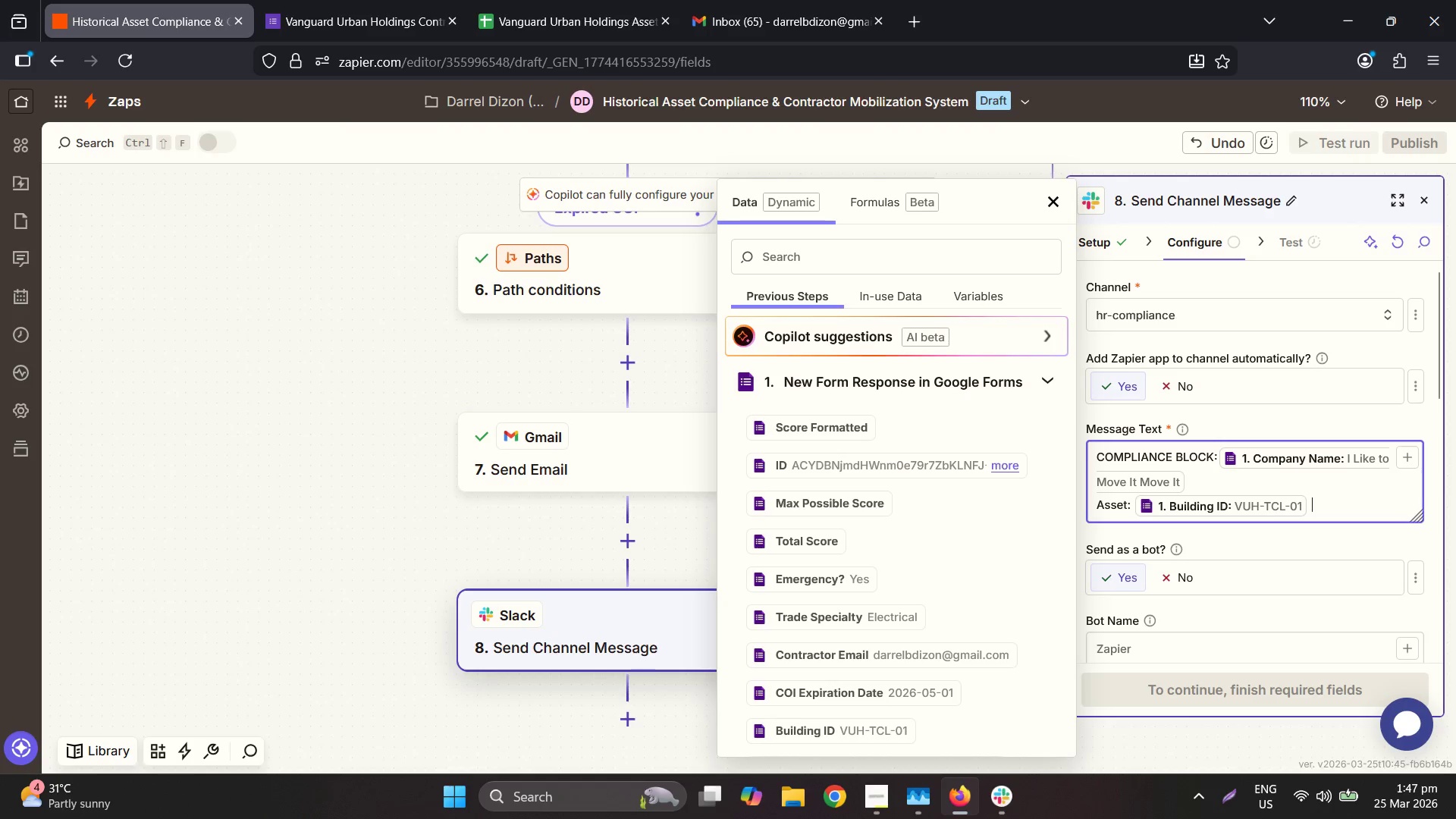 
key(Minus)
 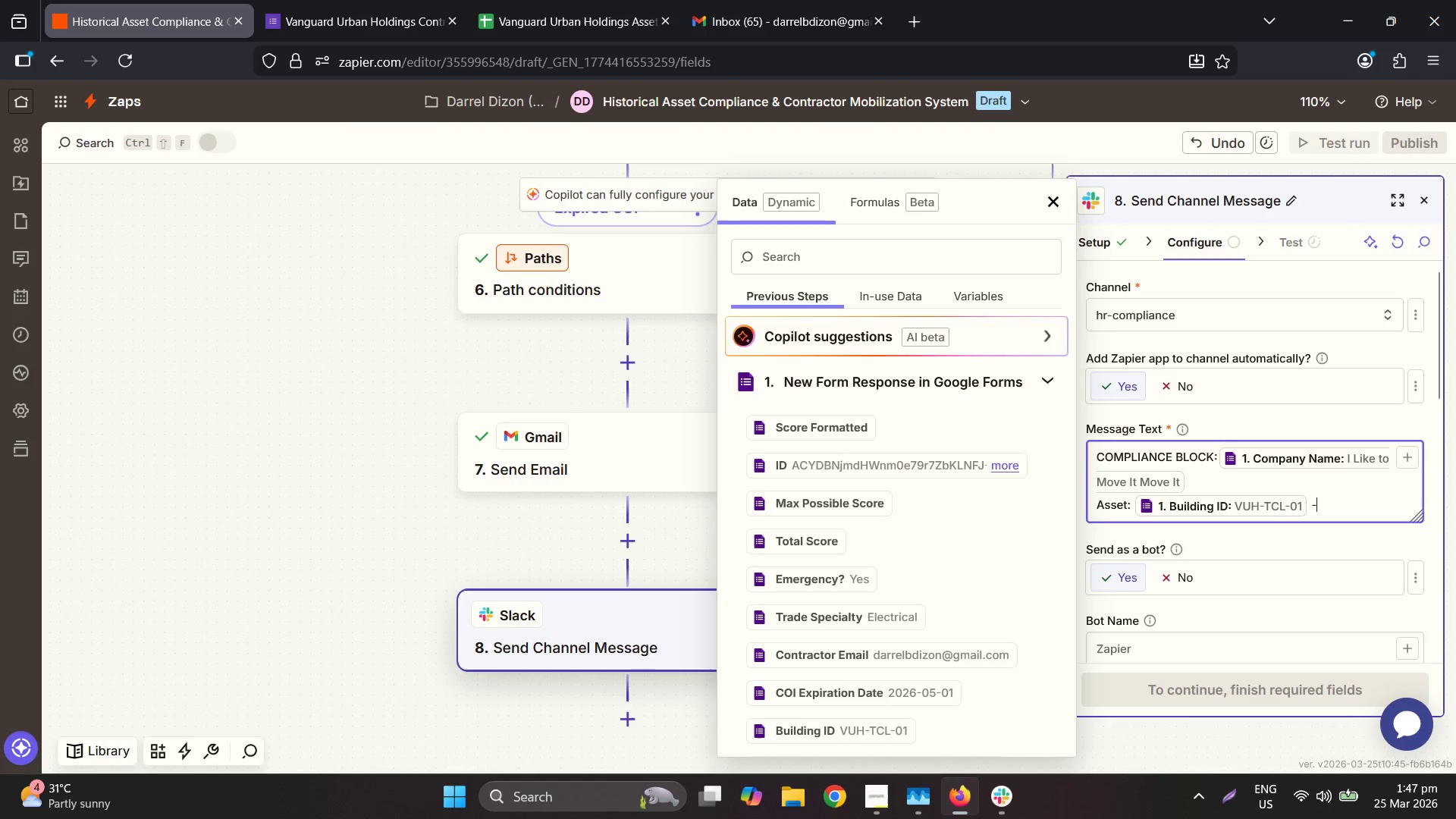 
key(Space)
 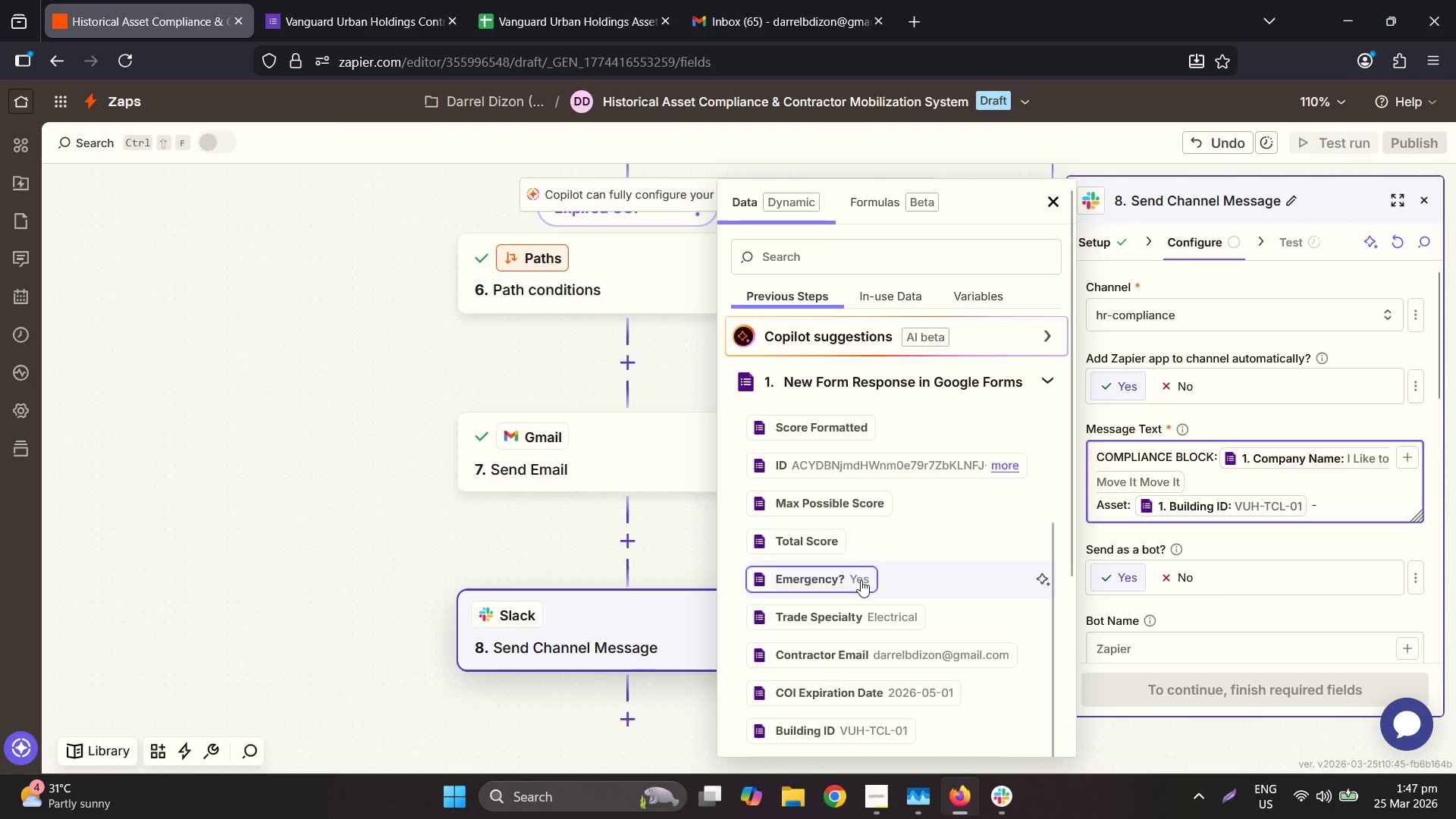 
scroll: coordinate [905, 493], scroll_direction: down, amount: 6.0
 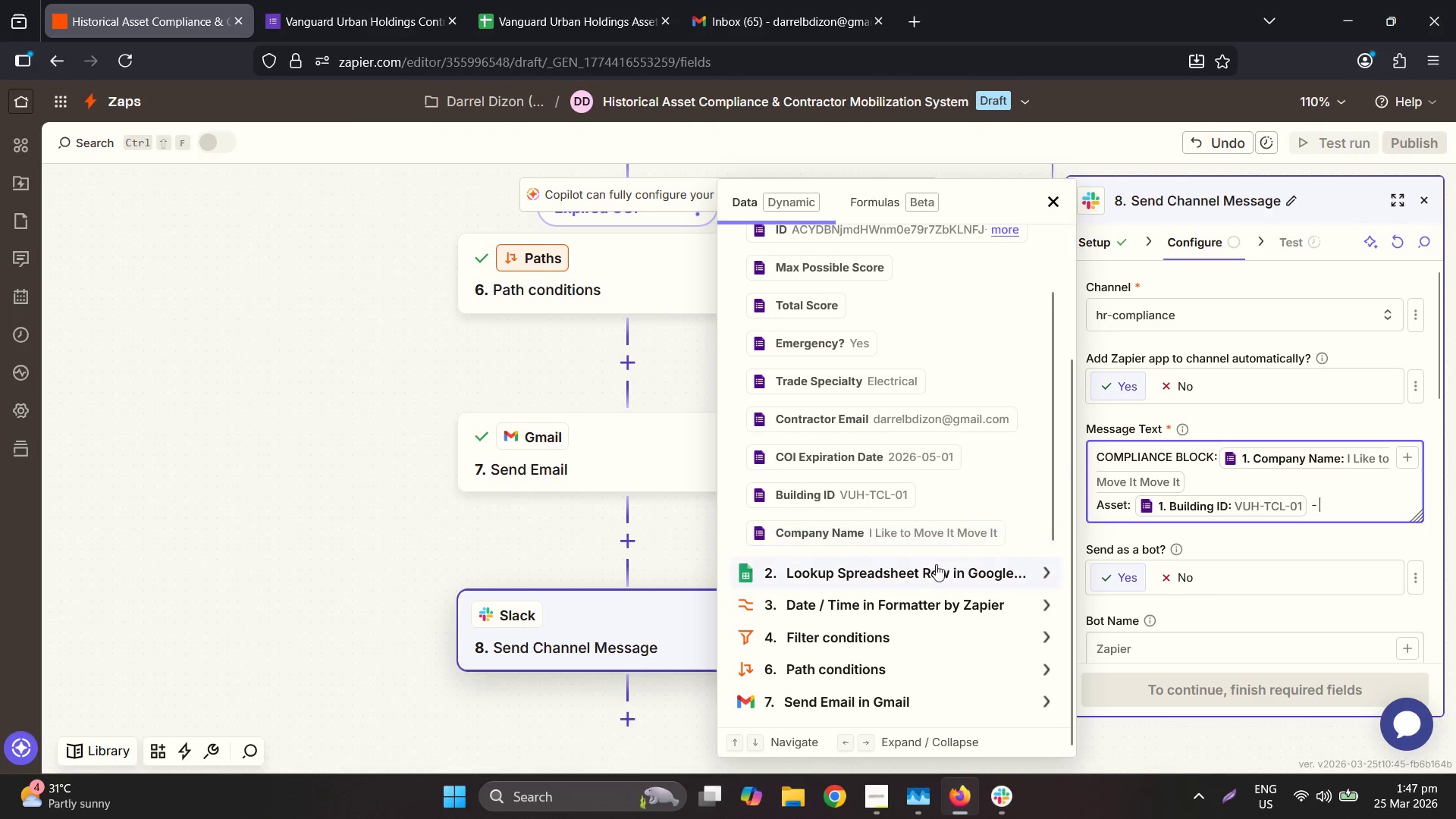 
left_click([934, 565])
 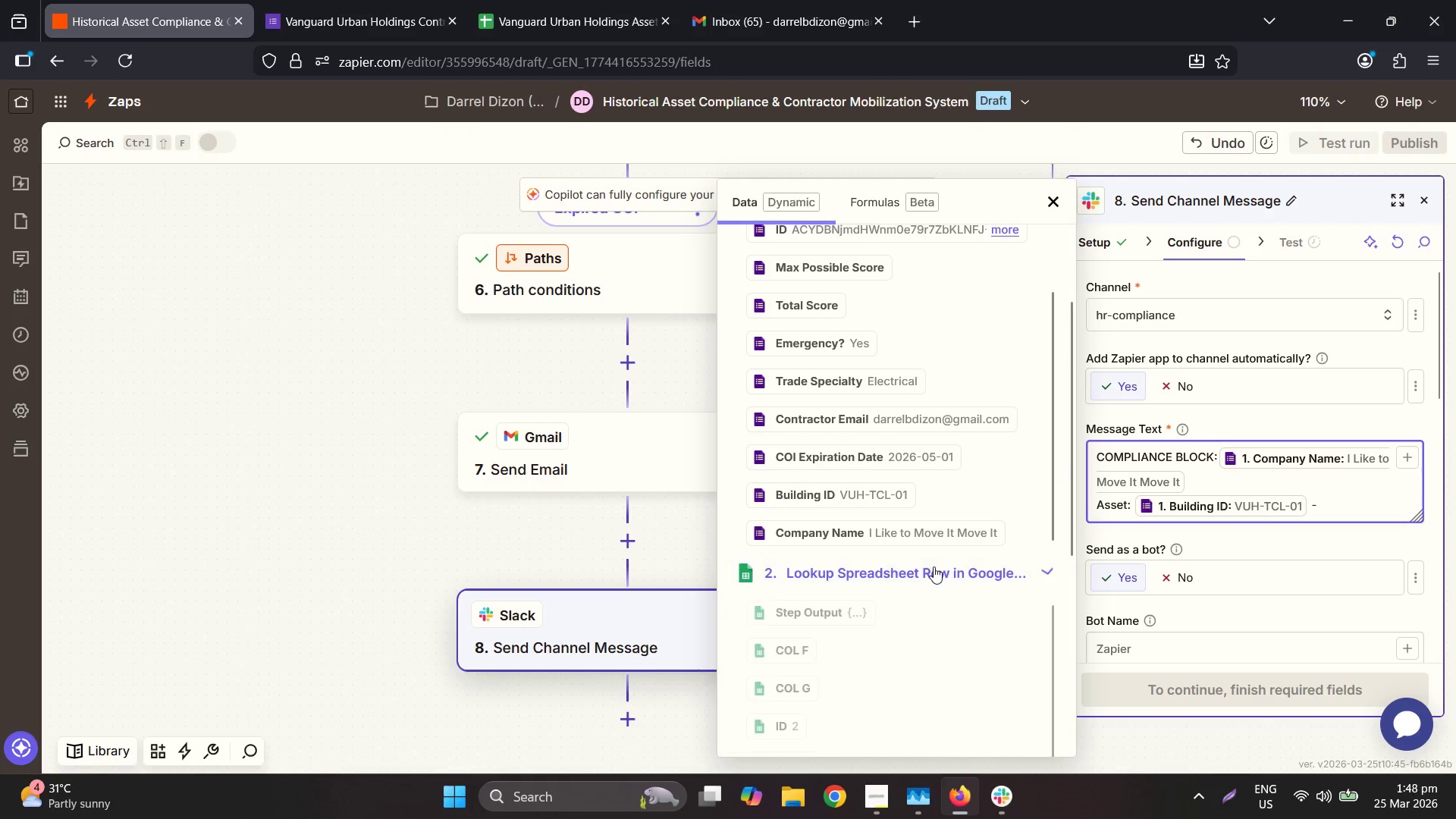 
scroll: coordinate [934, 566], scroll_direction: down, amount: 3.0
 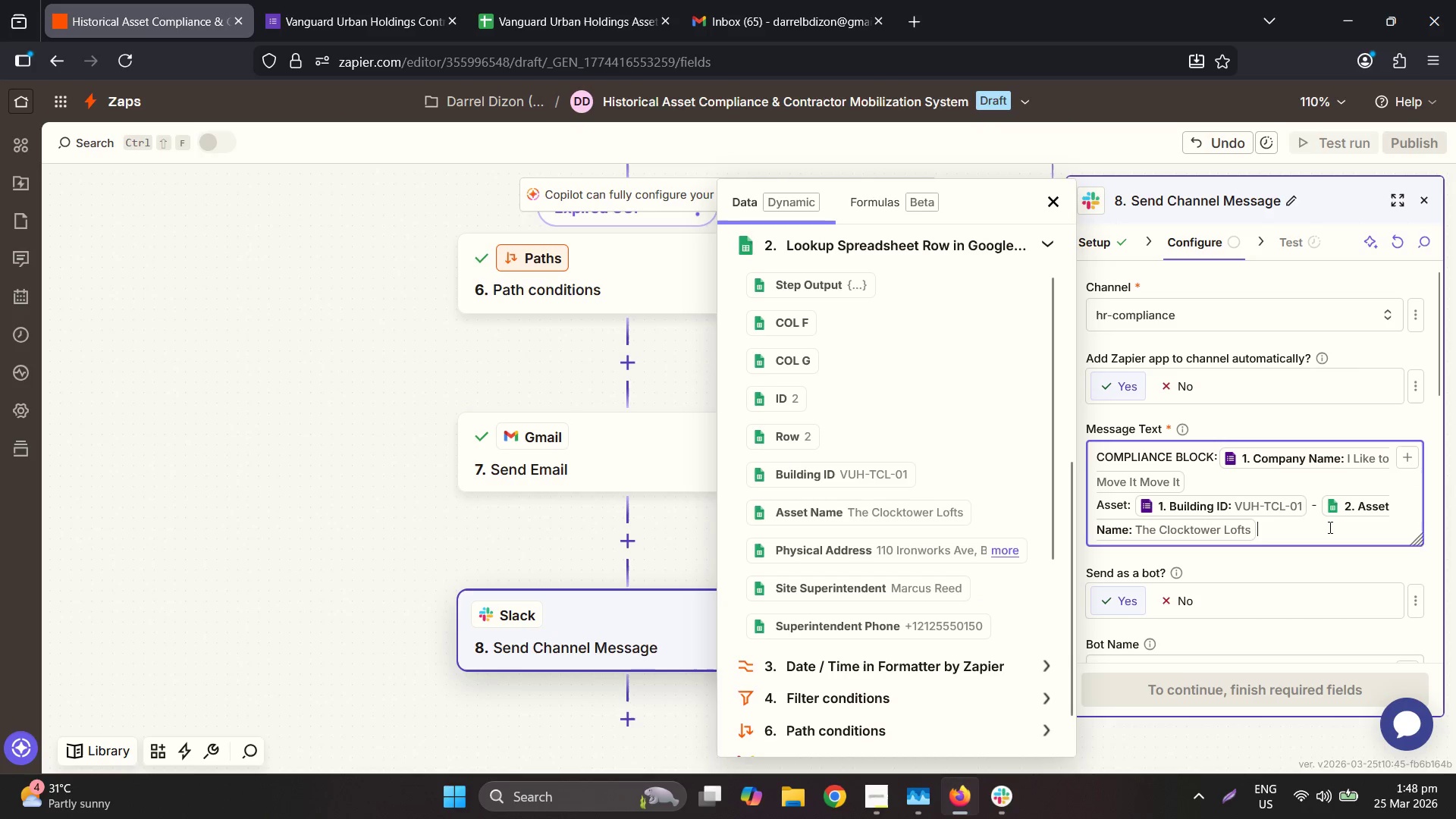 
key(Backslash)
 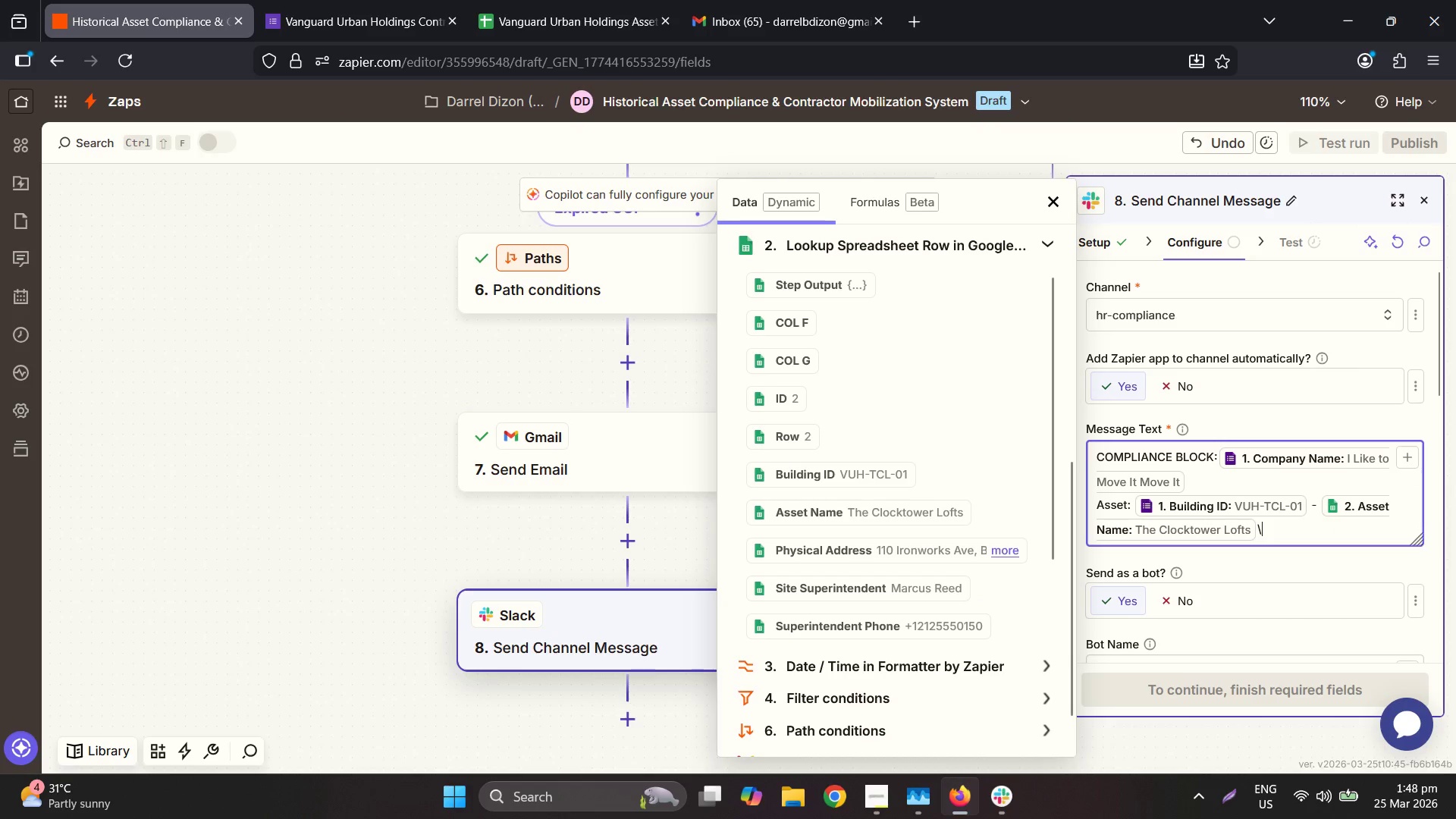 
key(Backspace)
 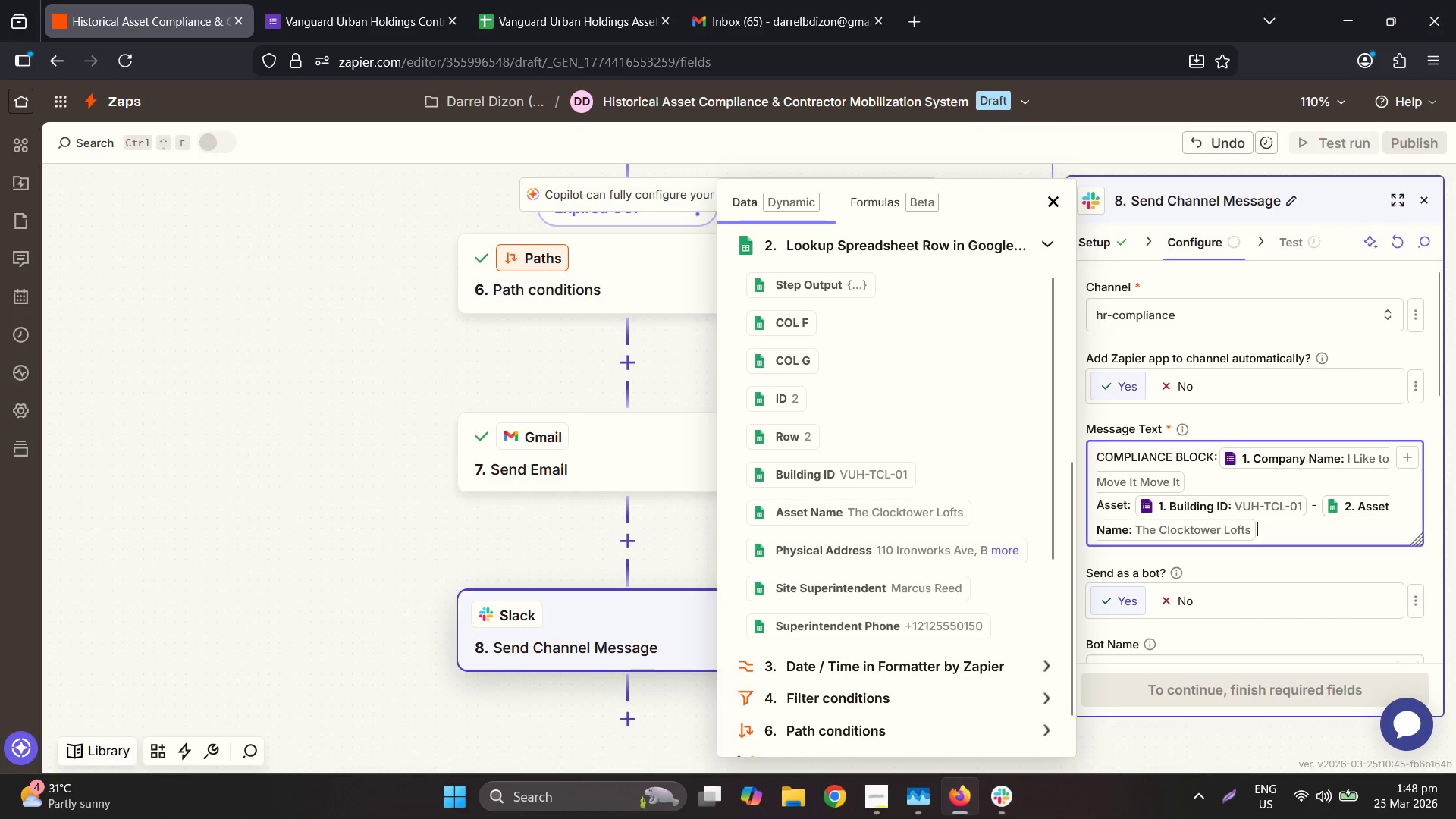 
key(Enter)
 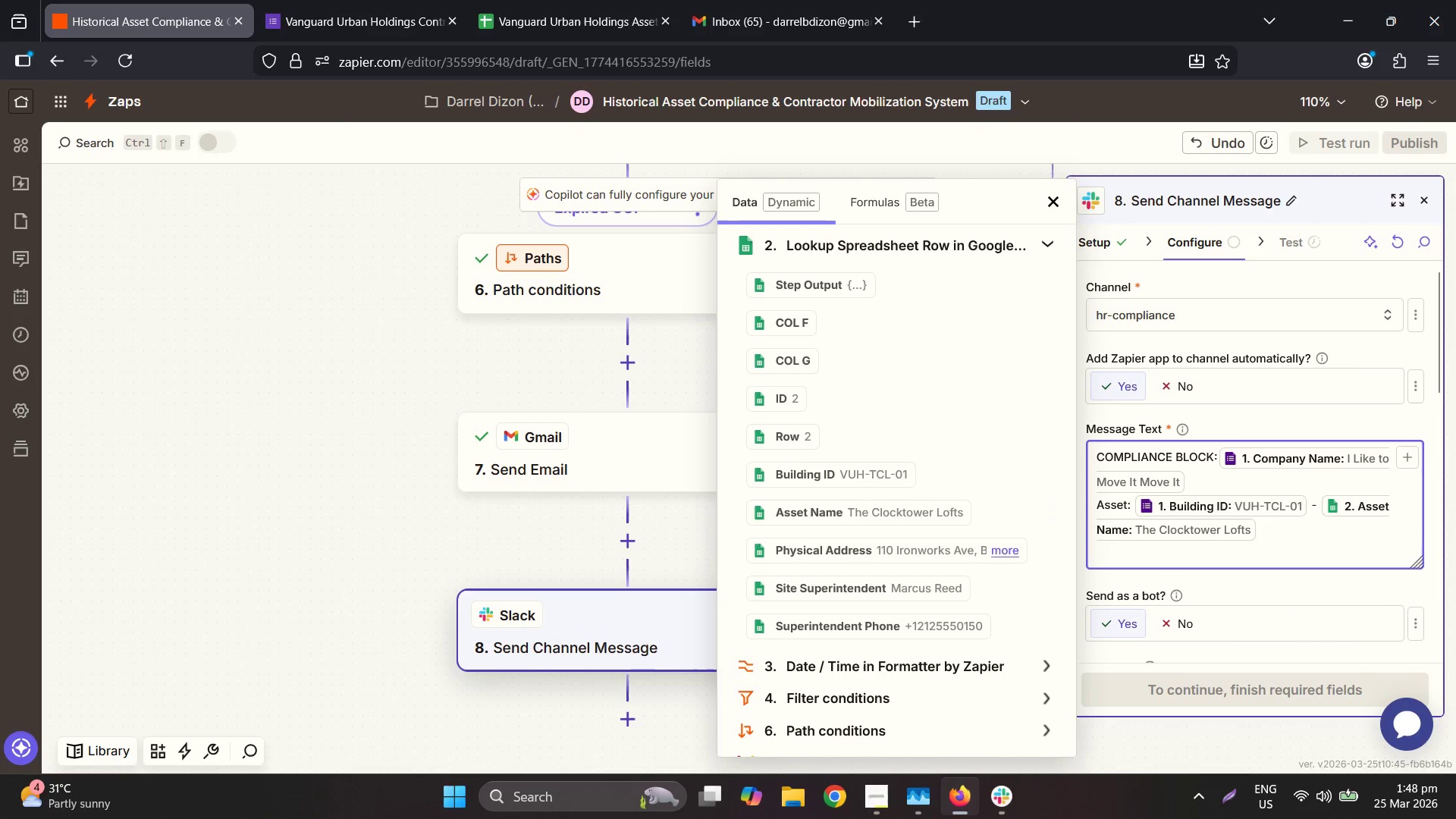 
type(Tade: )
 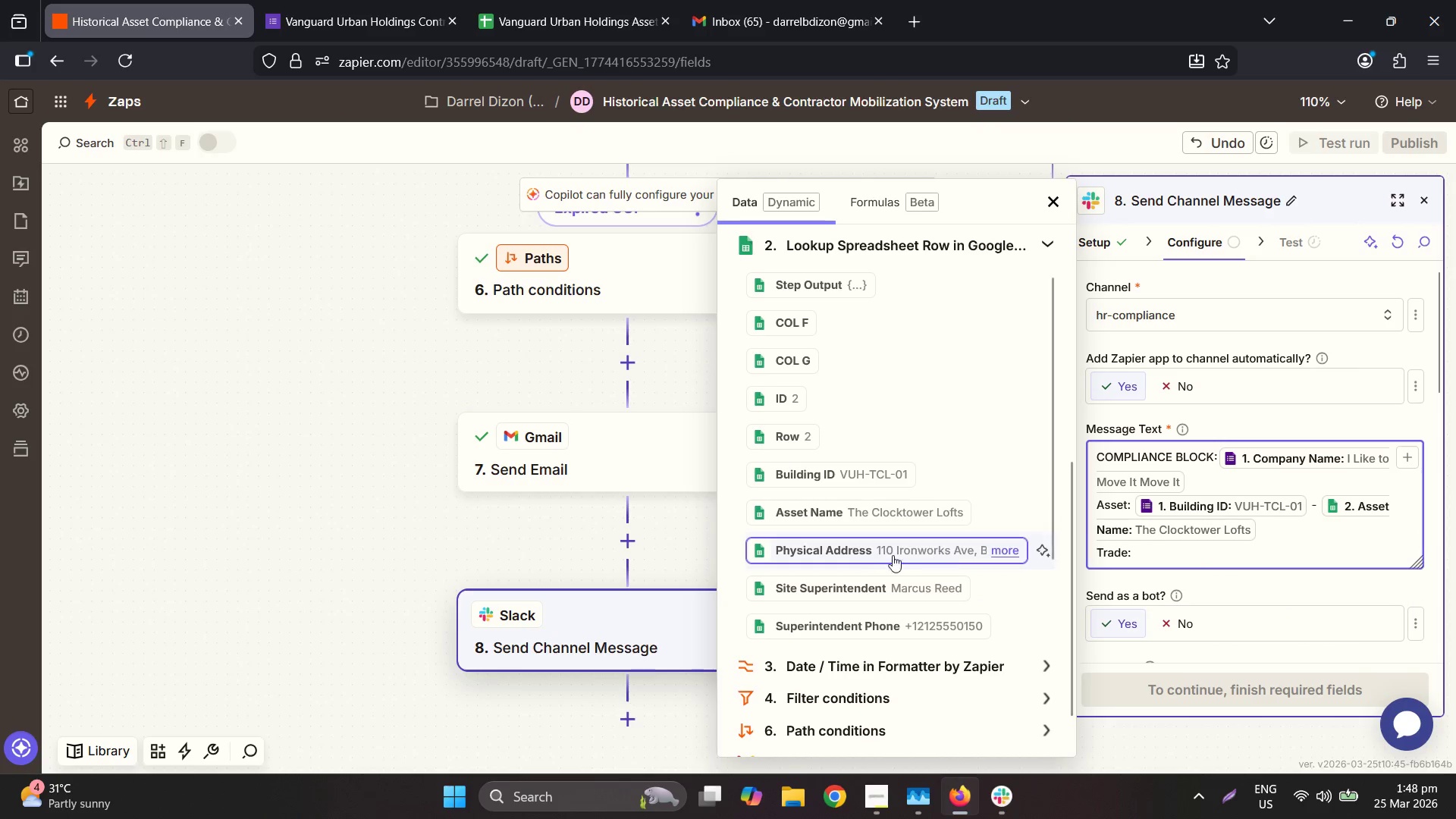 
scroll: coordinate [868, 553], scroll_direction: up, amount: 2.0
 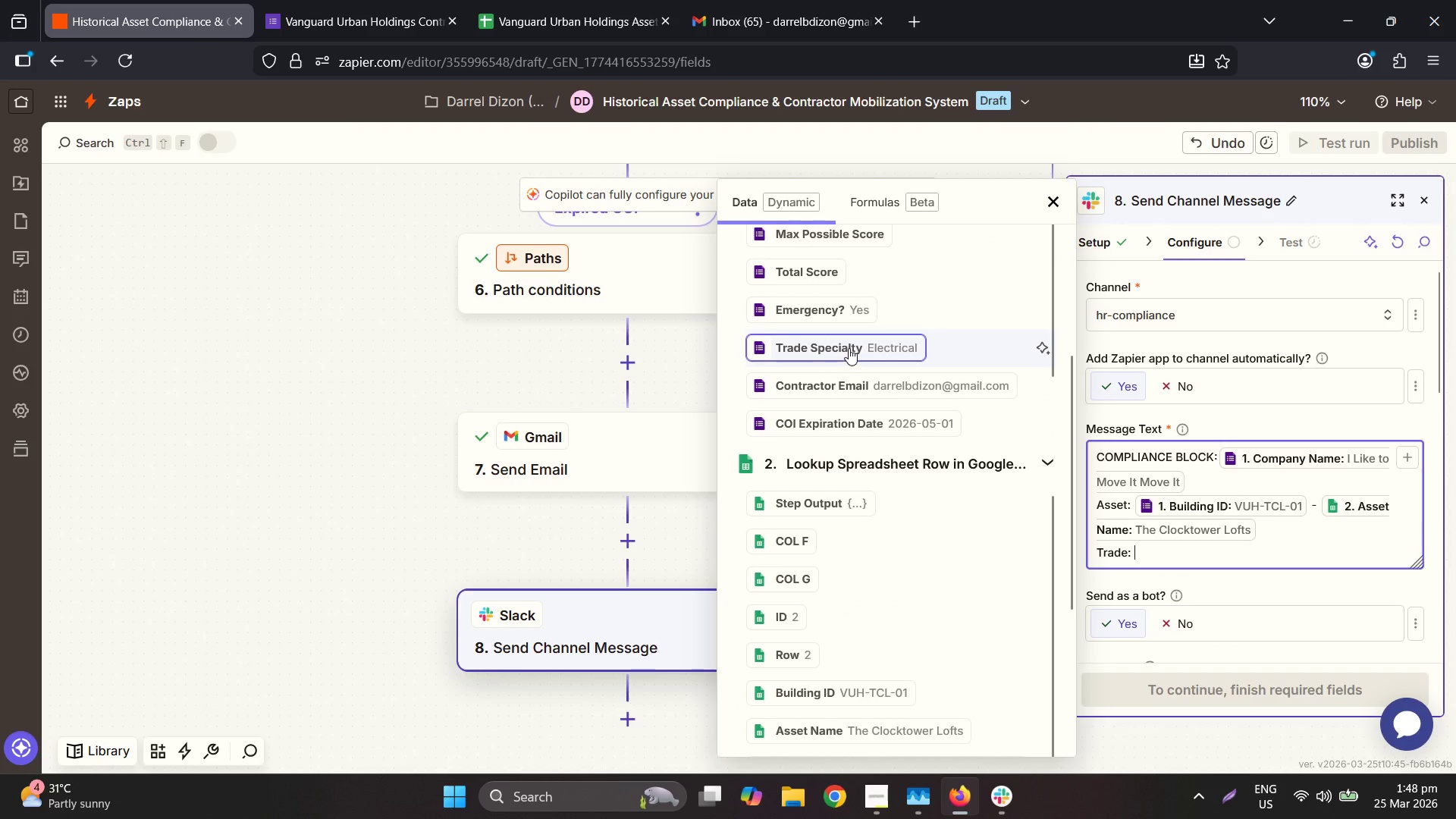 
left_click([849, 348])
 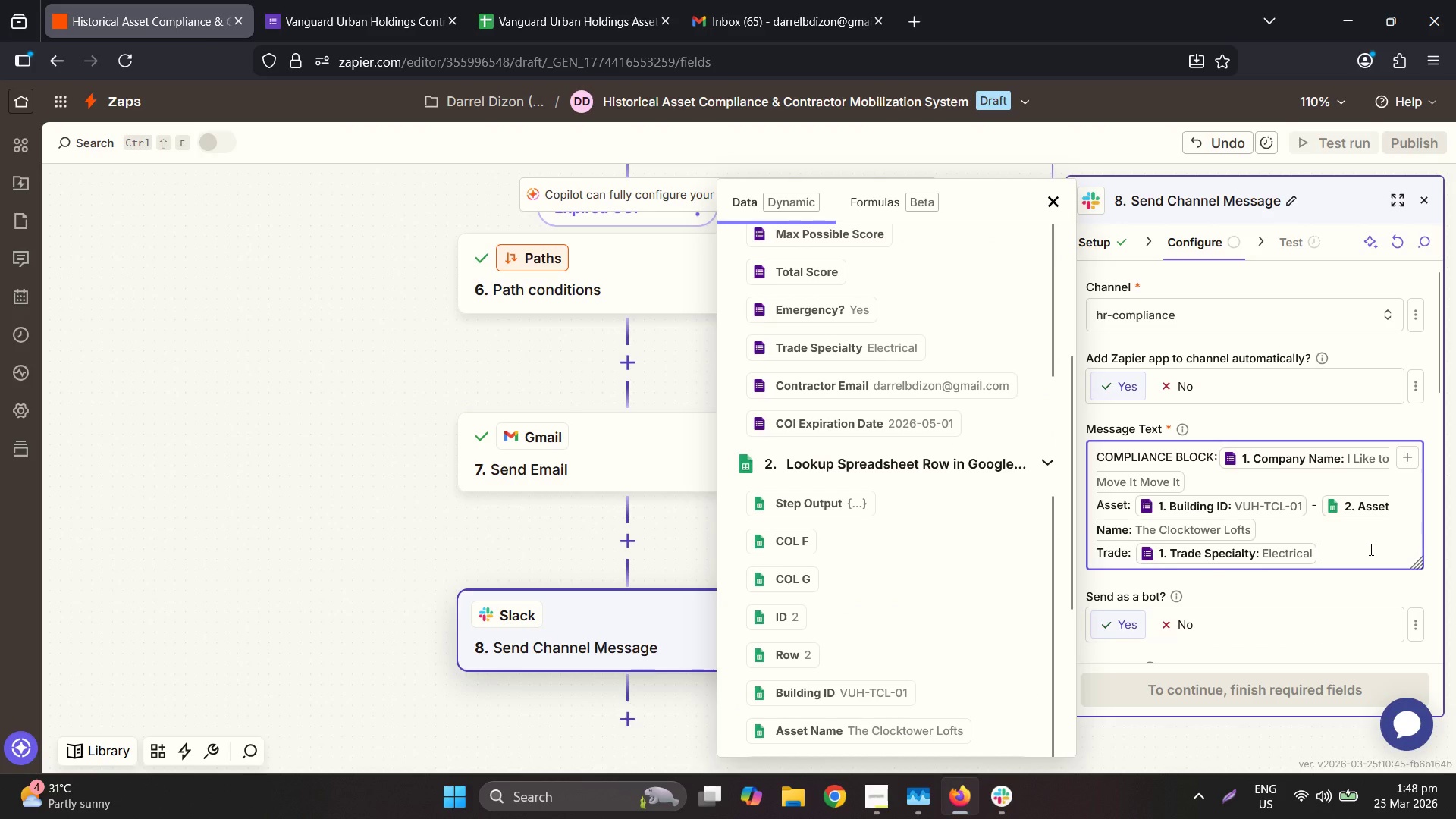 
key(Enter)
 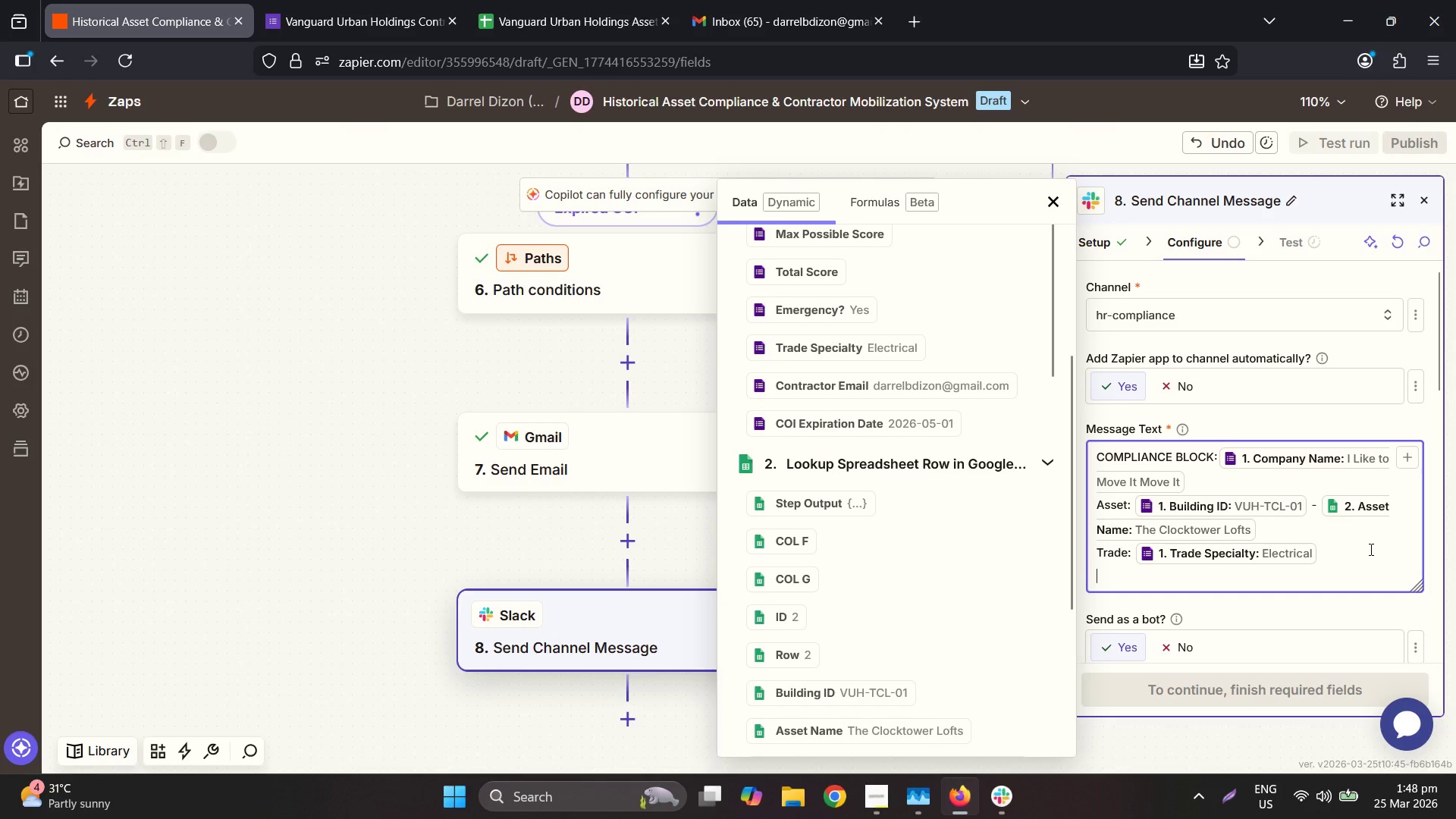 
type(issue: )
key(Backspace)
key(Backspace)
key(Backspace)
key(Backspace)
key(Backspace)
key(Backspace)
key(Backspace)
type(Issue: COI expires on)
 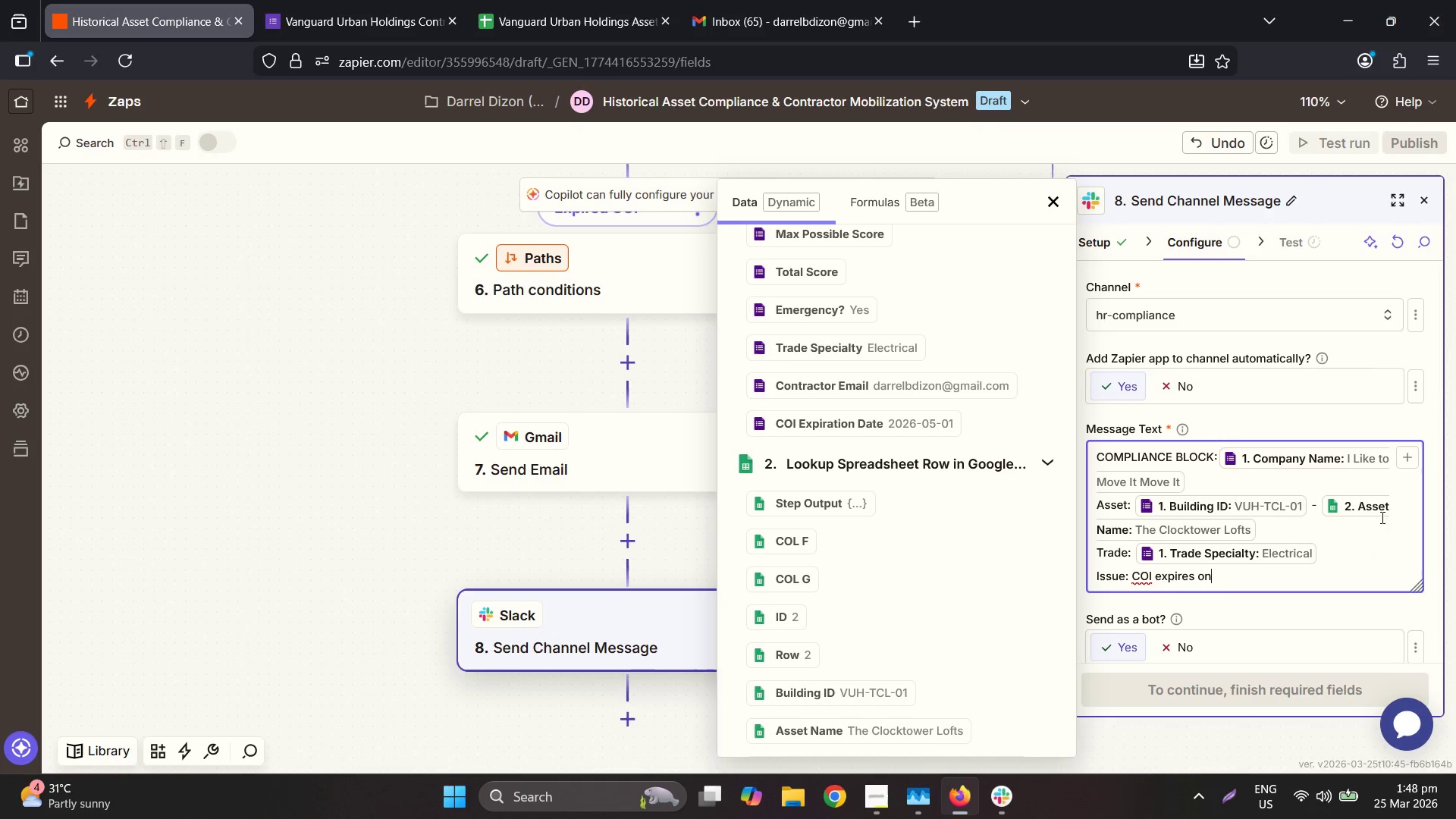 
key(Space)
 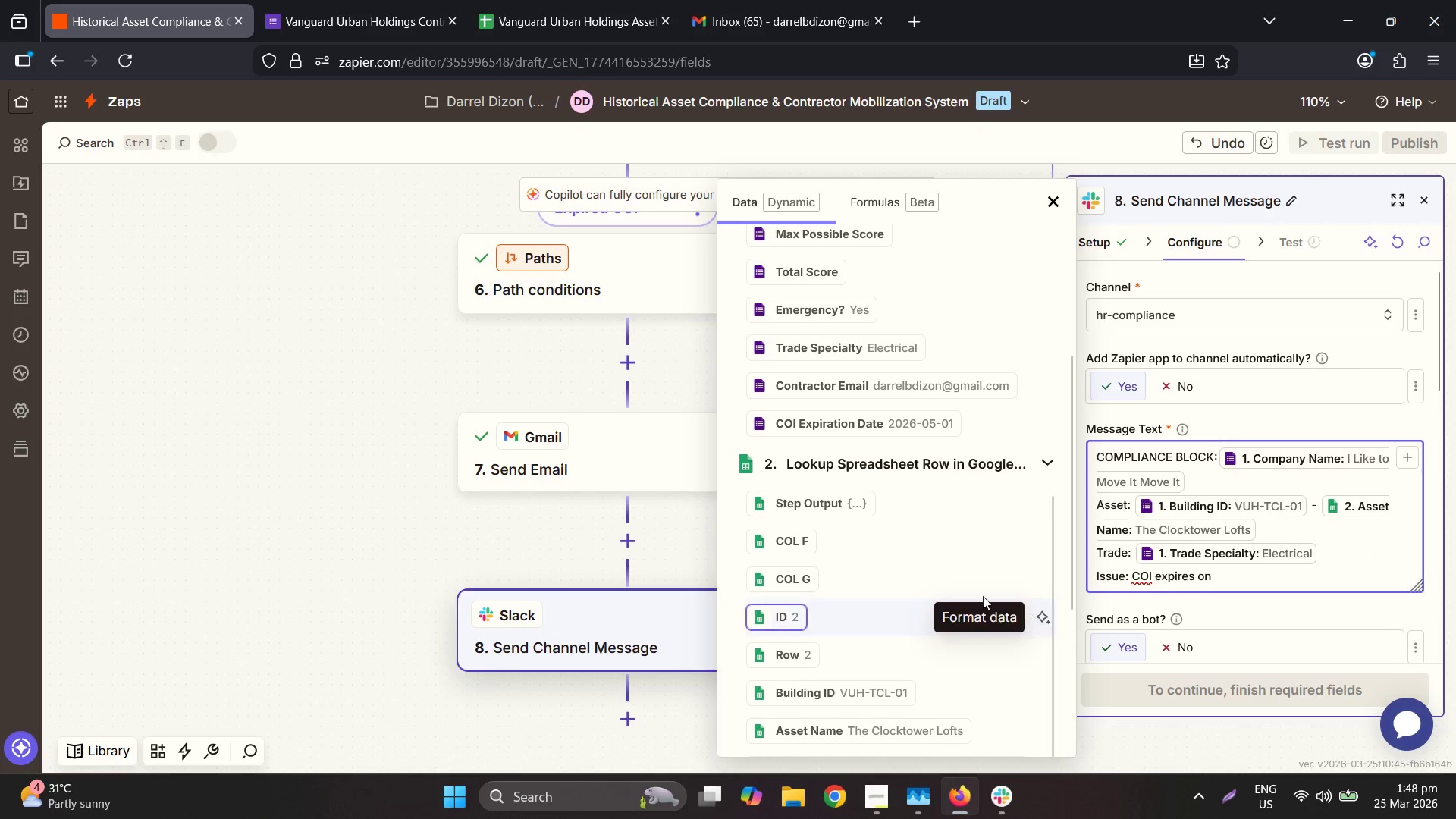 
scroll: coordinate [905, 480], scroll_direction: up, amount: 3.0
 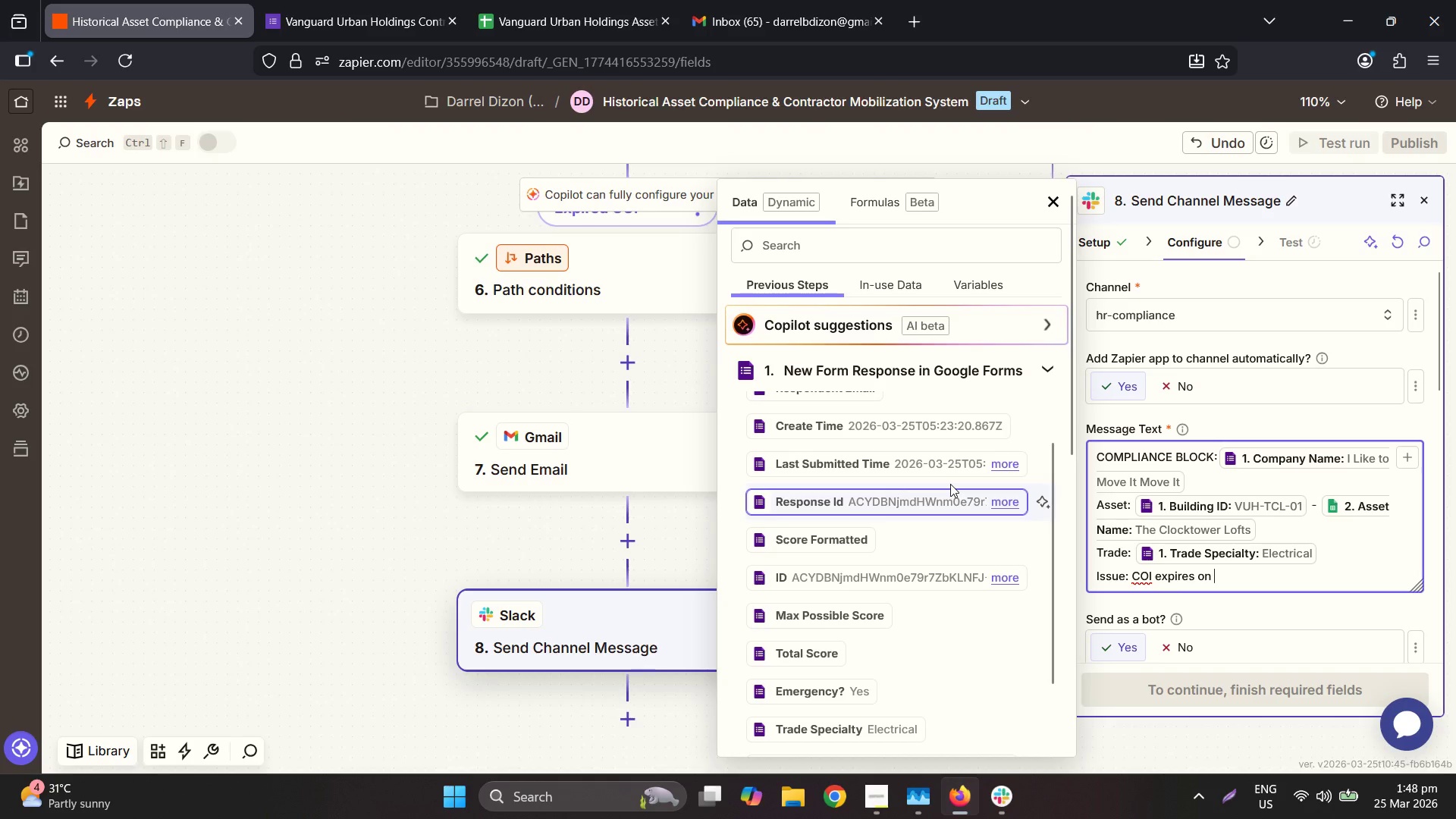 
scroll: coordinate [939, 528], scroll_direction: down, amount: 1.0
 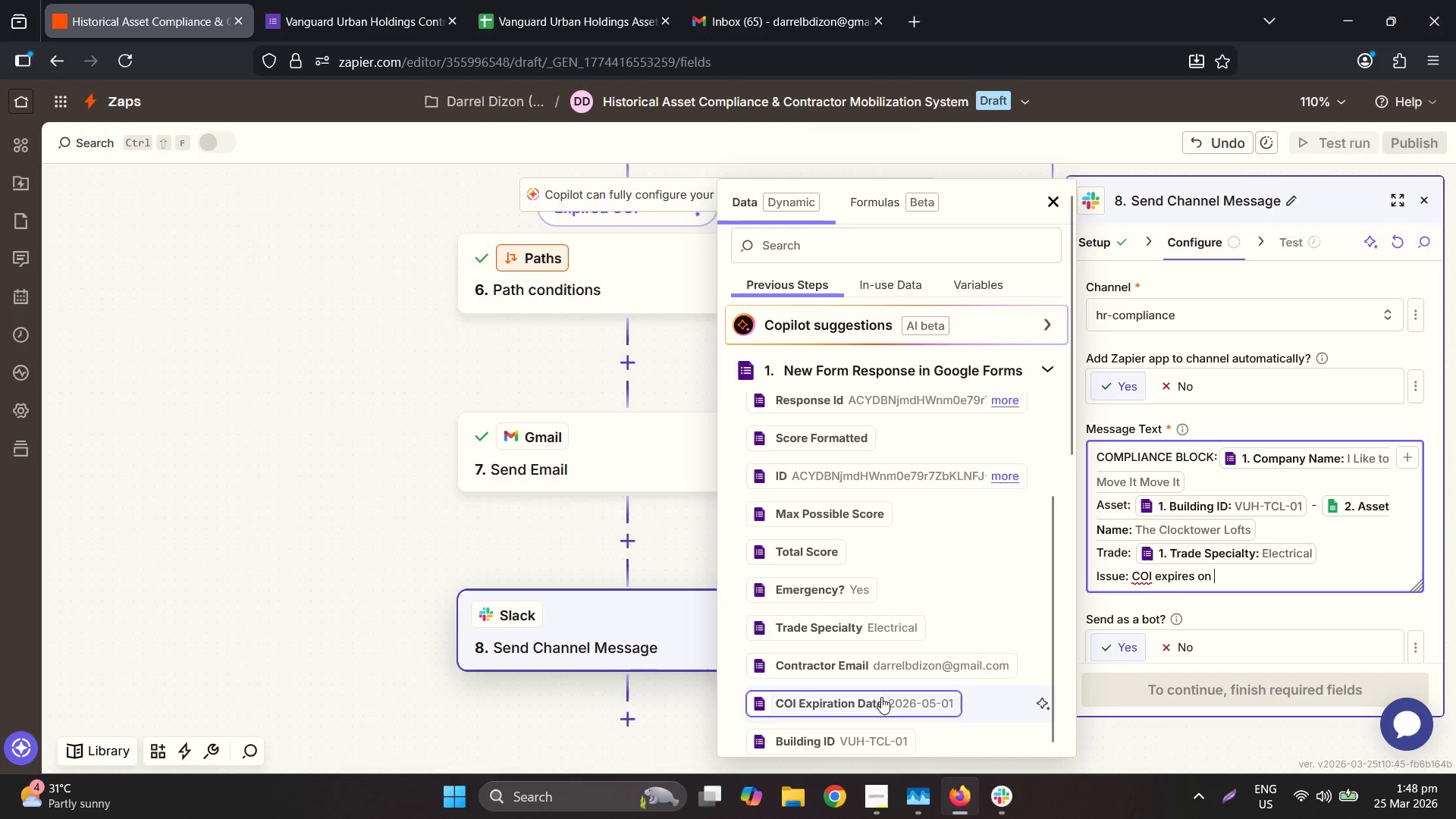 
left_click([883, 695])
 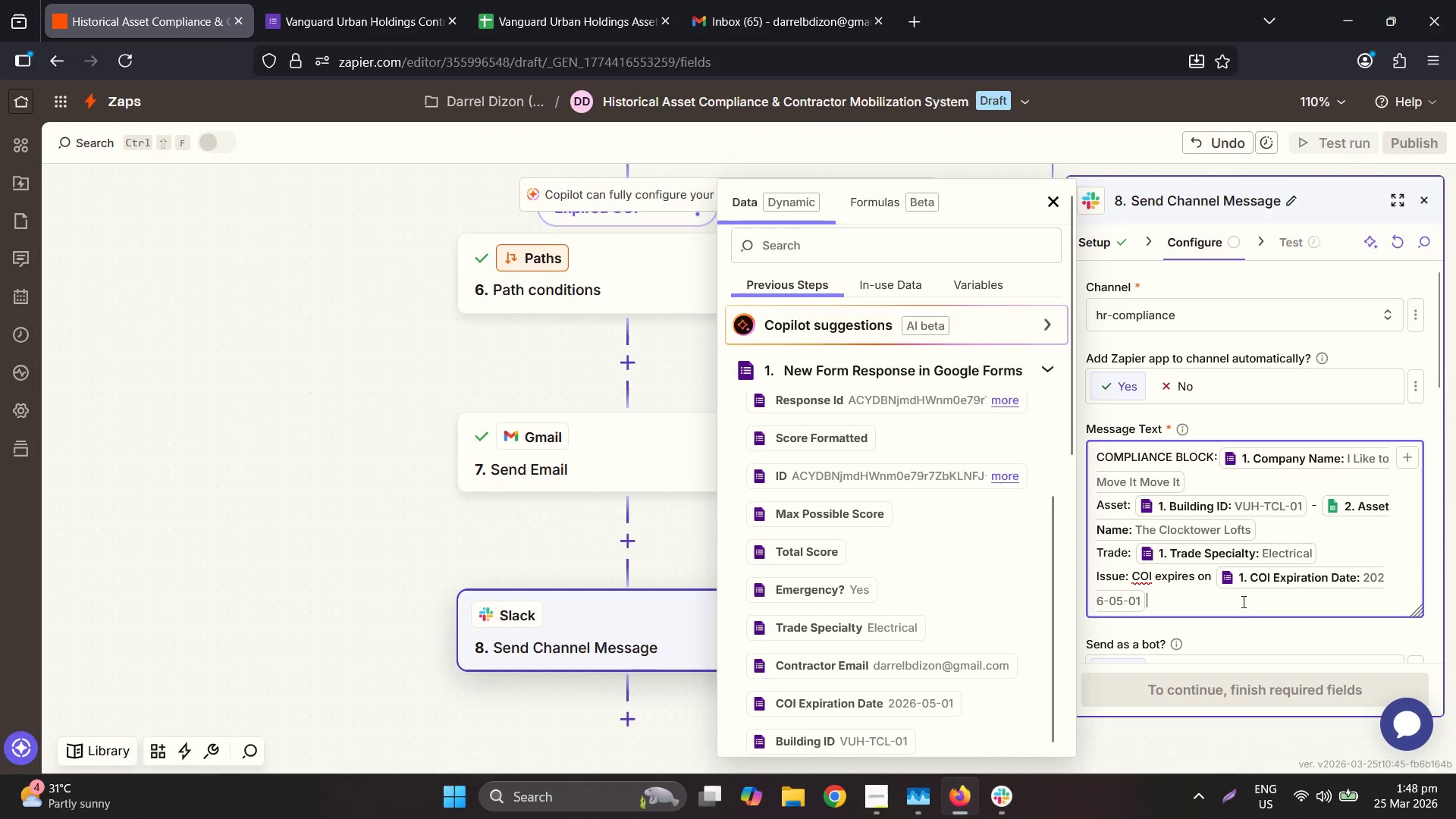 
left_click([1240, 601])
 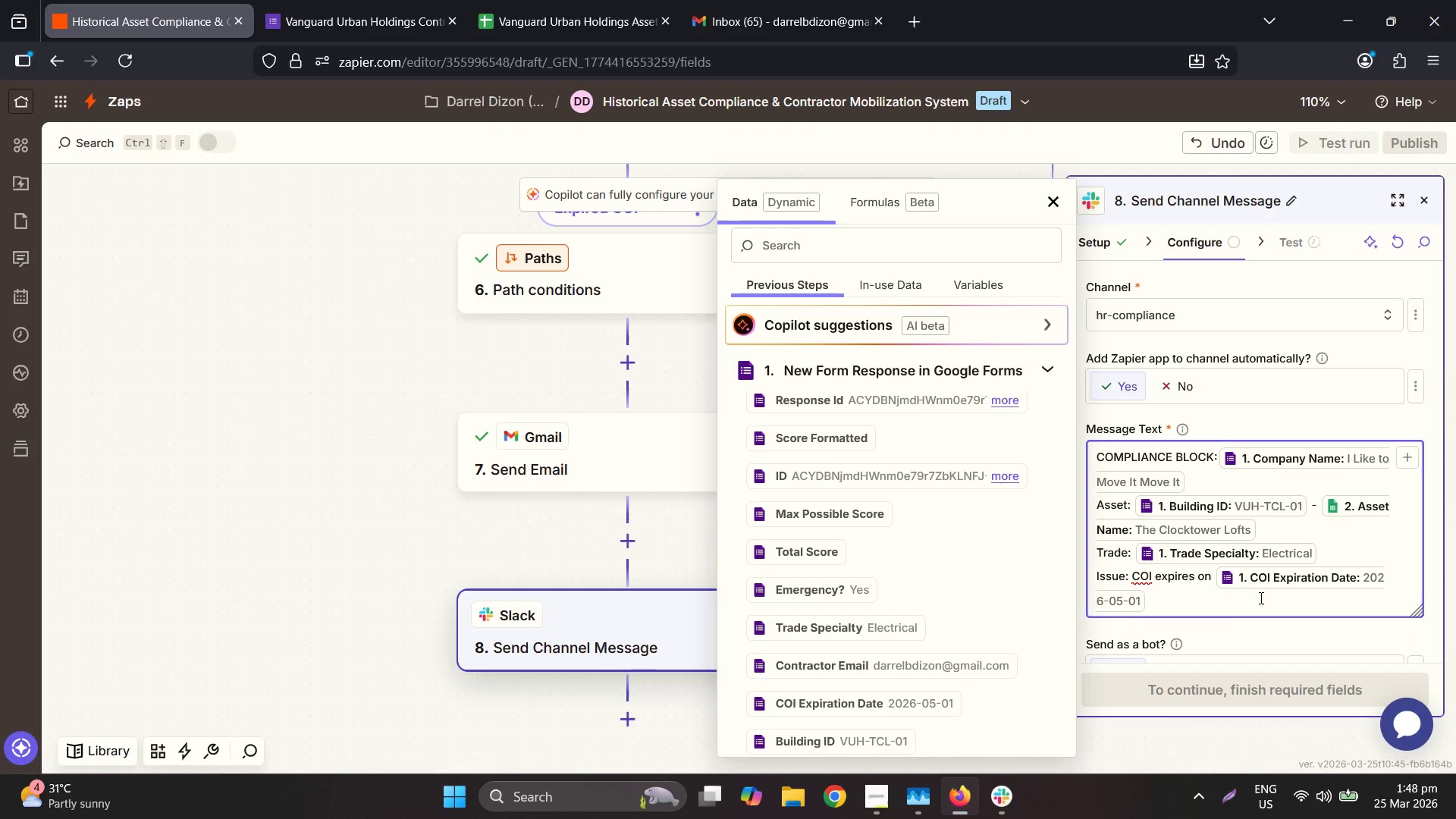 
type( (Fails 3)
key(Backspace)
type(45-day buffer))
 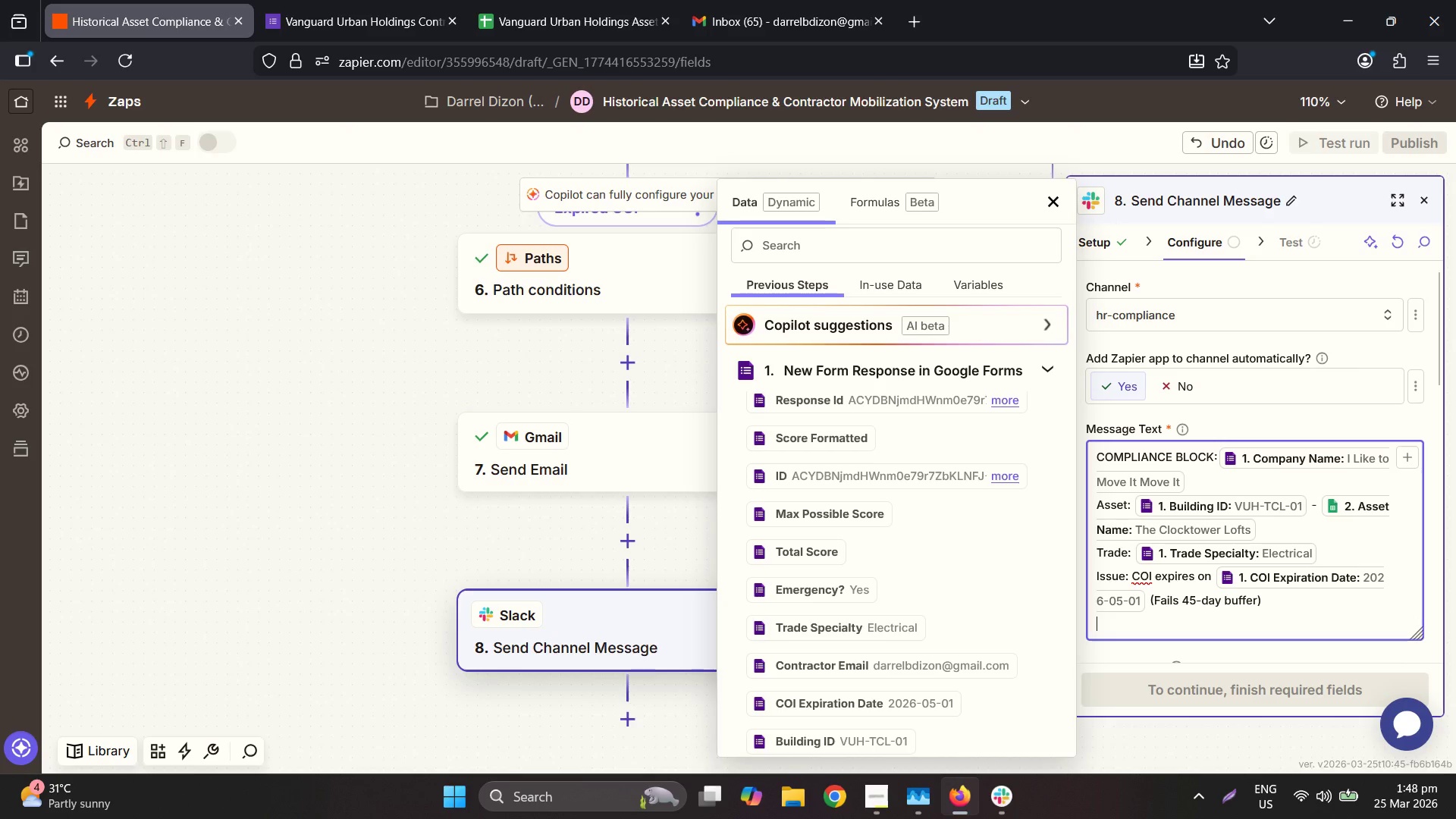 
 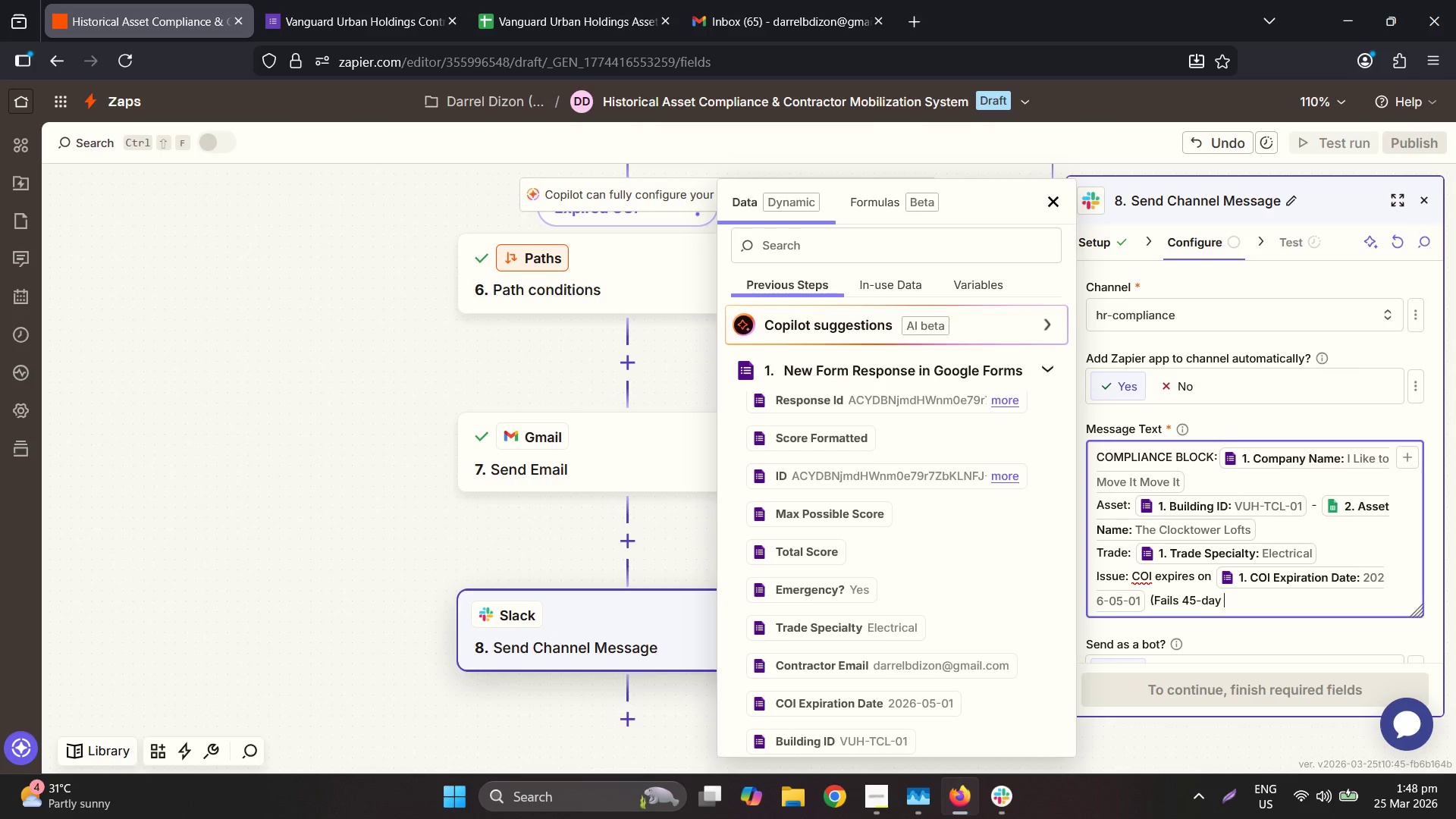 
key(Enter)
 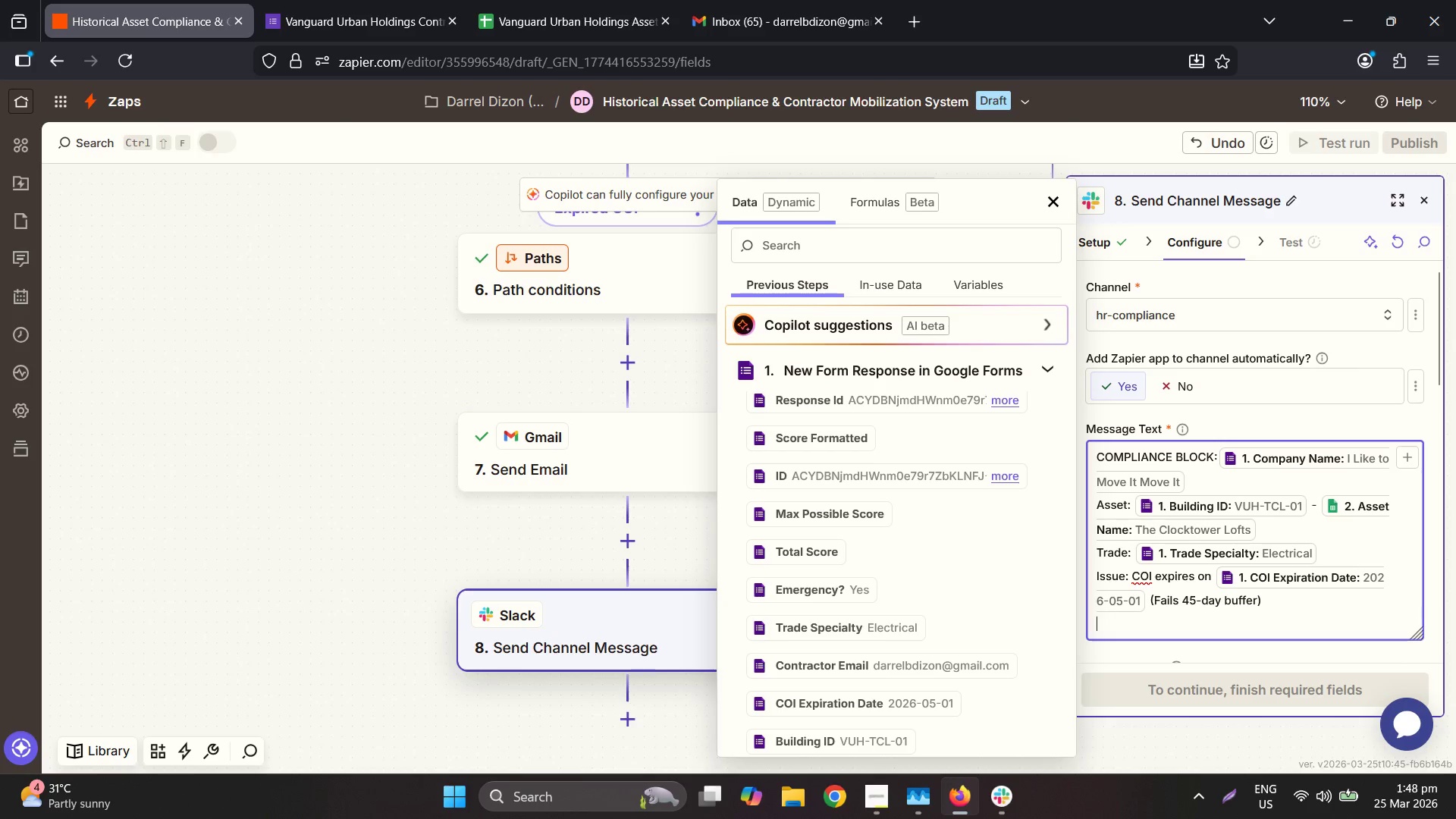 
type(Action tak)
key(Backspace)
key(Backspace)
key(Backspace)
type(Take: Auo)
key(Backspace)
type(tomated R)
key(Backspace)
type(rejection email sent to )
 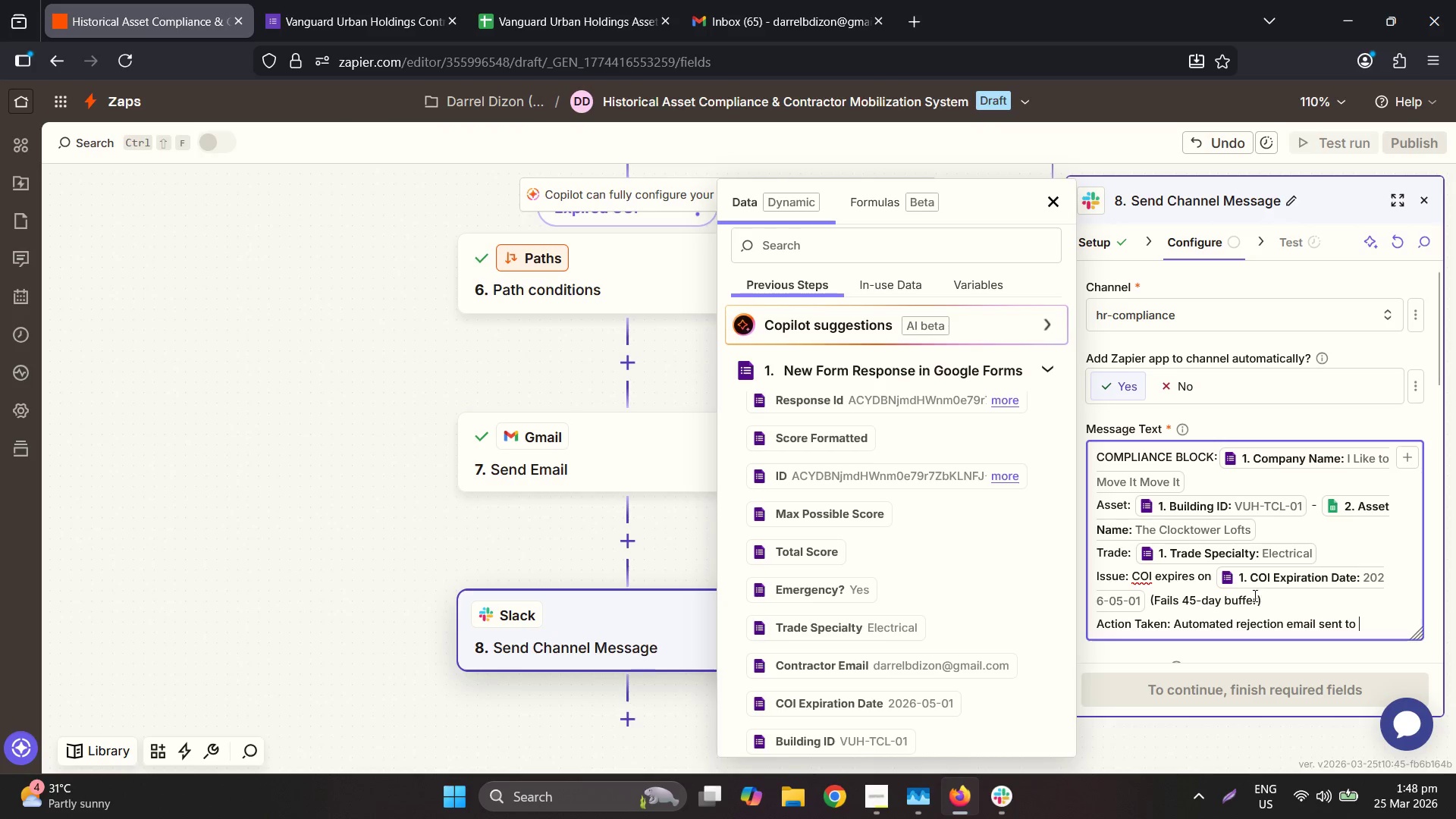 
left_click([840, 667])
 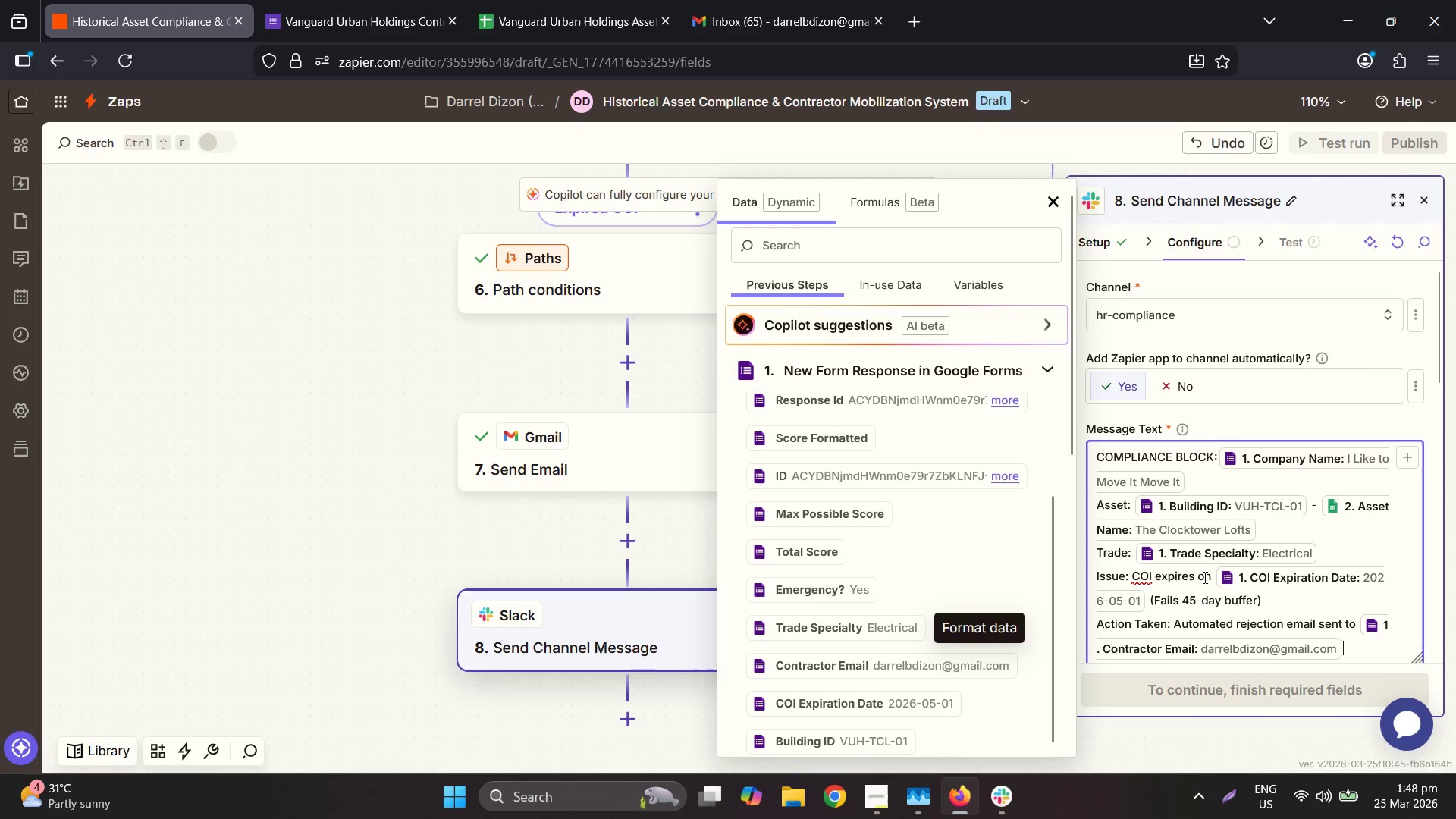 
scroll: coordinate [1243, 545], scroll_direction: down, amount: 5.0
 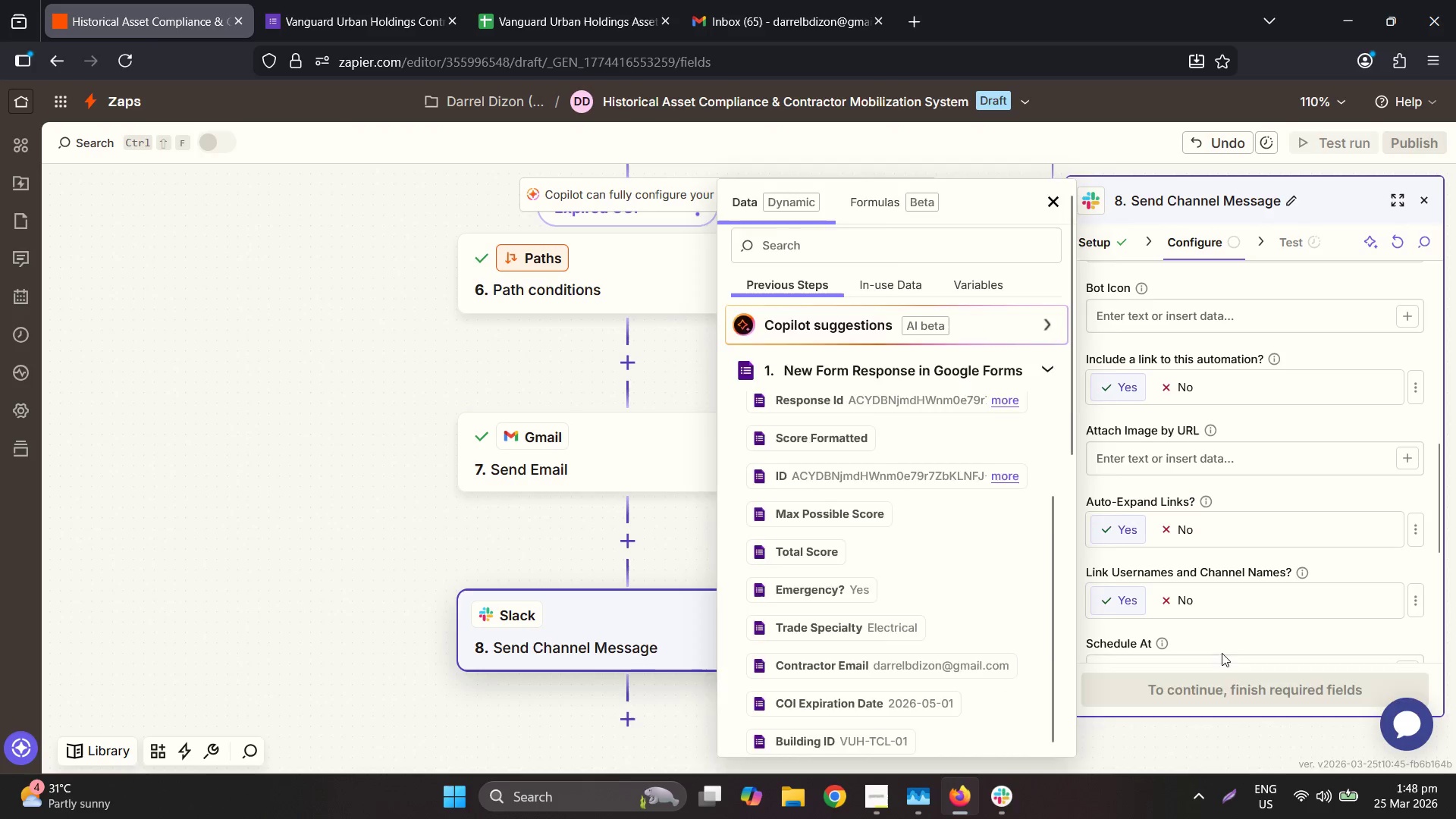 
double_click([1229, 692])
 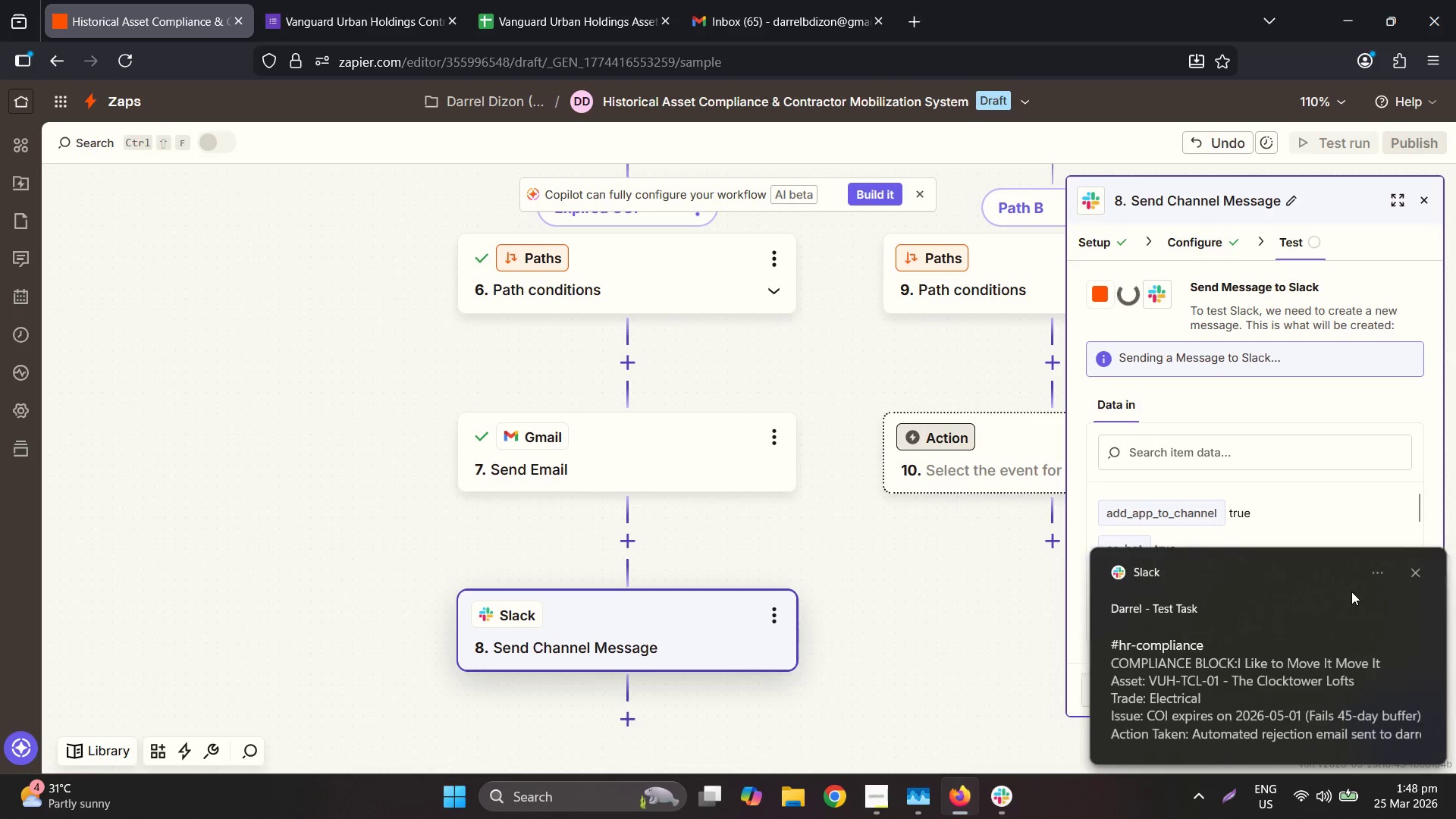 
wait(10.77)
 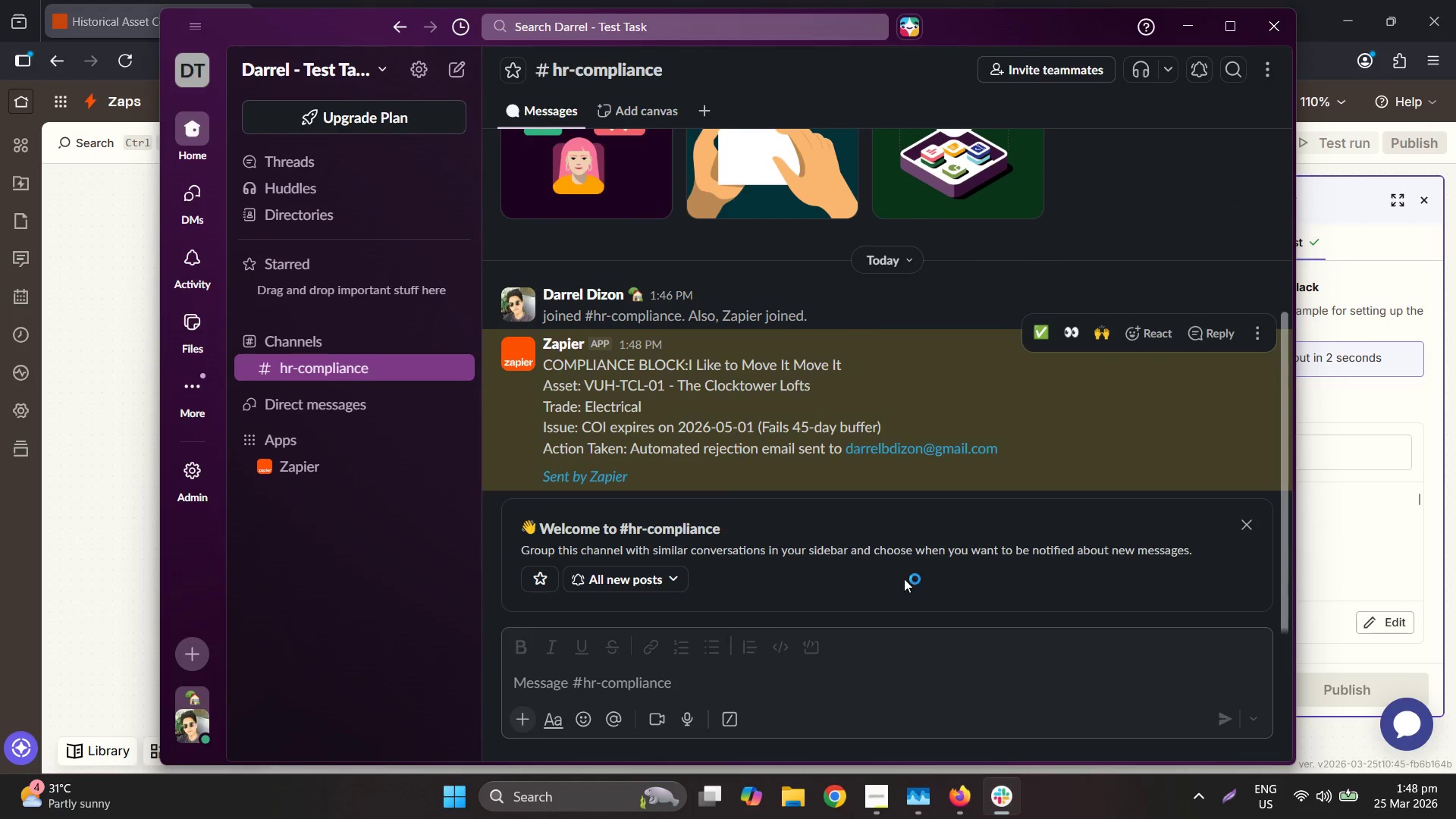 
left_click([1217, 454])
 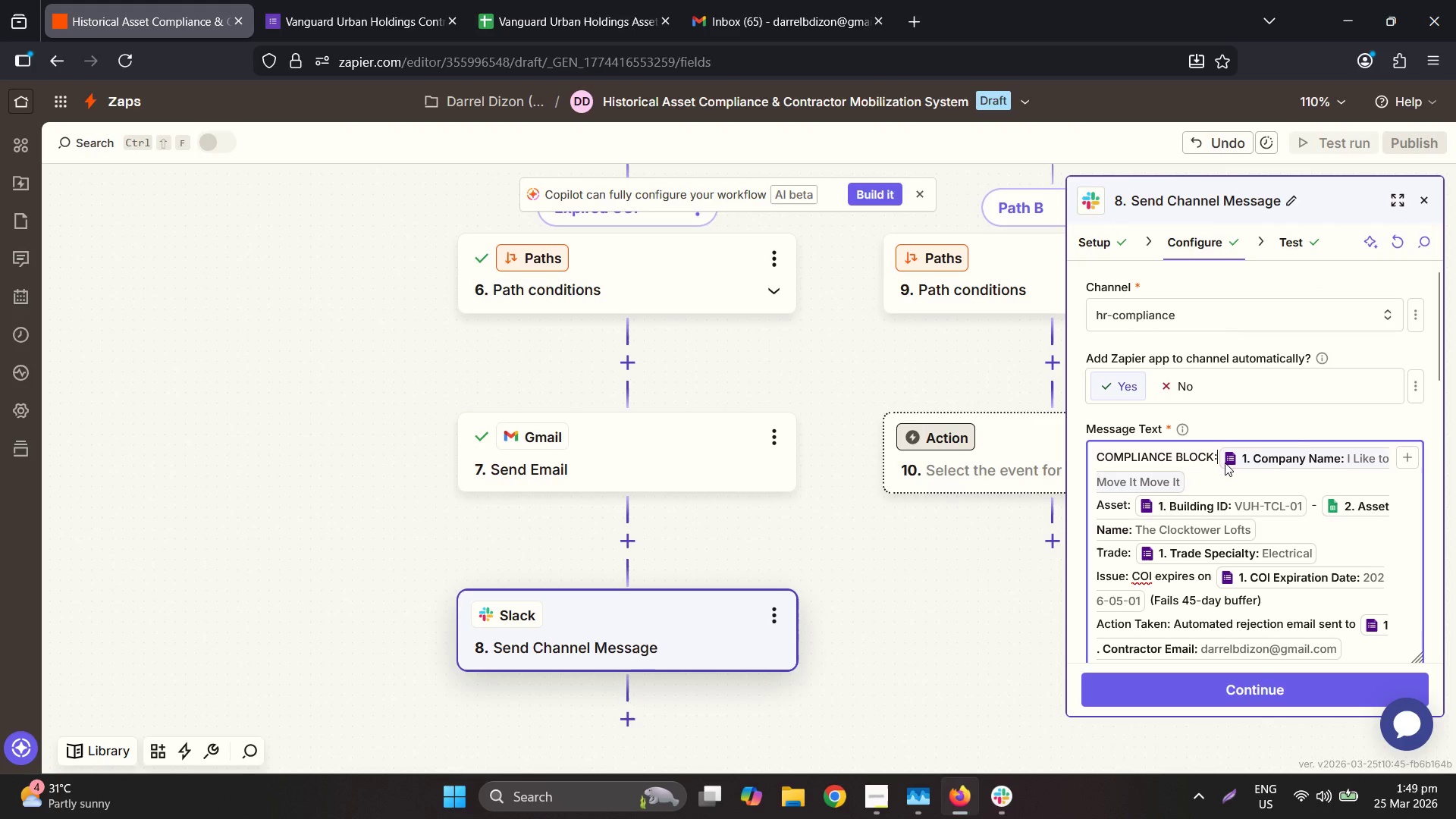 
key(ArrowRight)
 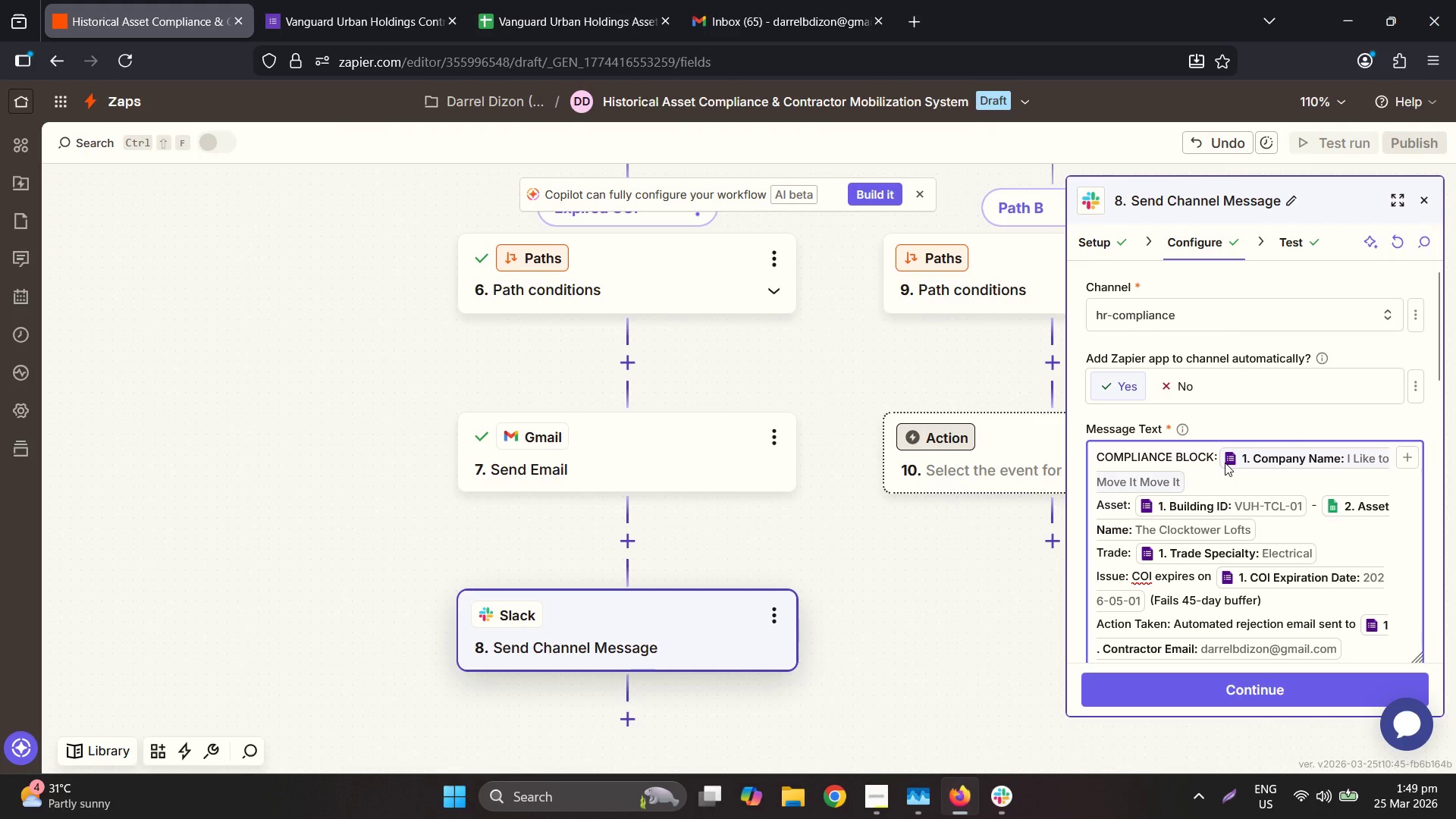 
key(ArrowLeft)
 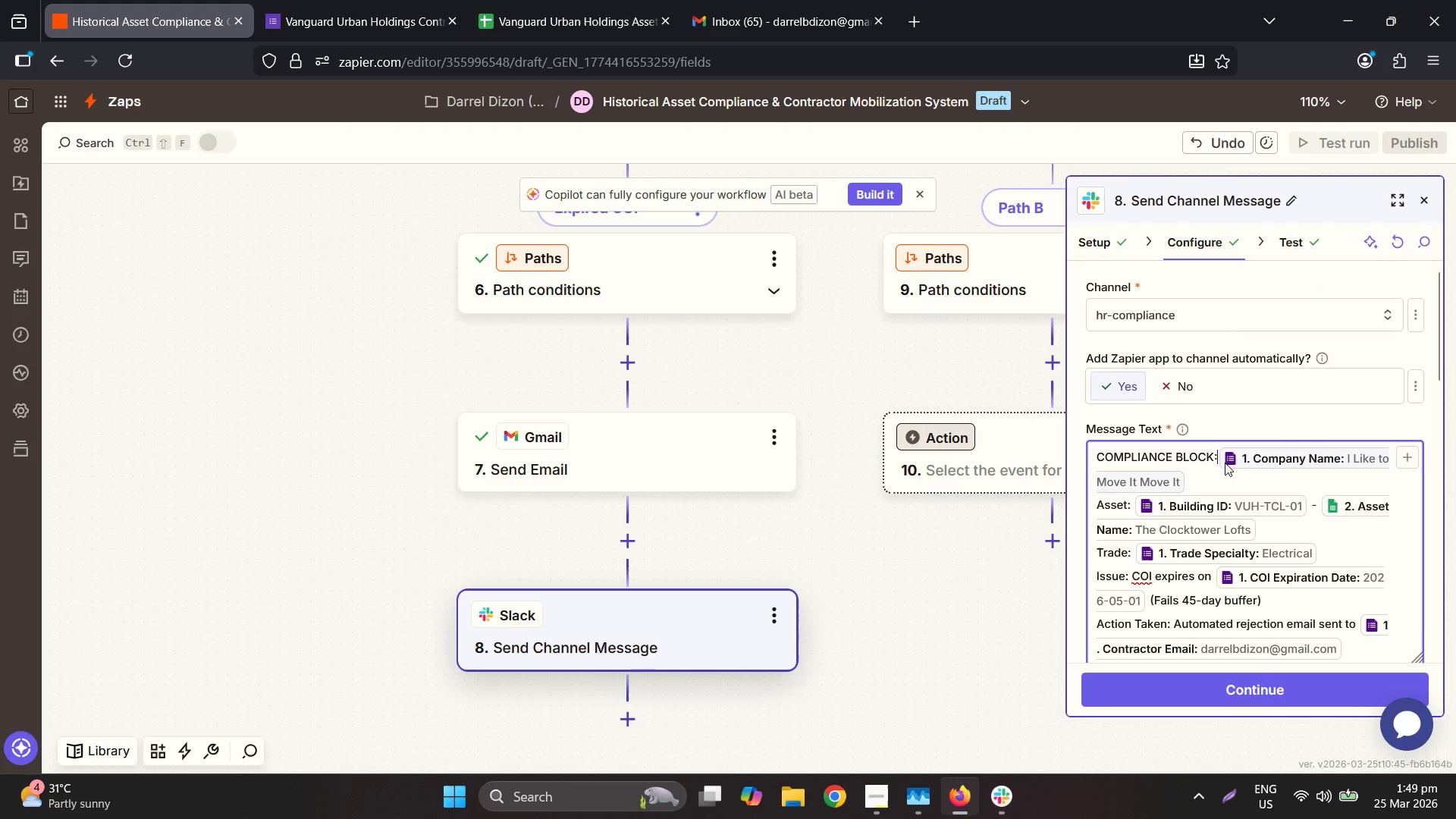 
key(Space)
 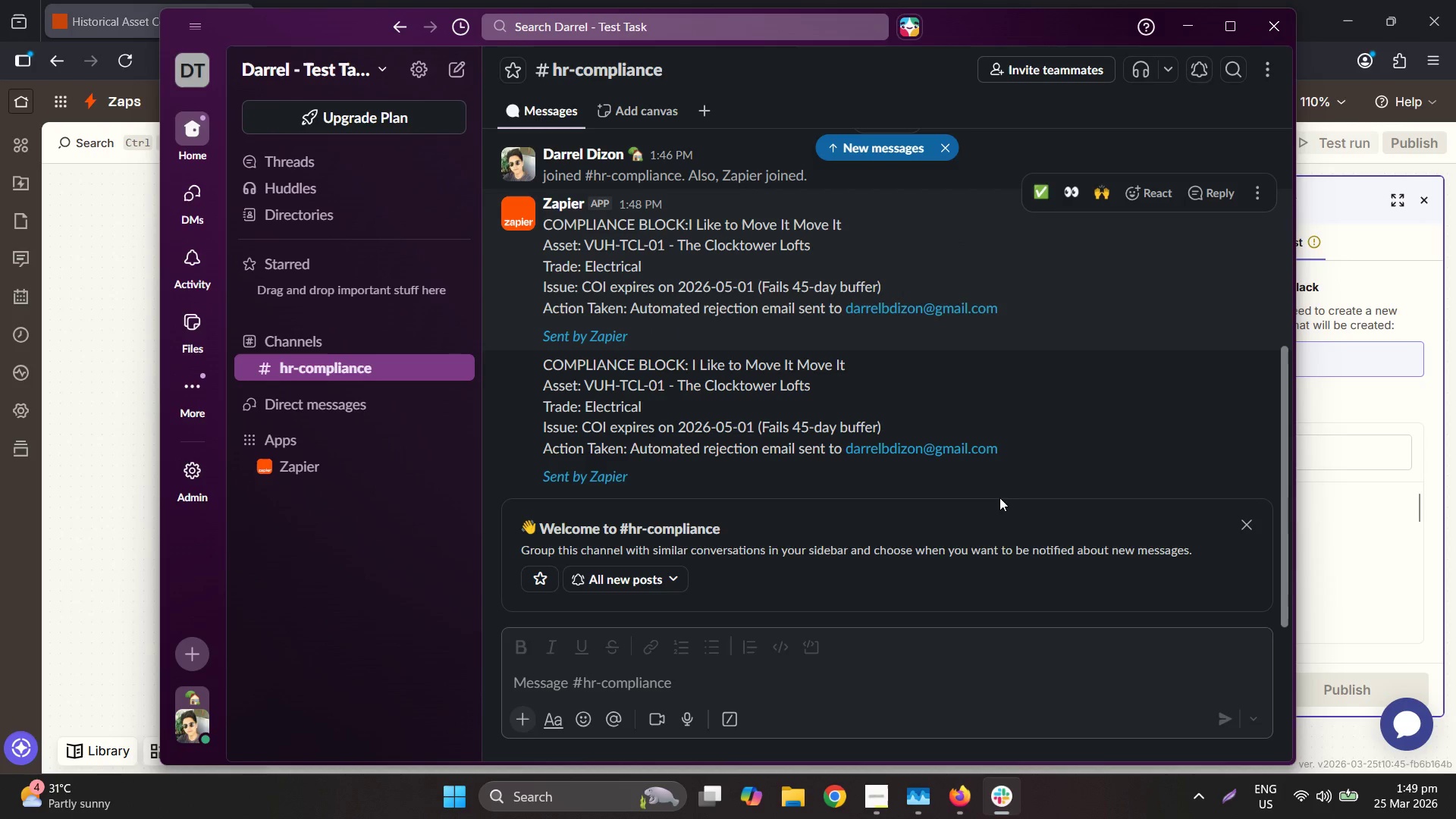 
wait(9.88)
 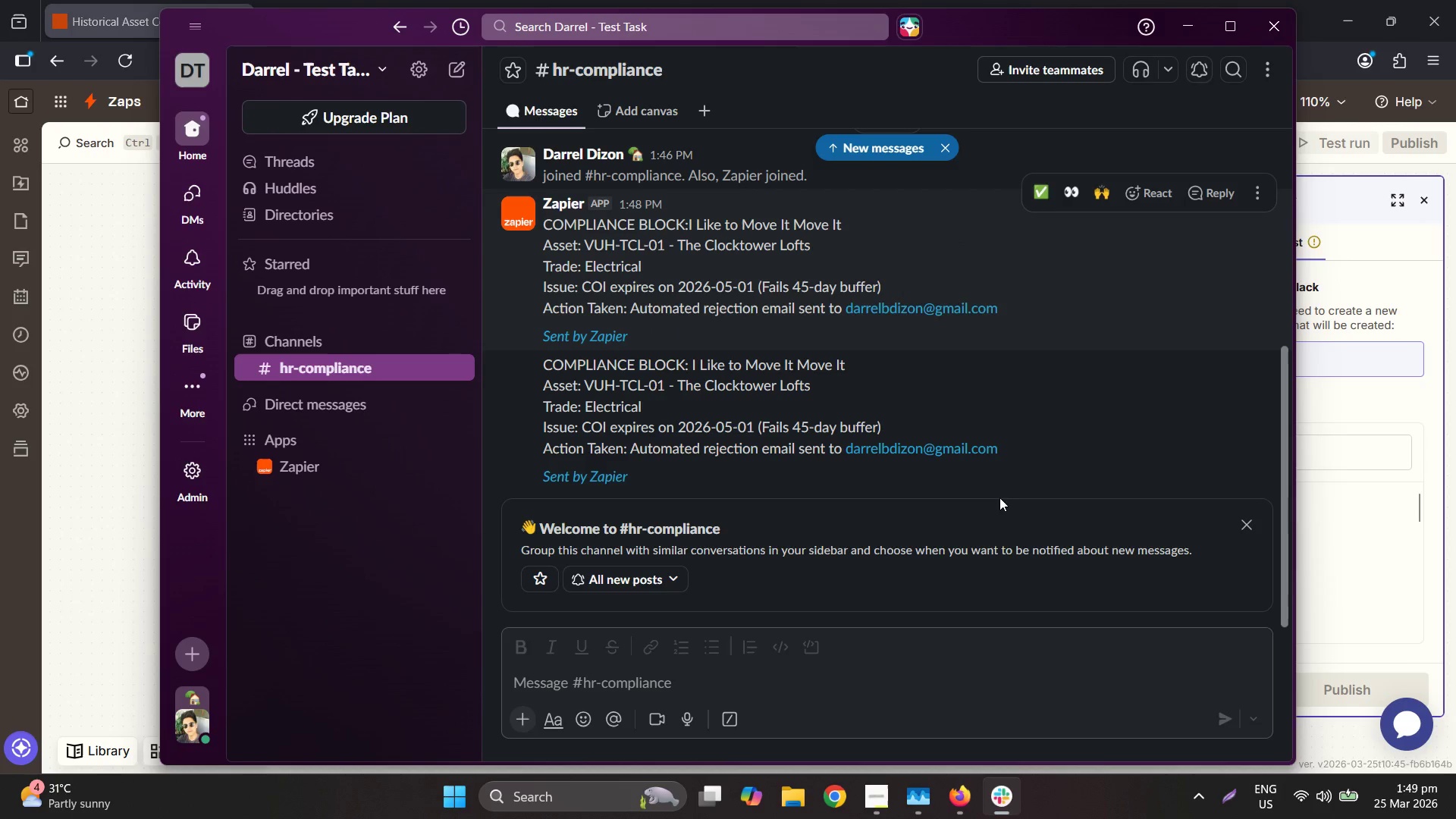 
left_click([1261, 187])
 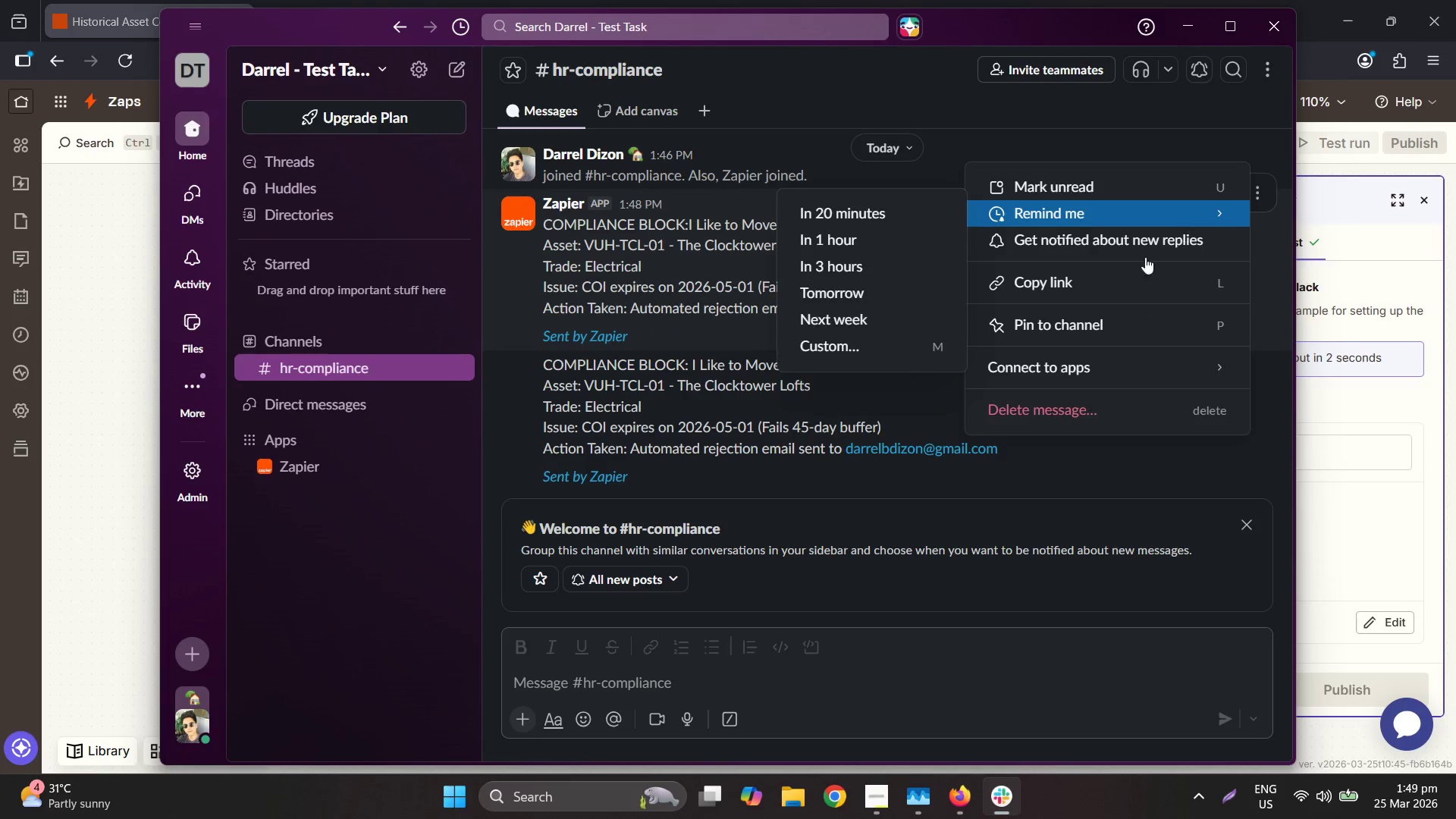 
left_click([1077, 406])
 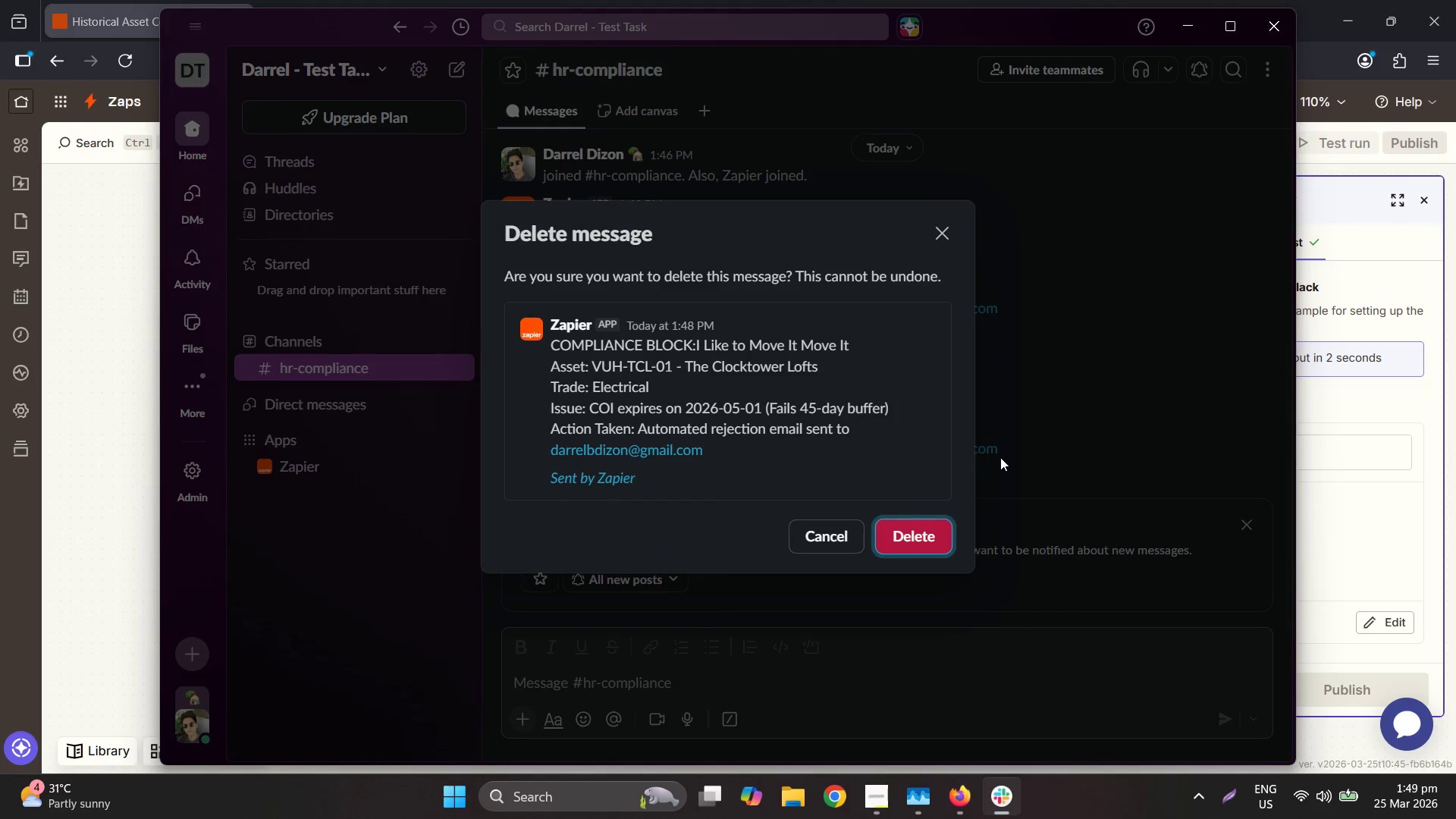 
left_click([928, 531])
 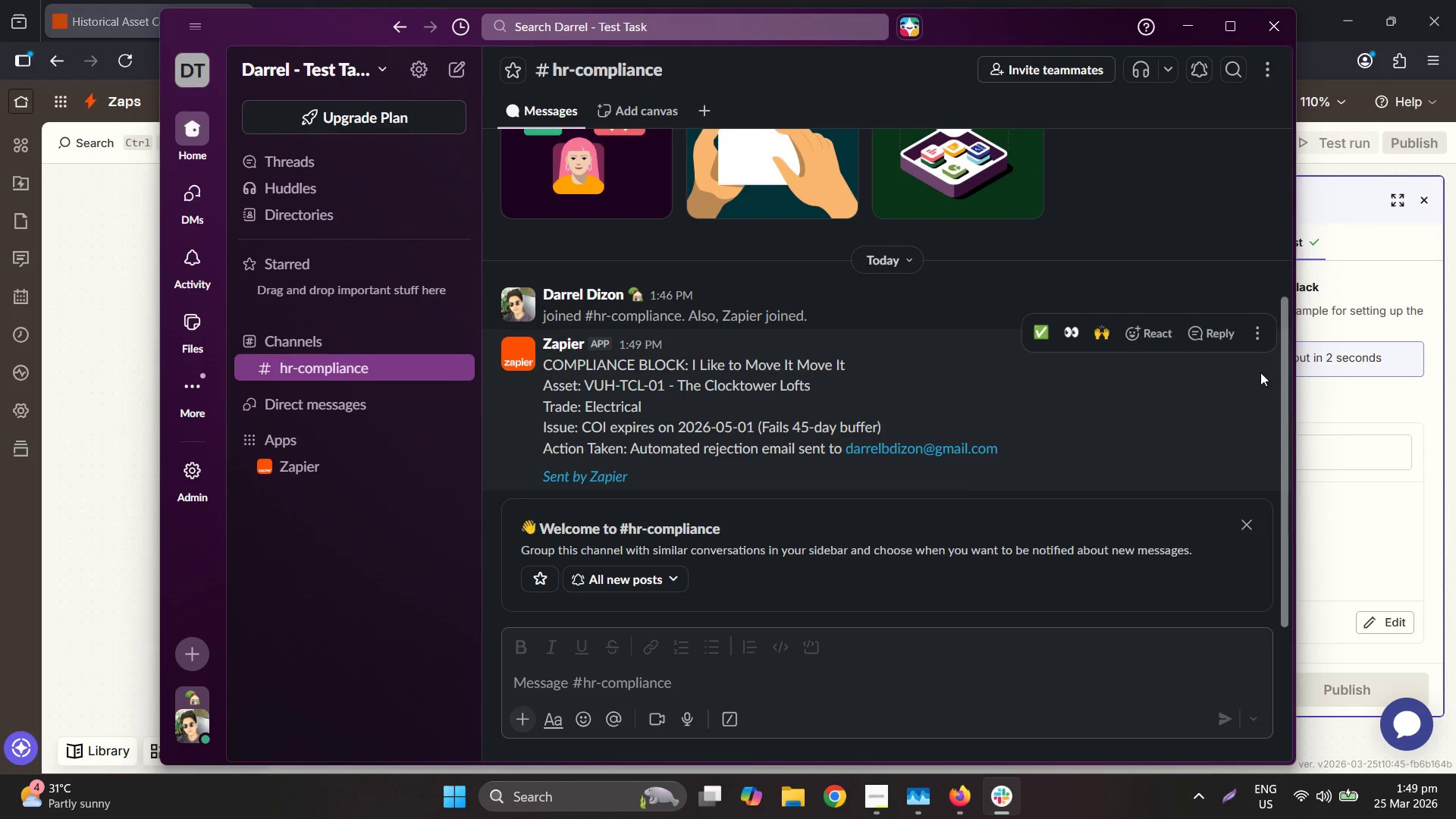 
left_click([1265, 330])
 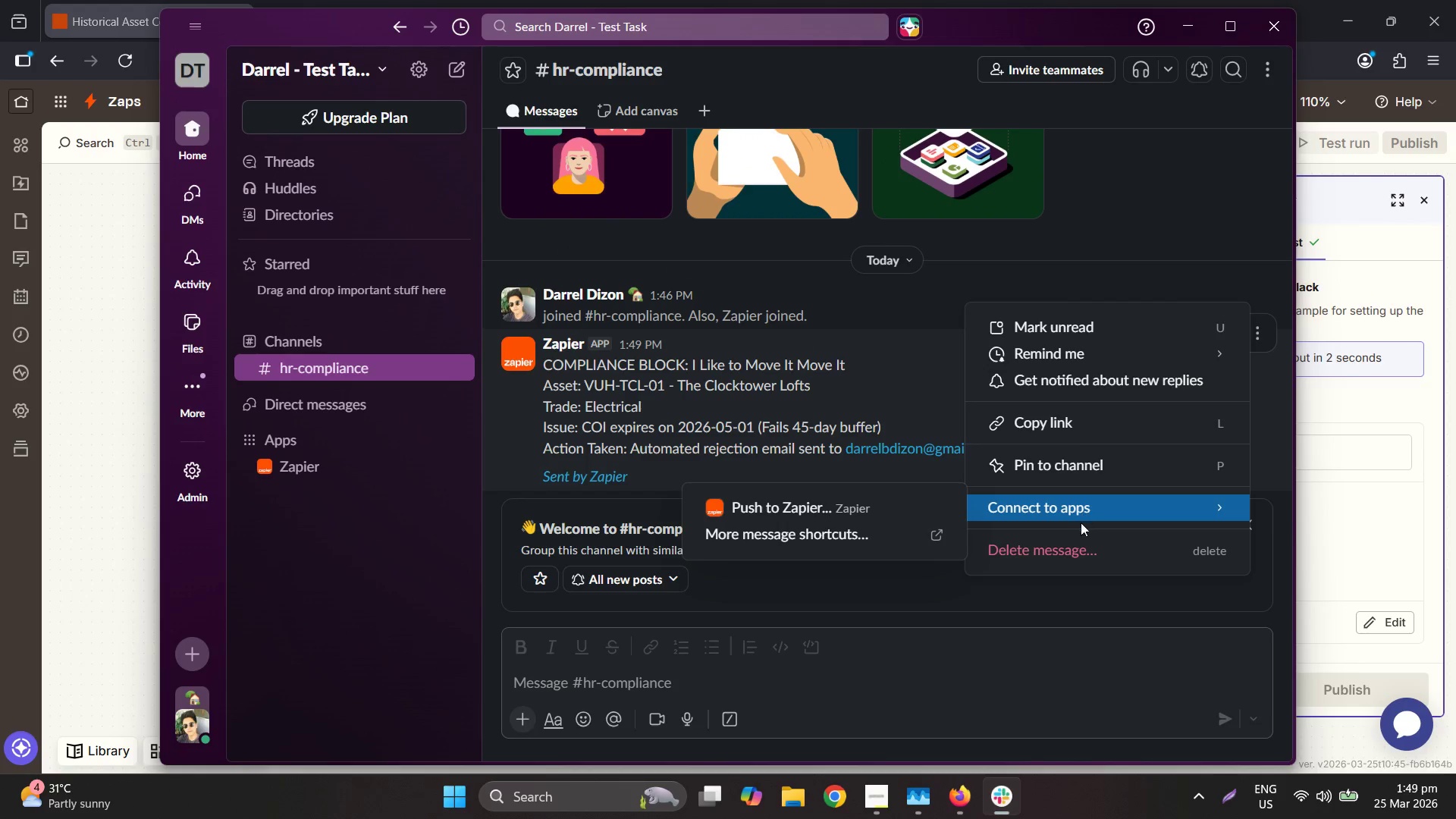 
left_click_drag(start_coordinate=[1081, 532], to_coordinate=[1077, 550])
 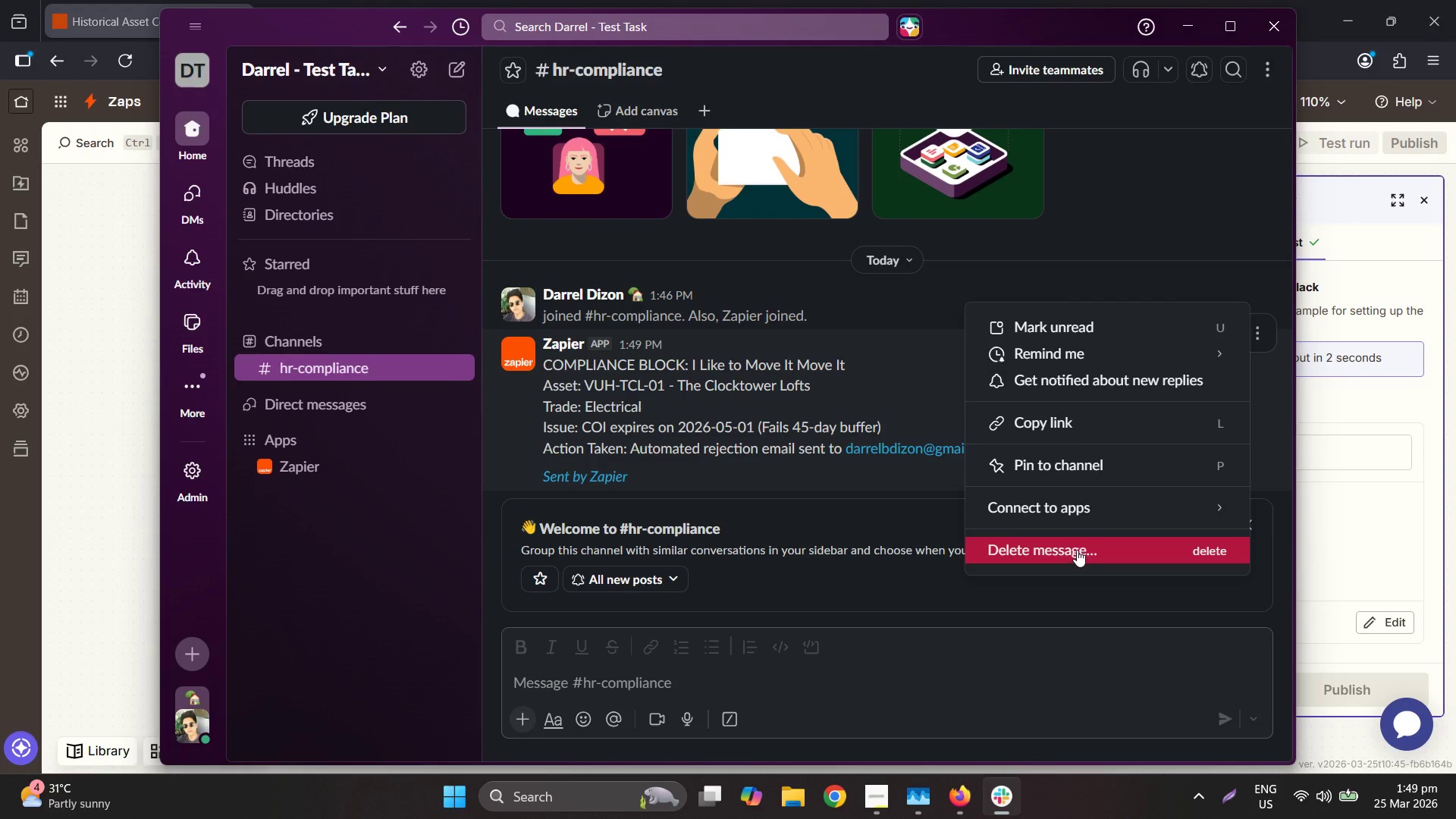 
left_click([1077, 550])
 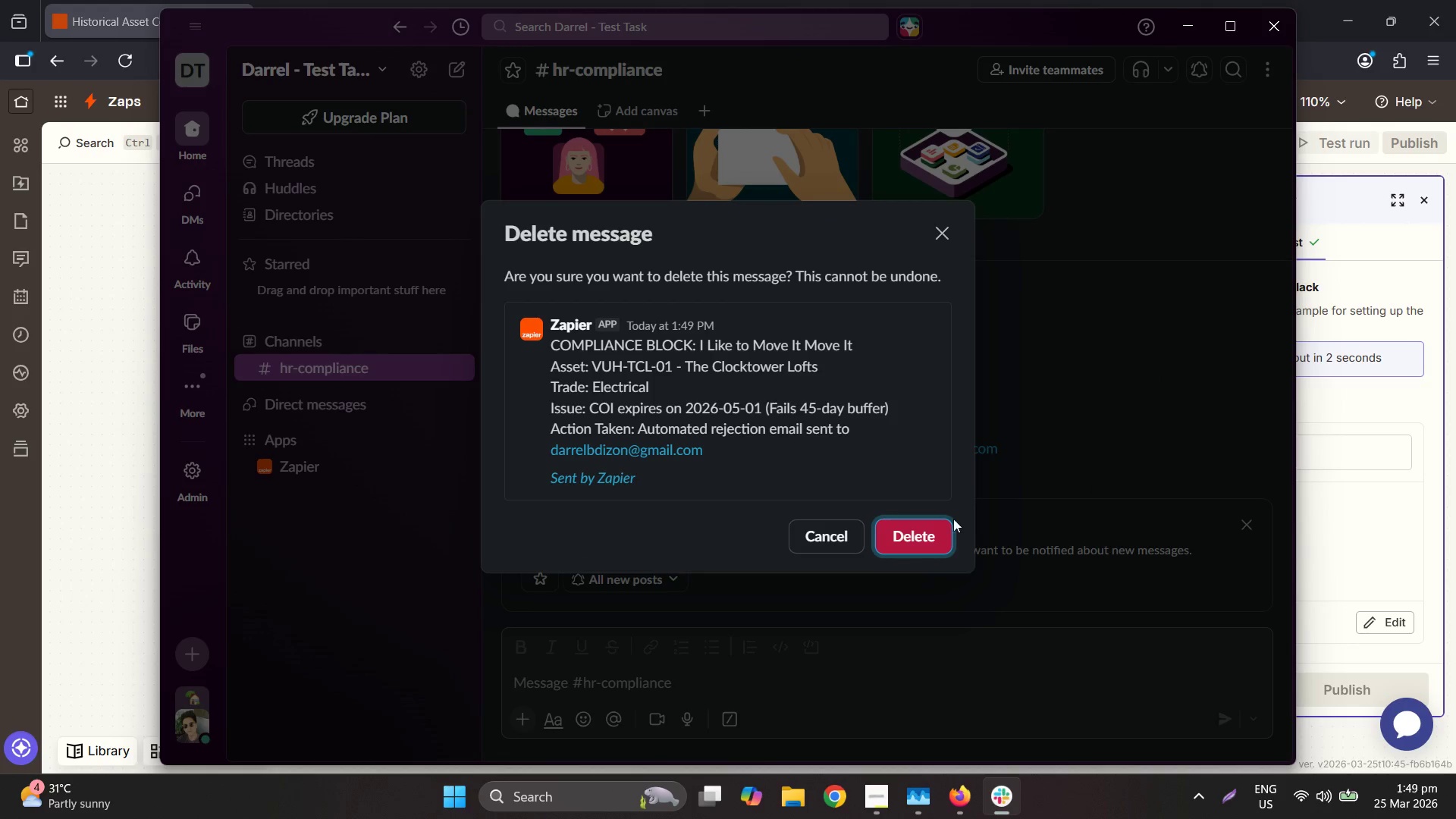 
left_click([918, 525])
 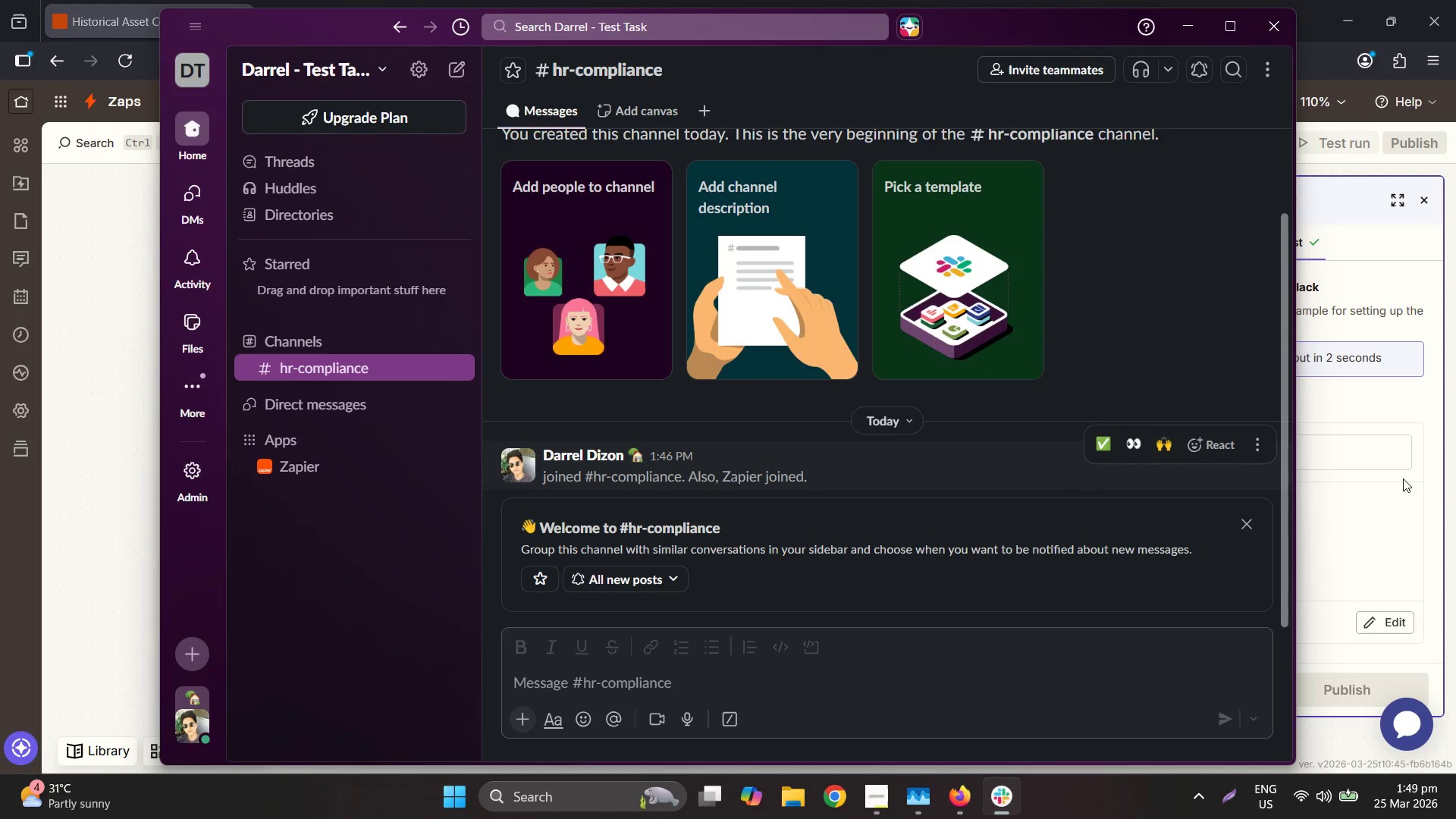 
left_click([1396, 506])
 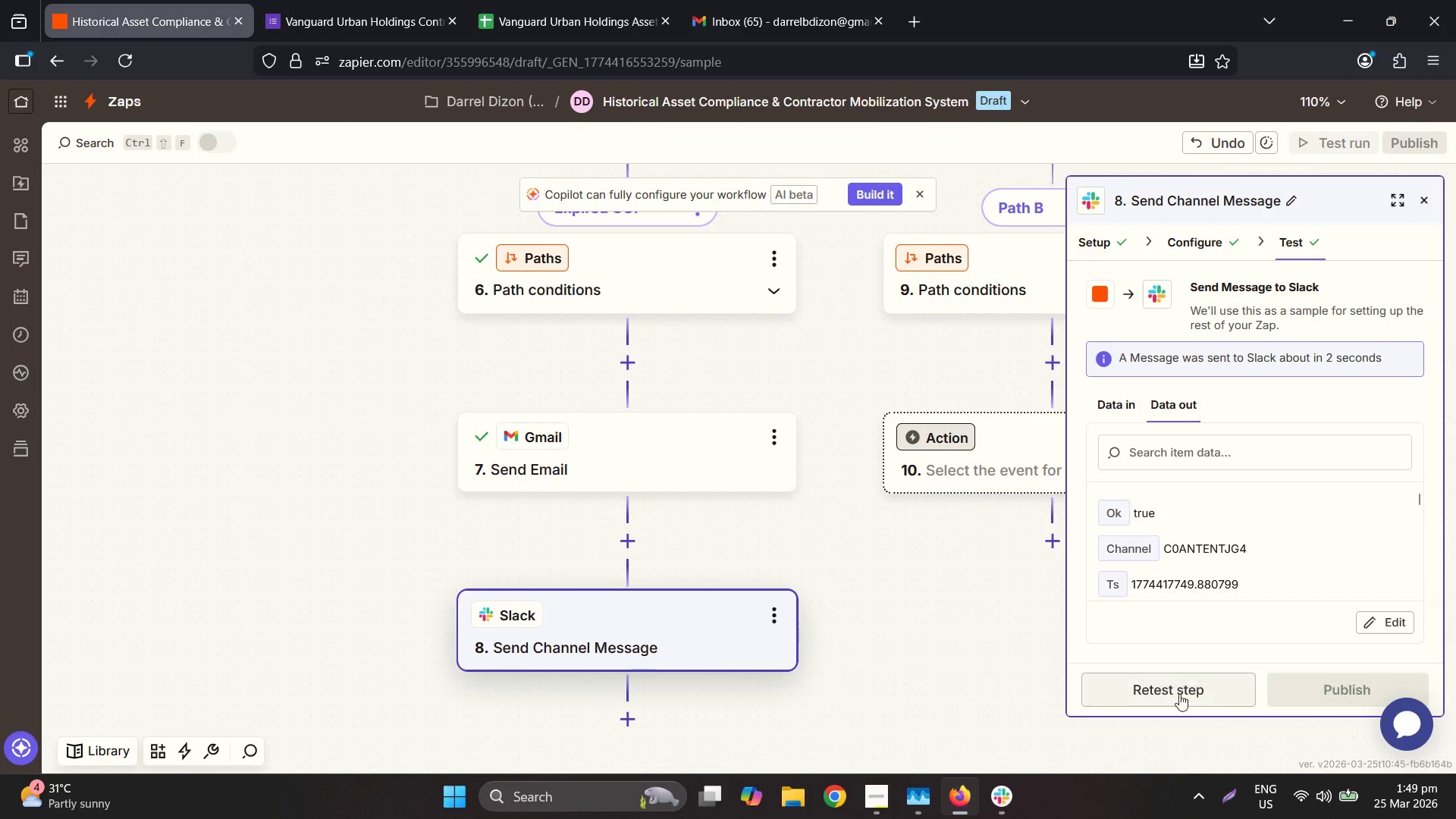 
left_click([1014, 671])
 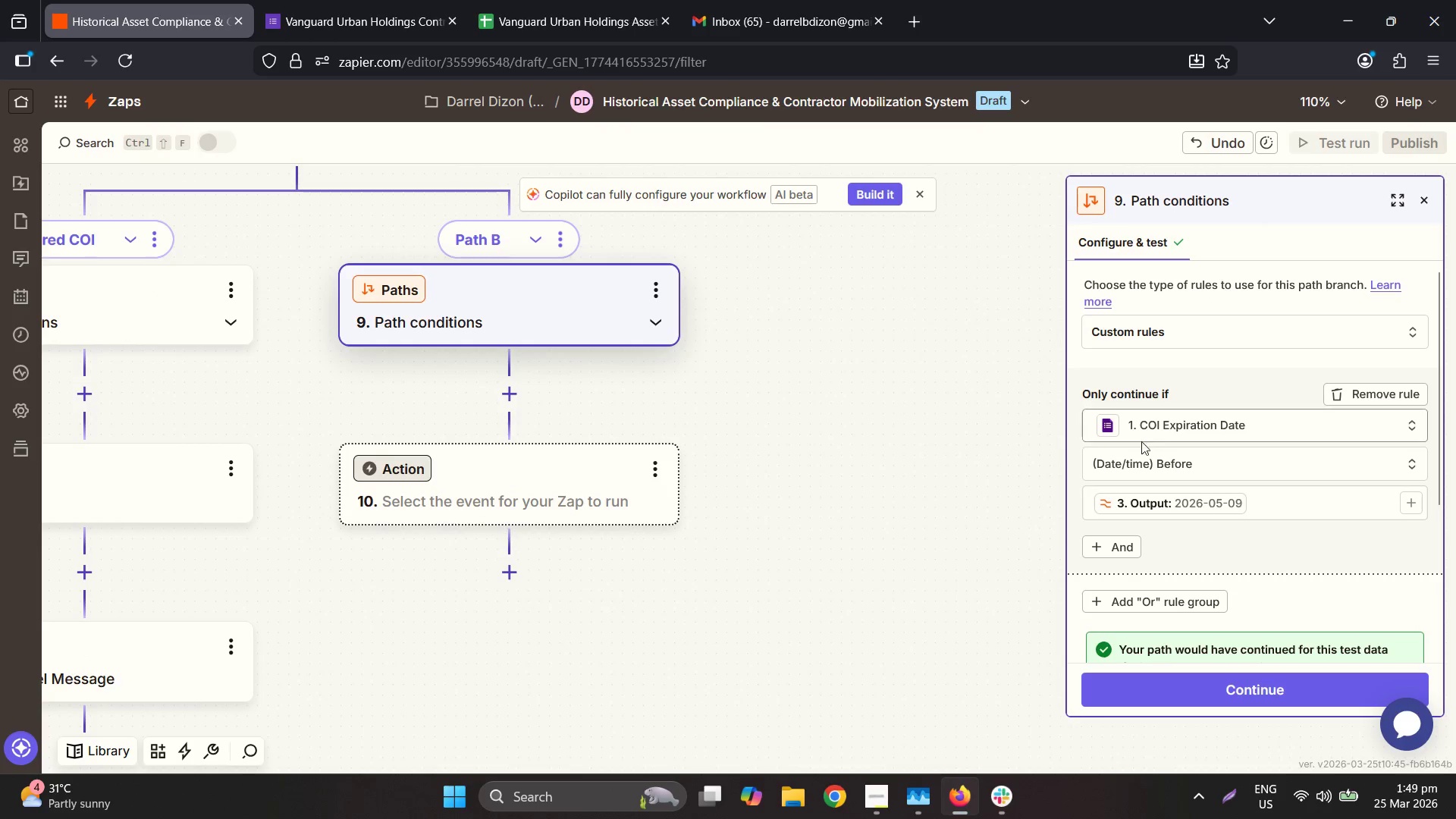 
left_click([1126, 556])
 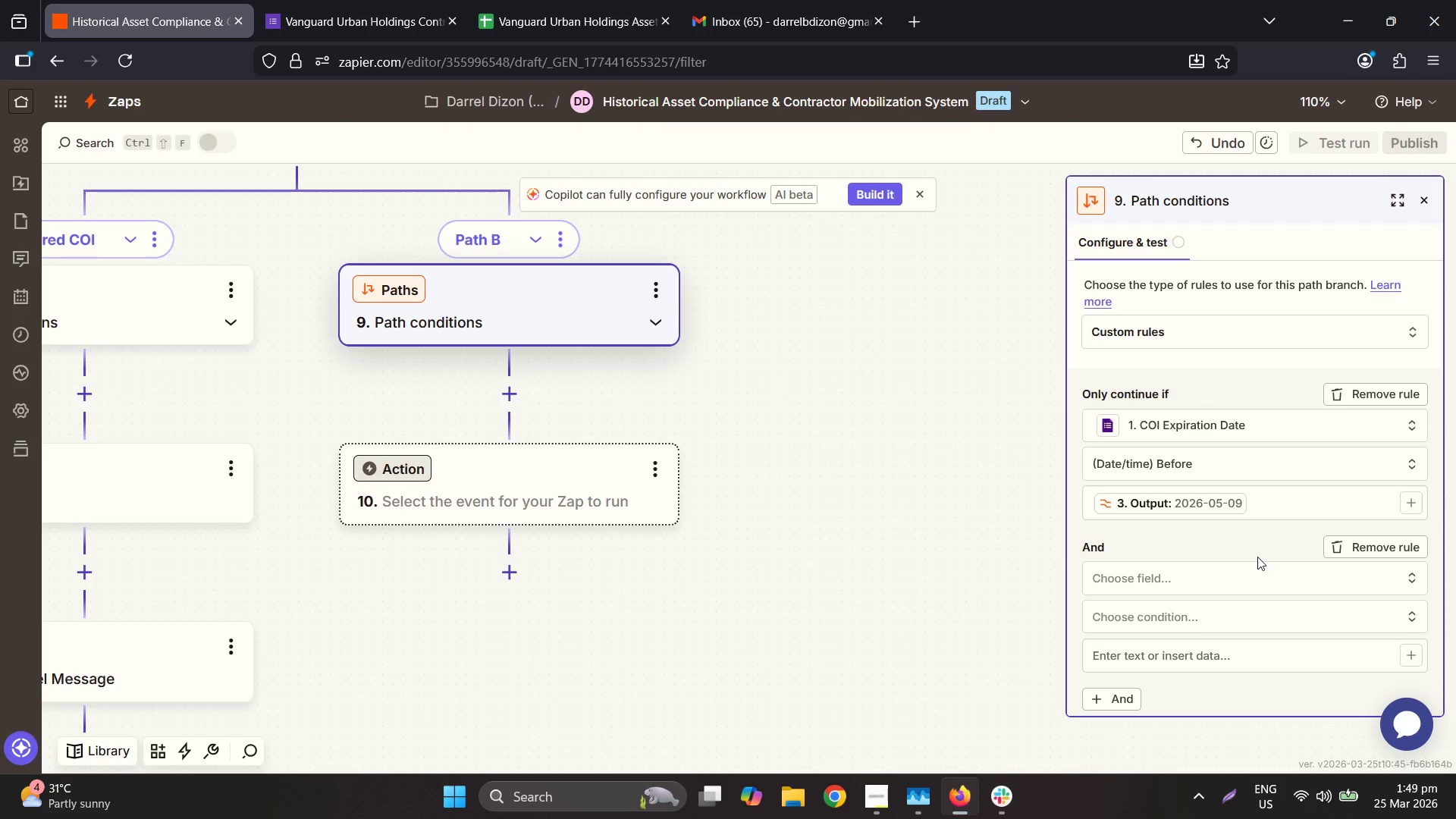 
wait(35.94)
 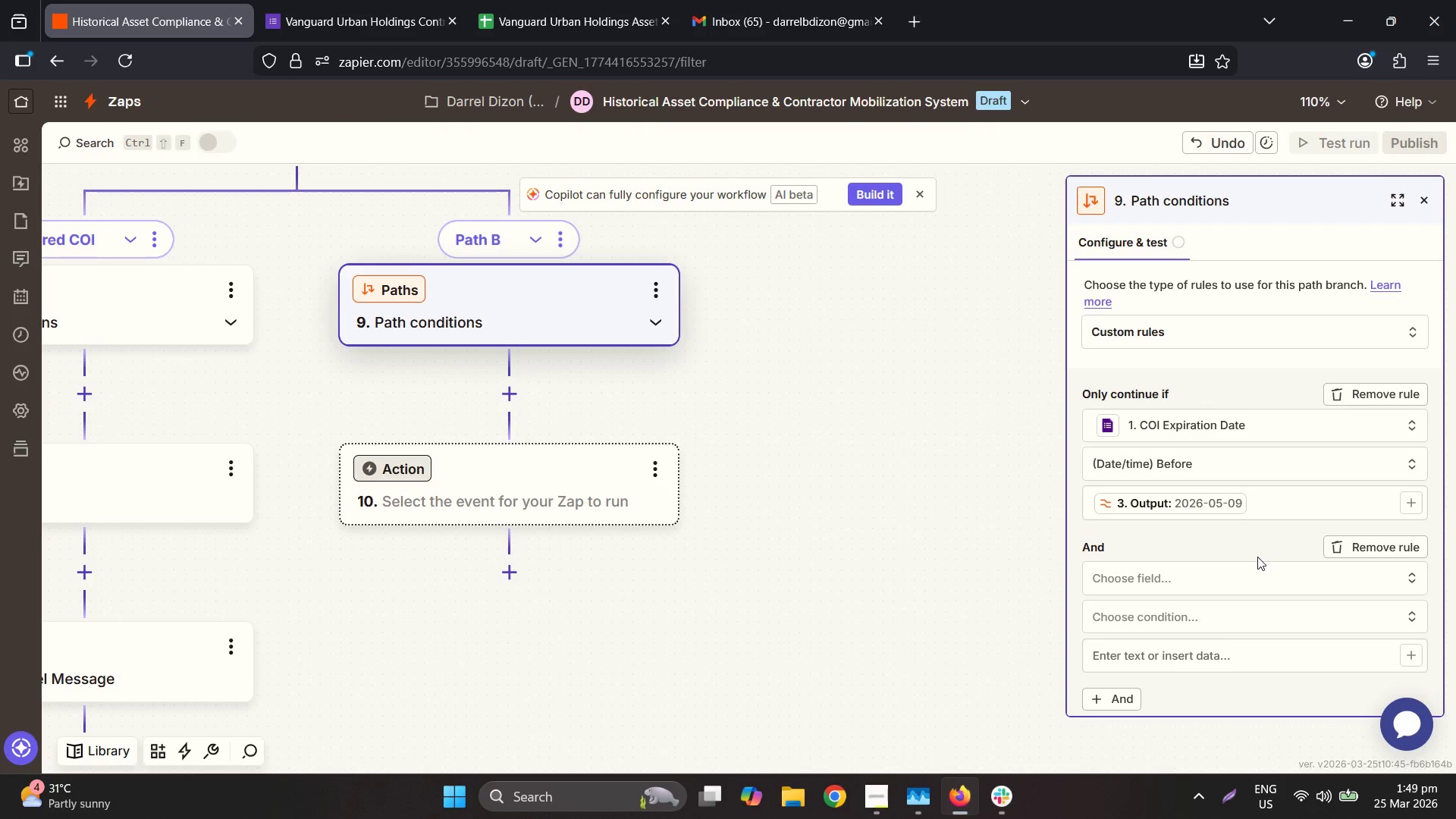 
left_click([1156, 570])
 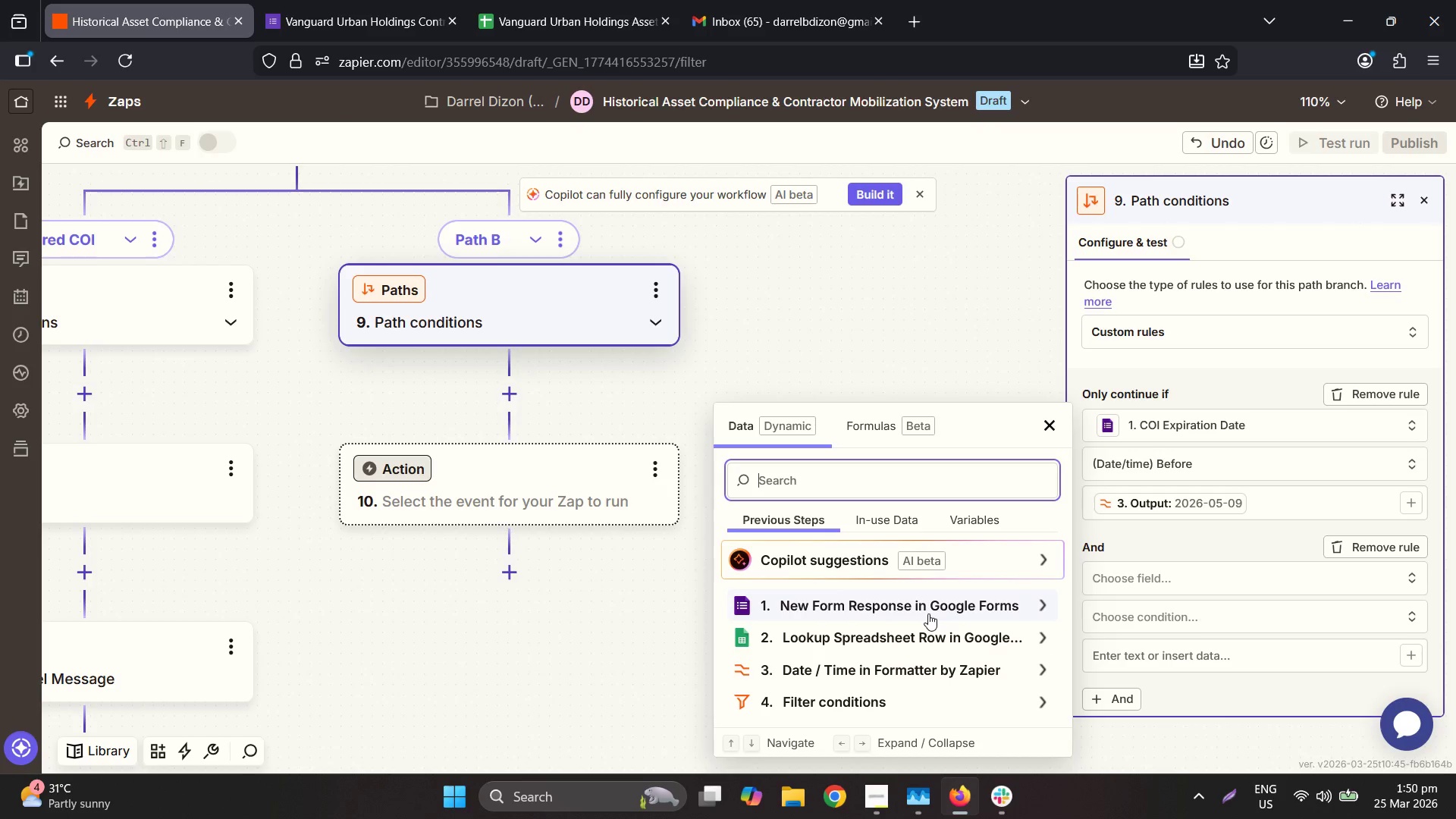 
wait(11.84)
 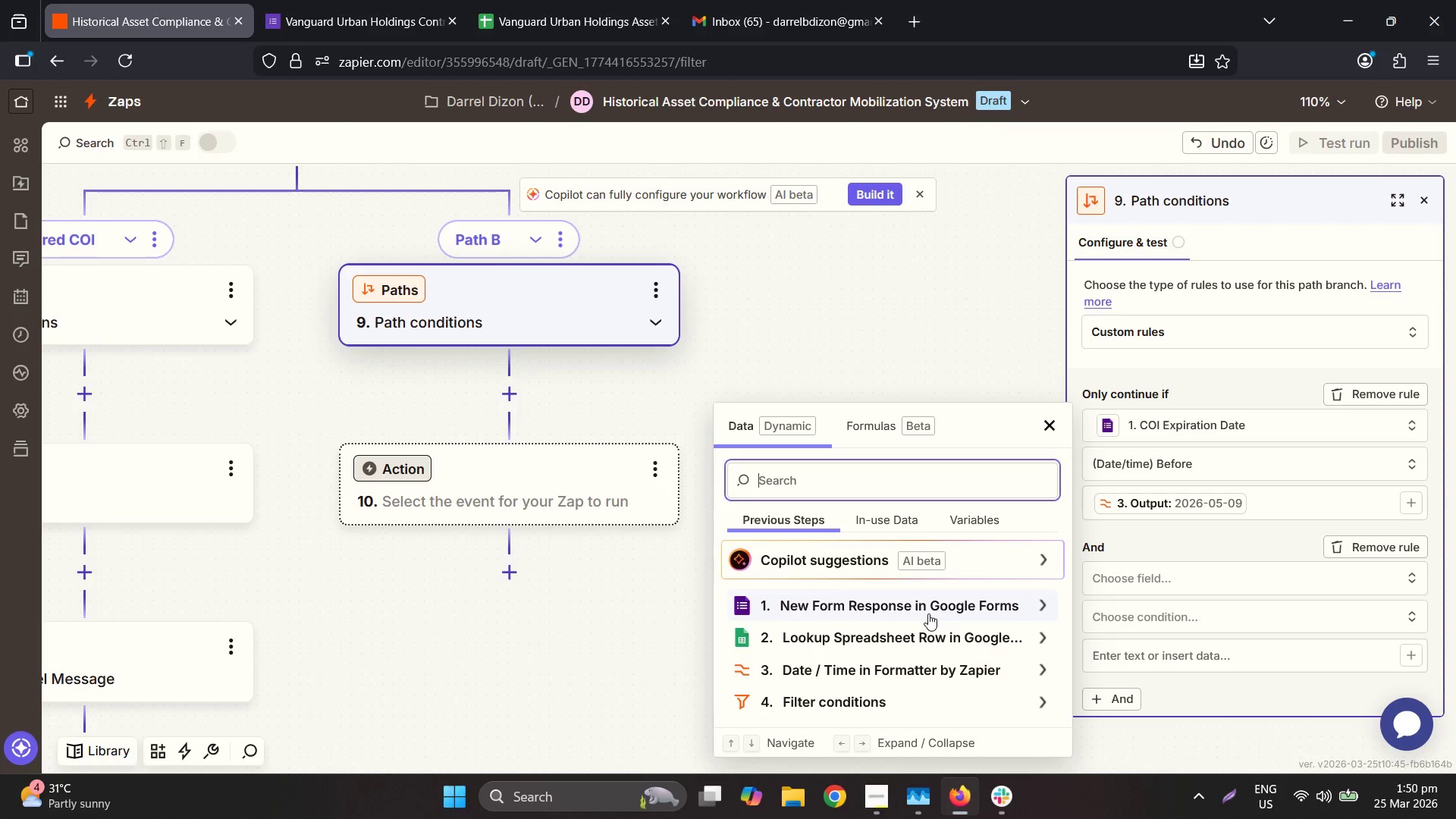 
scroll: coordinate [865, 569], scroll_direction: down, amount: 7.0
 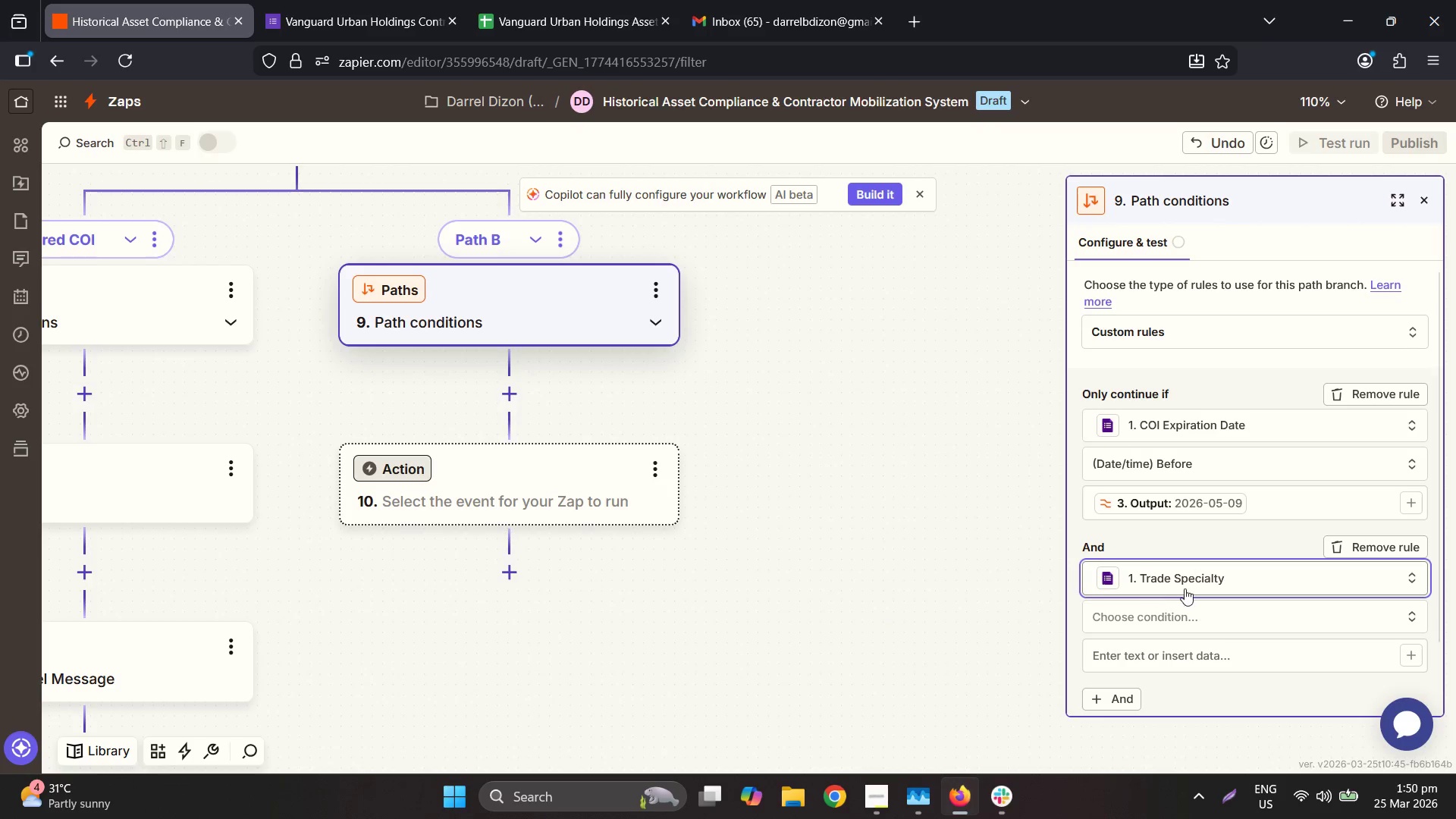 
left_click([1185, 625])
 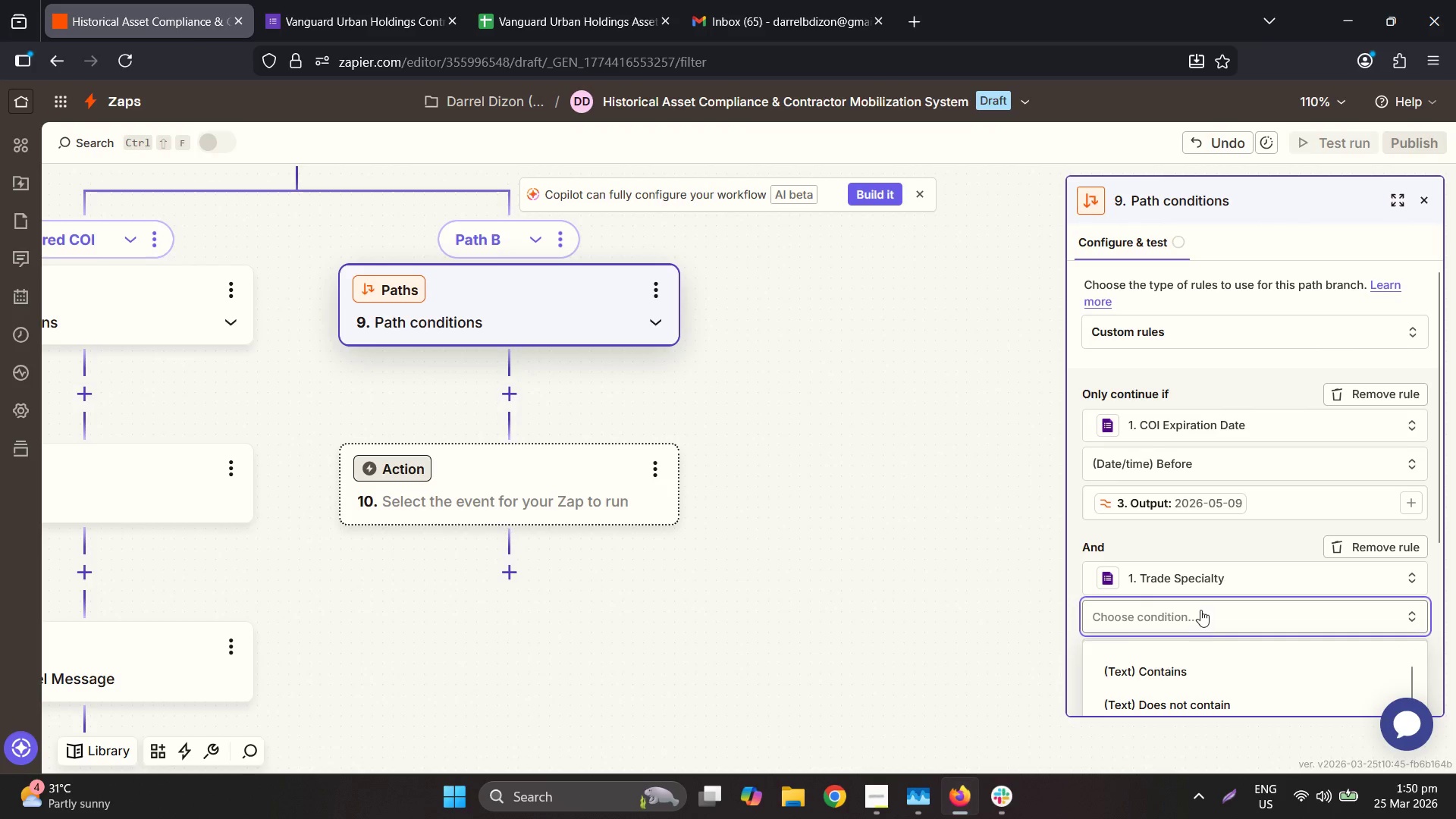 
scroll: coordinate [1210, 589], scroll_direction: down, amount: 3.0
 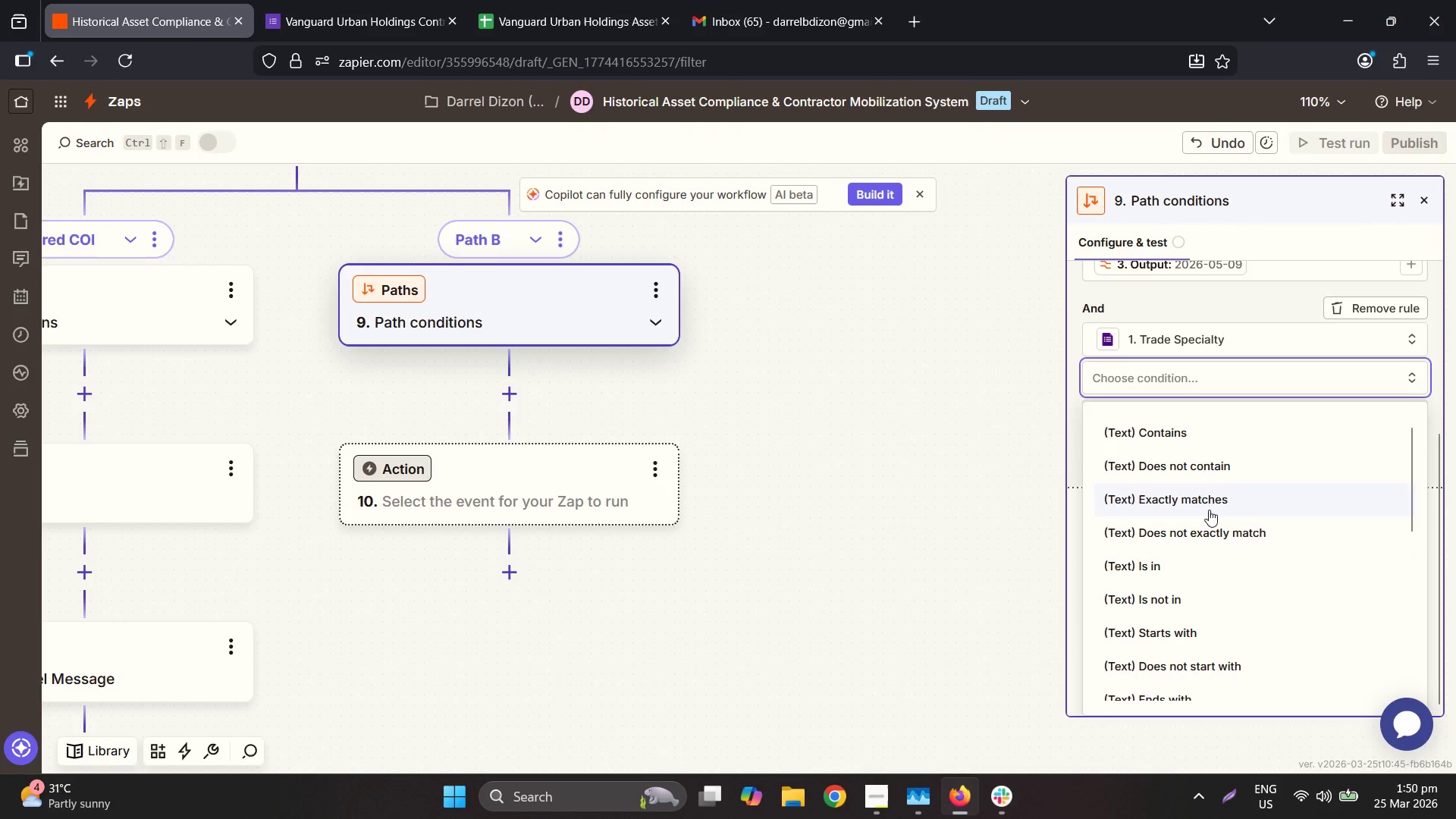 
left_click([1209, 509])
 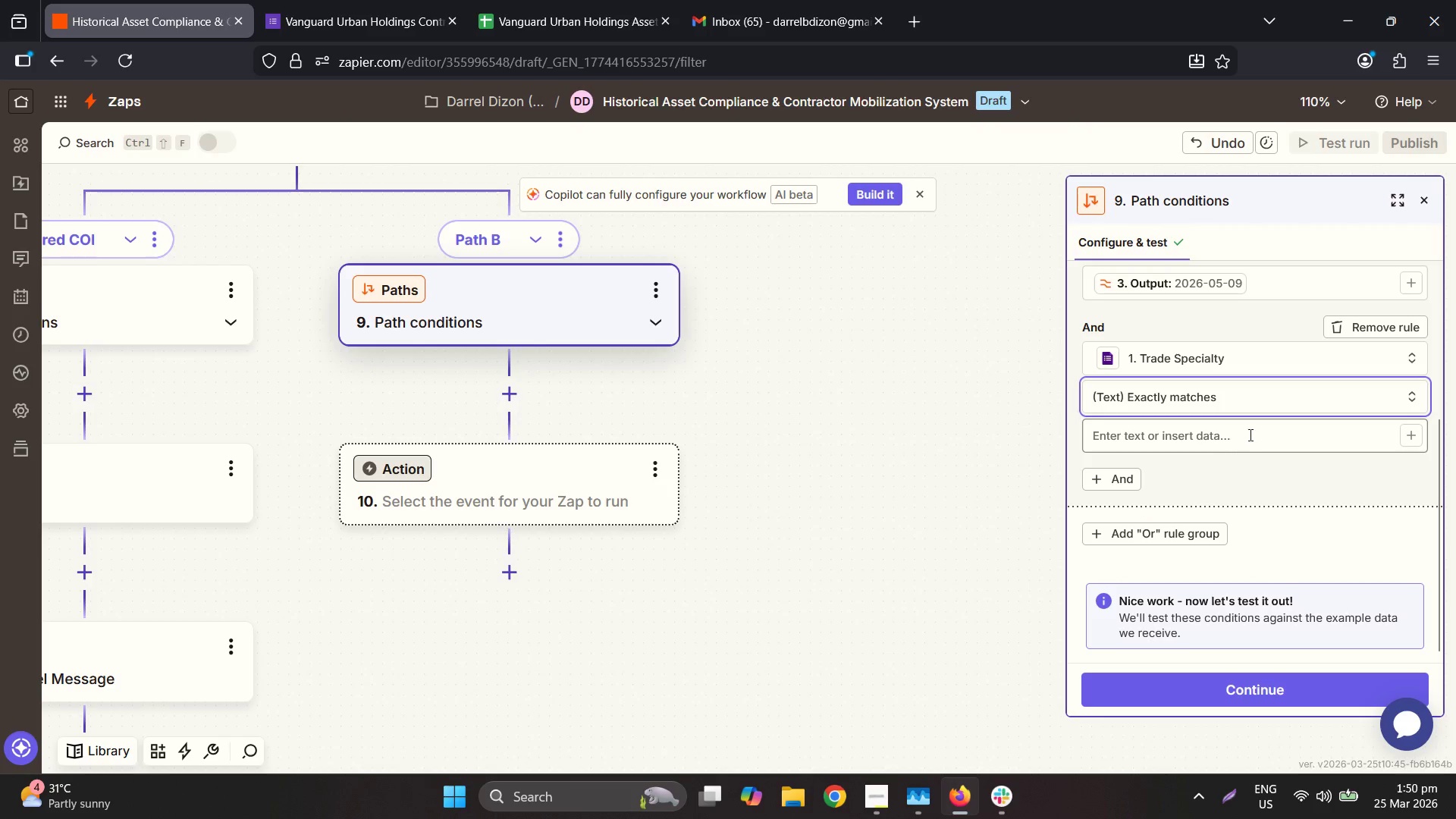 
left_click([1303, 430])
 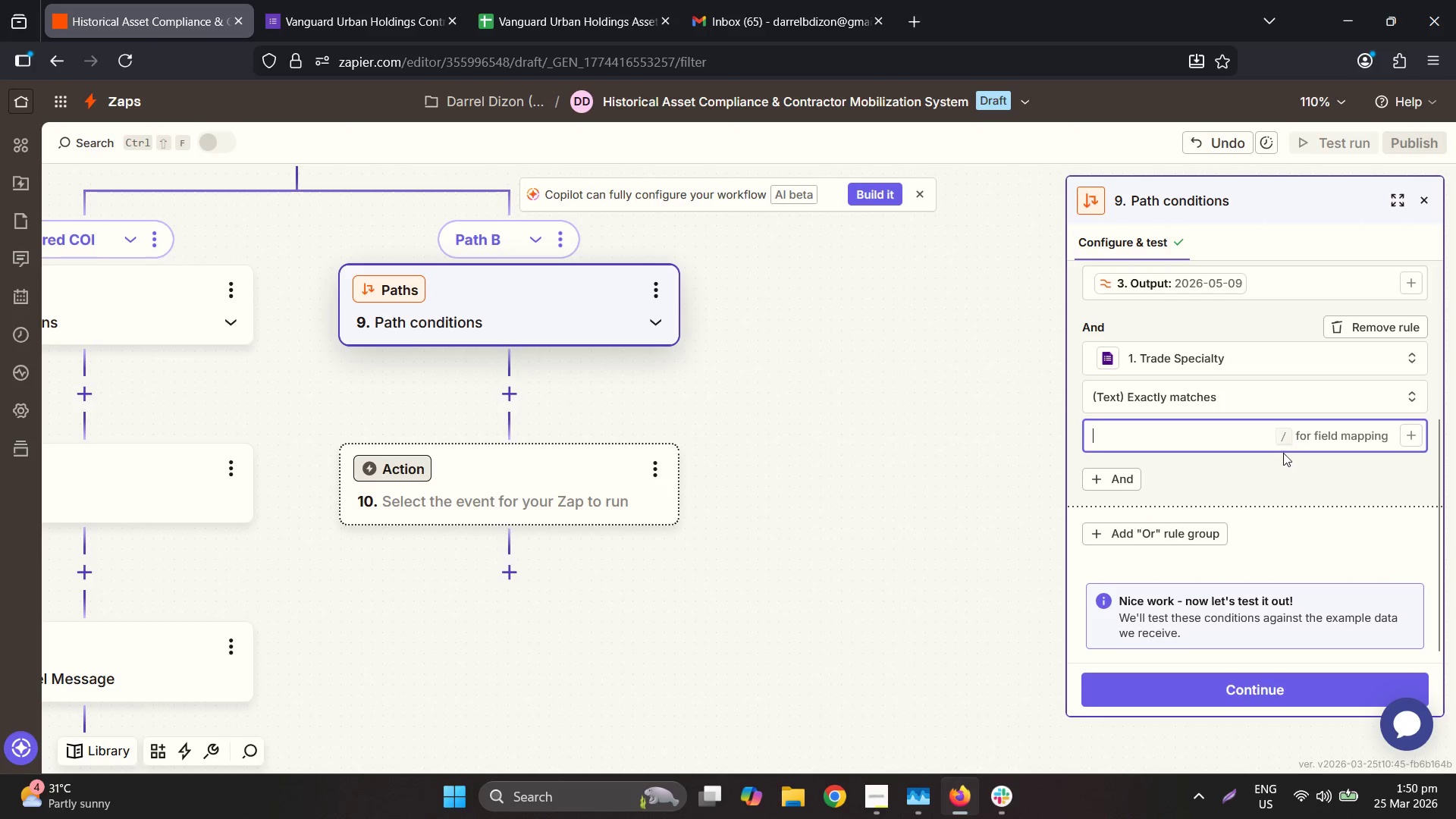 
wait(10.73)
 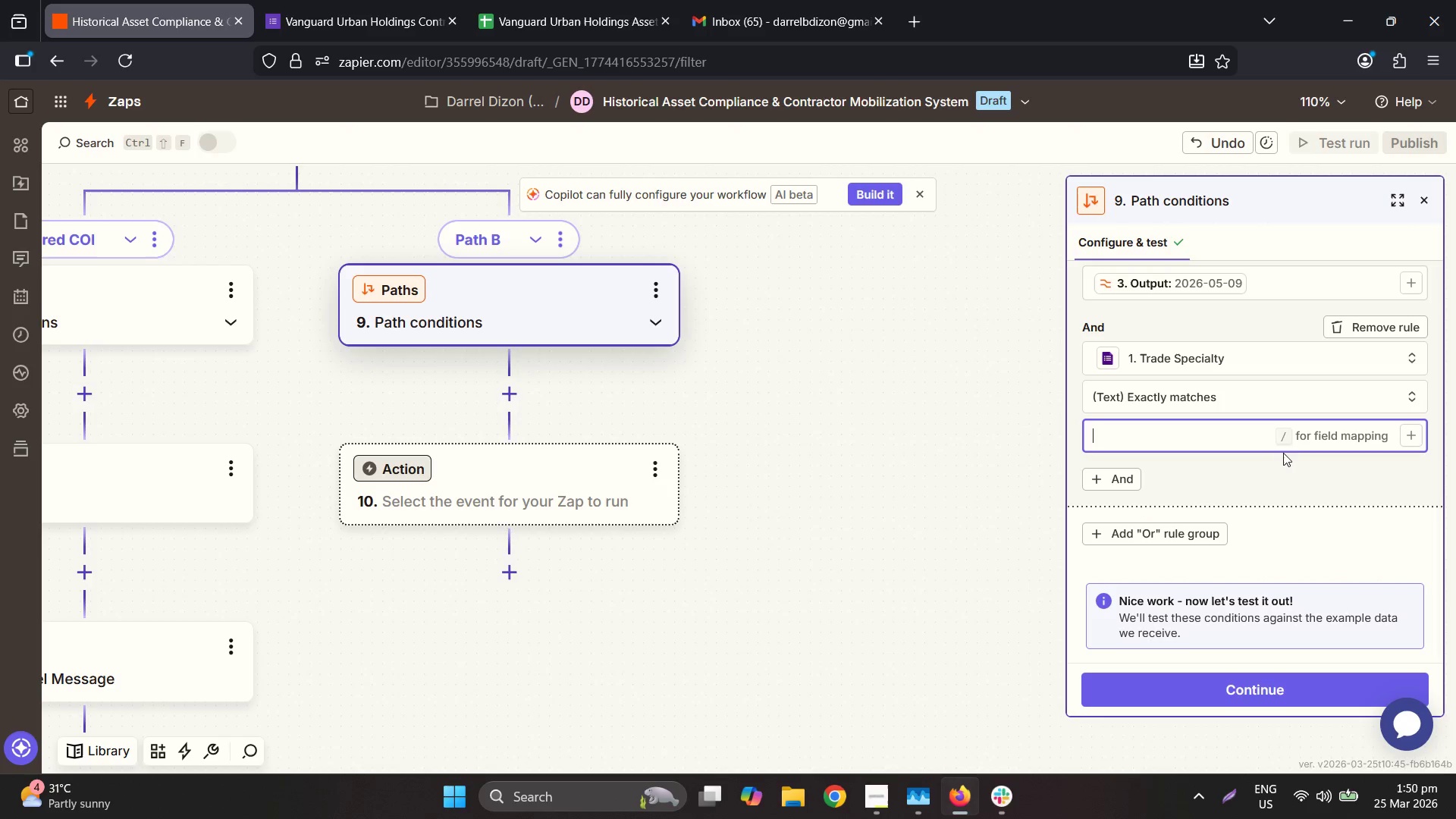 
type(Elevator)
 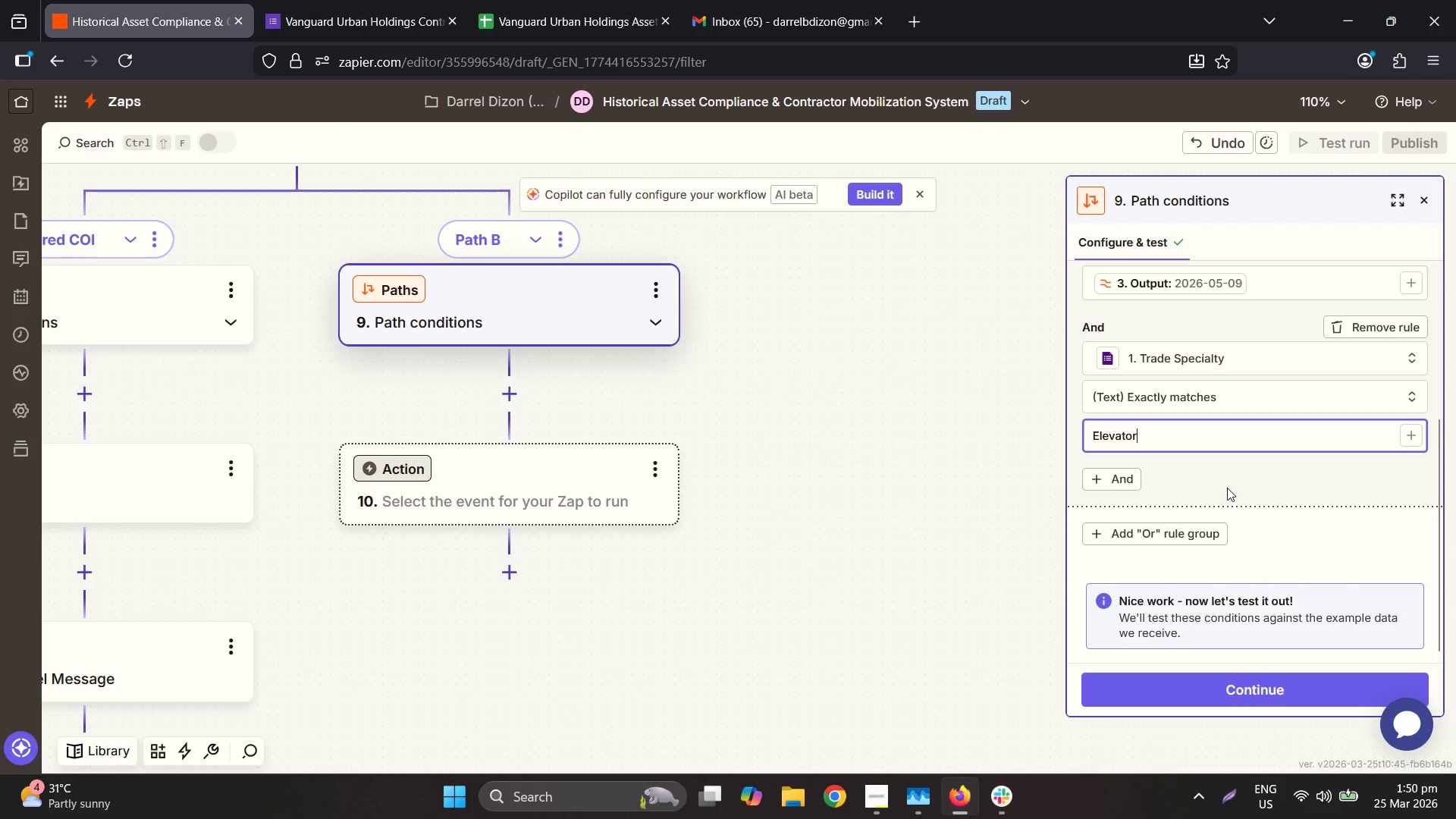 
scroll: coordinate [1227, 488], scroll_direction: up, amount: 2.0
 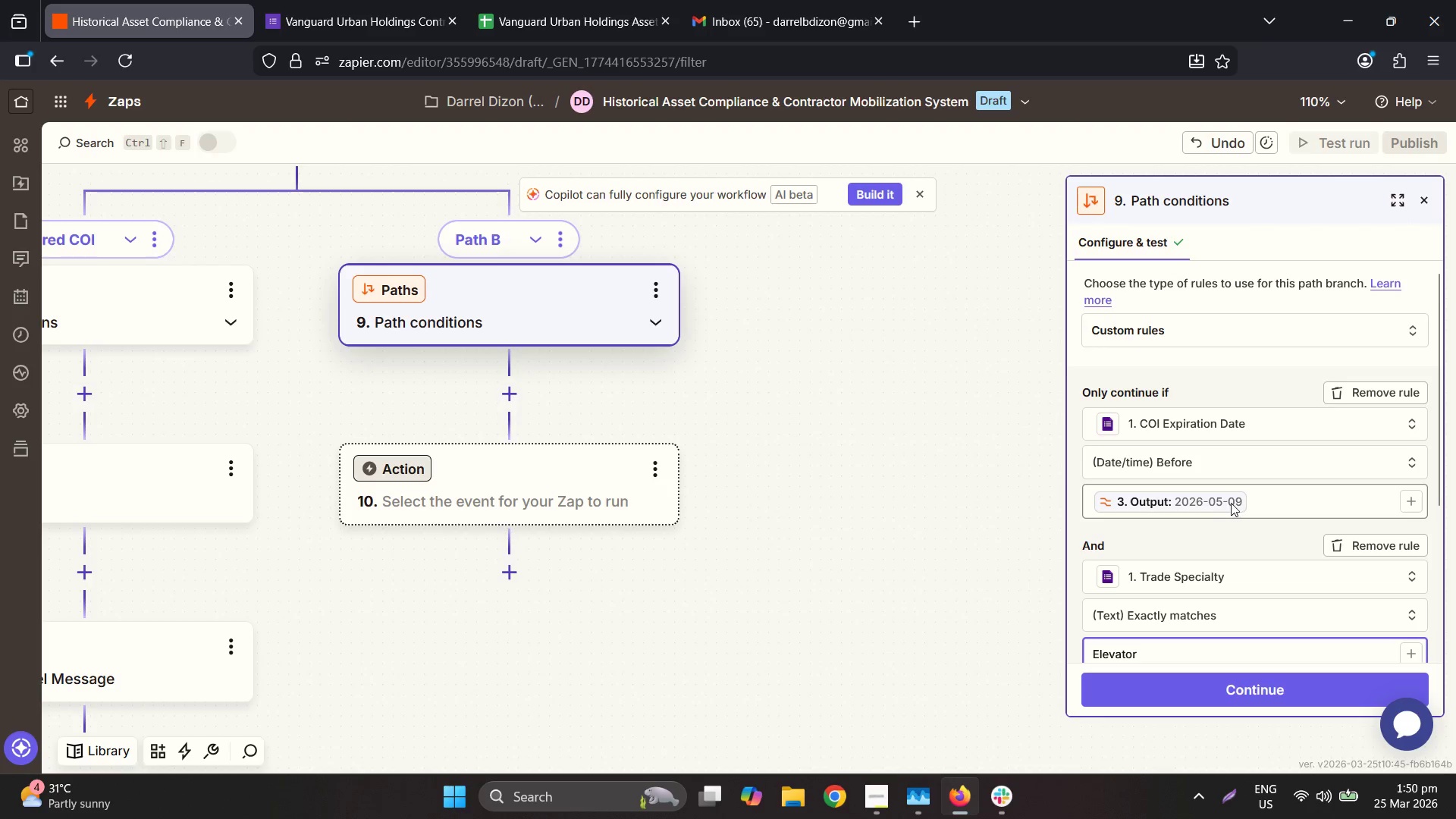 
scroll: coordinate [1241, 497], scroll_direction: down, amount: 2.0
 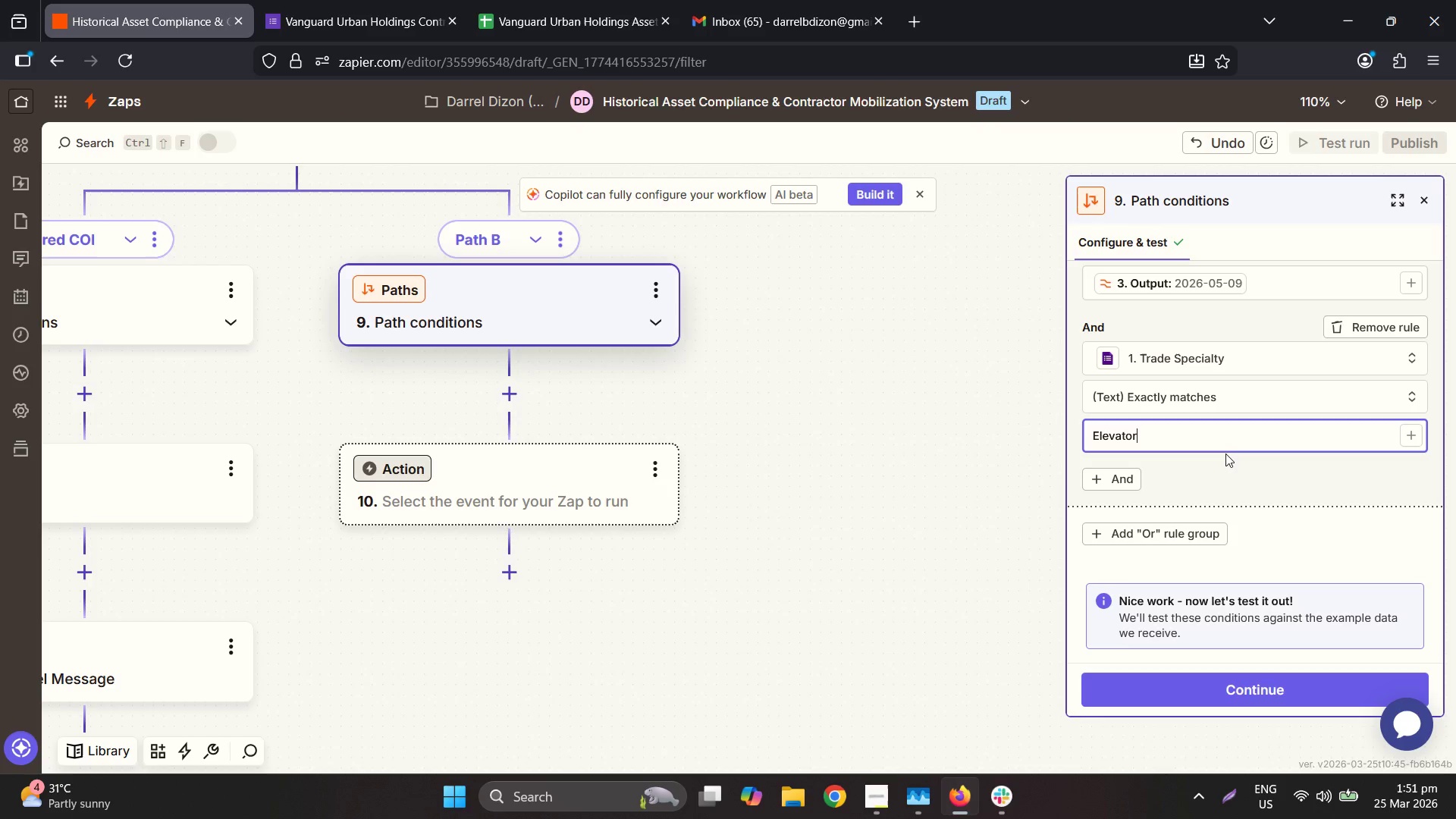 
wait(37.76)
 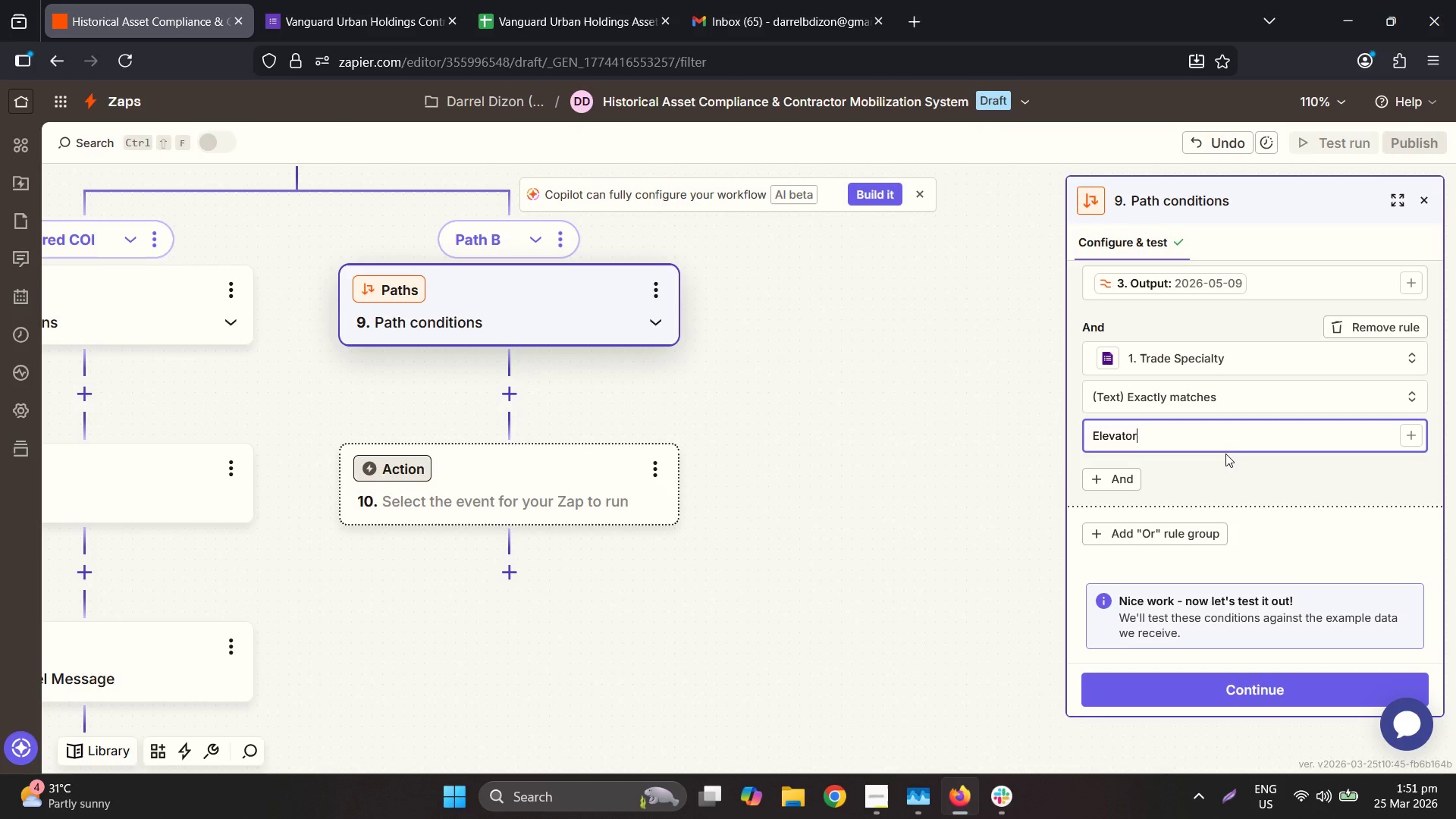 
double_click([1201, 545])
 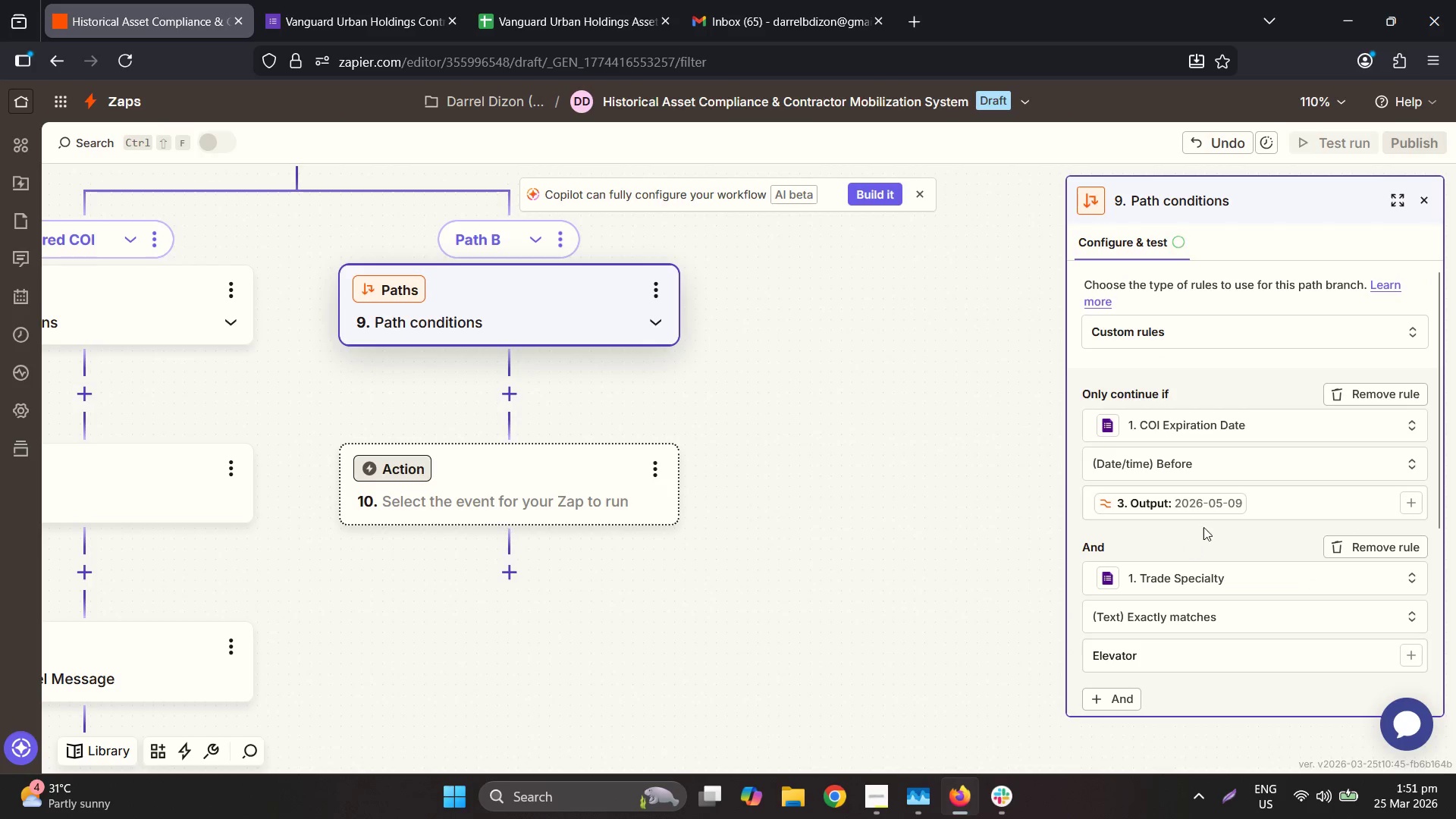 
scroll: coordinate [1262, 513], scroll_direction: down, amount: 2.0
 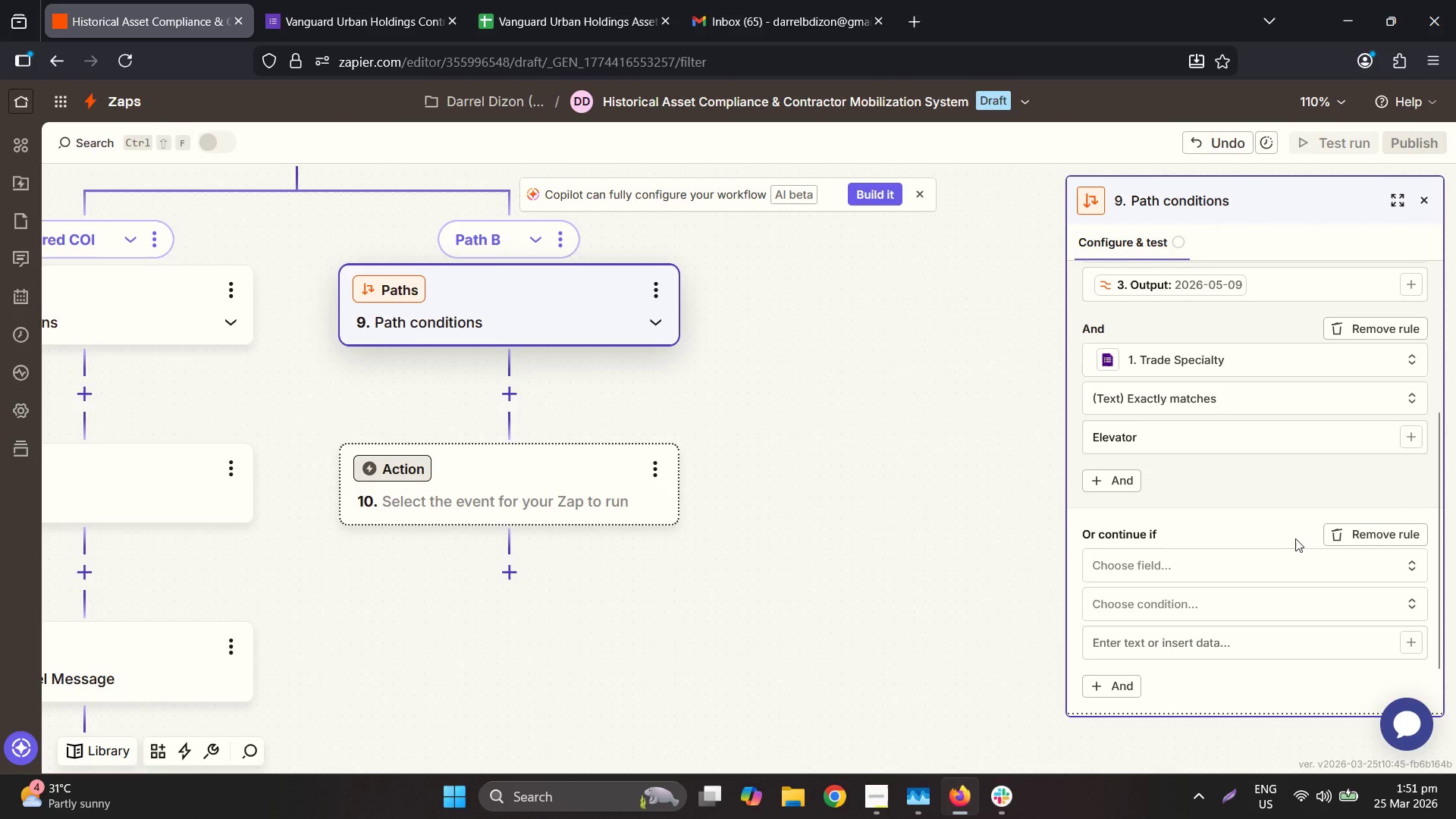 
scroll: coordinate [1295, 538], scroll_direction: up, amount: 2.0
 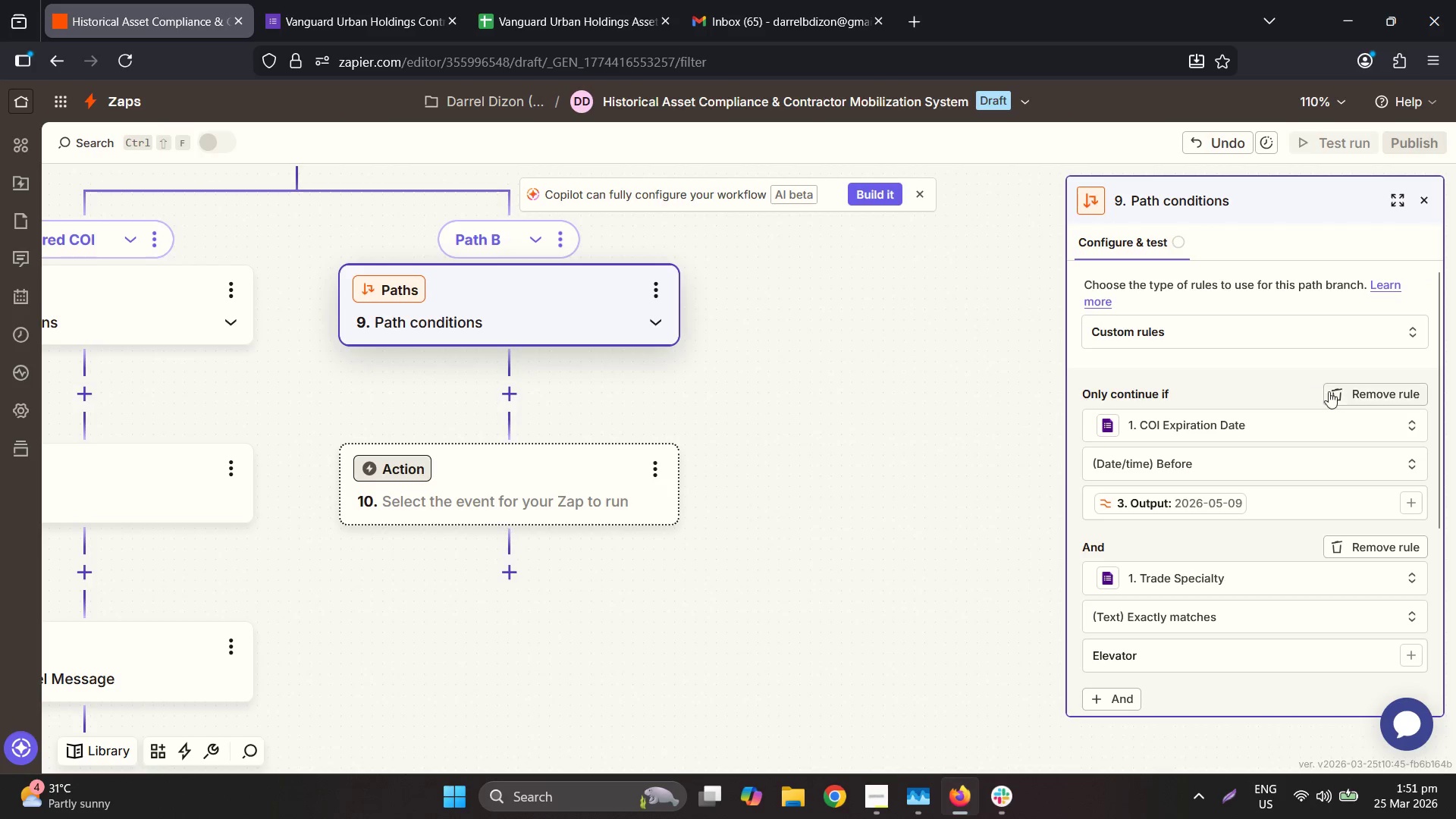 
left_click([1369, 395])
 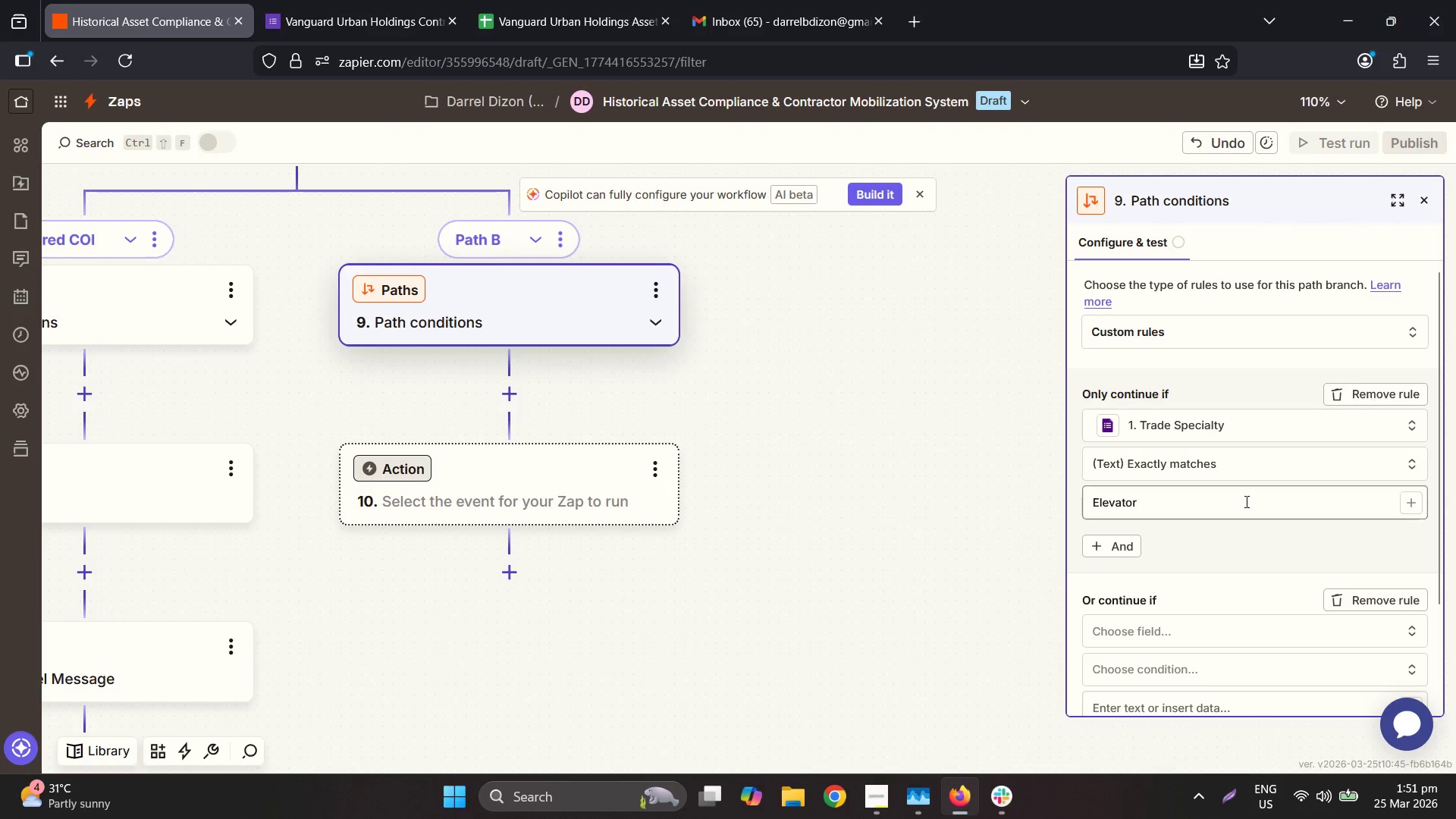 
scroll: coordinate [1240, 506], scroll_direction: down, amount: 2.0
 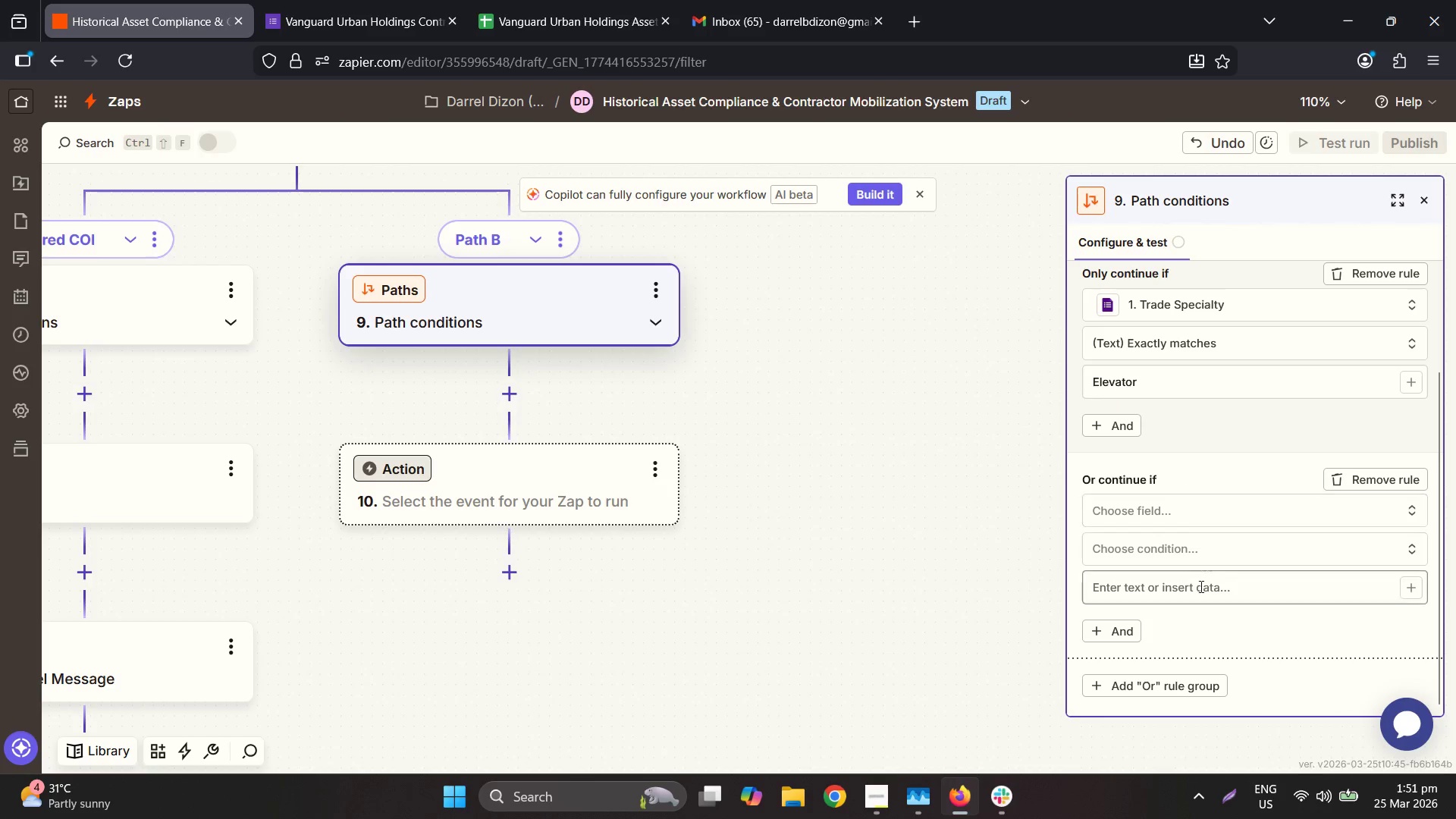 
left_click([1128, 642])
 